 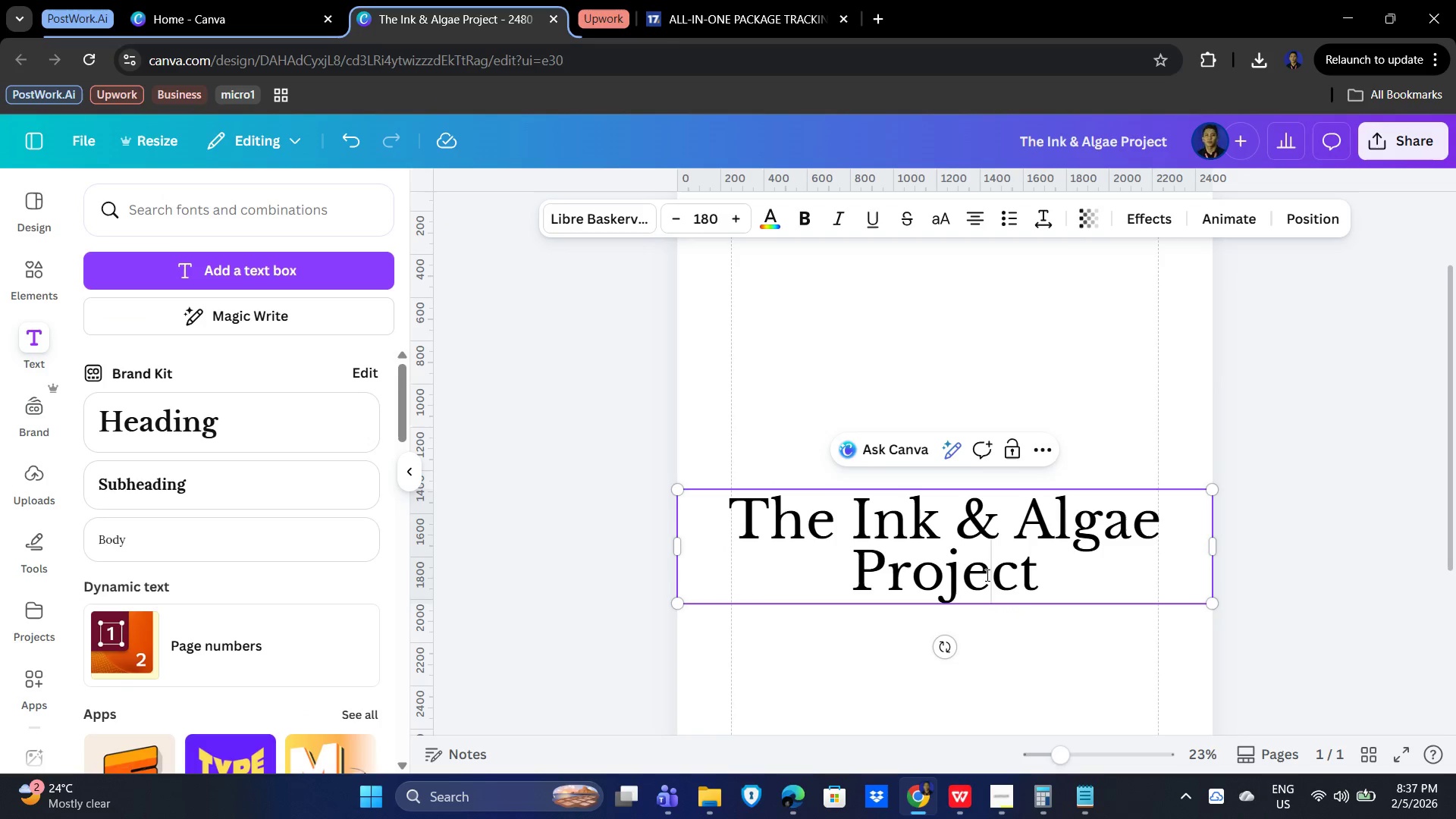 
left_click([988, 581])
 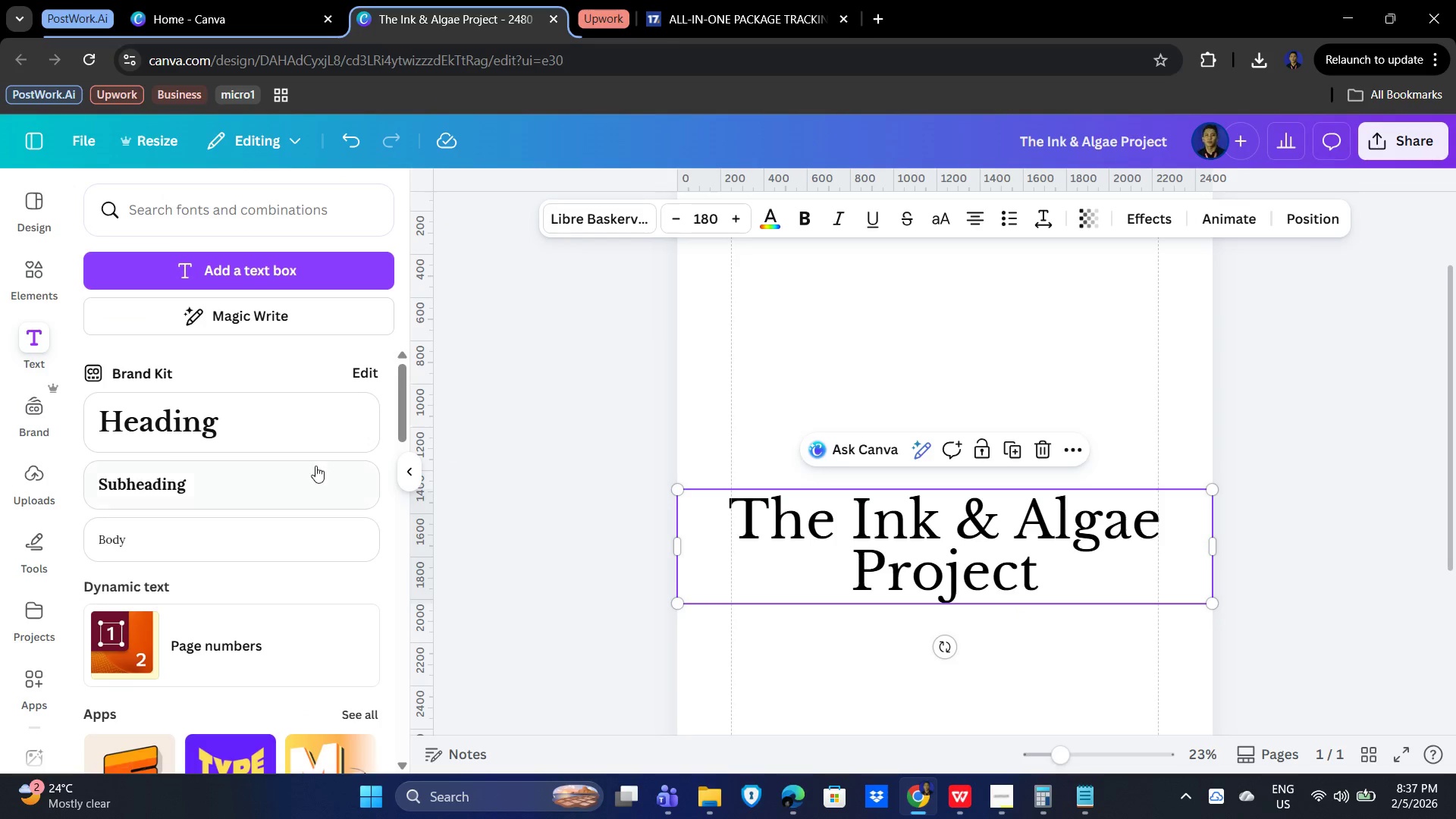 
left_click([262, 480])
 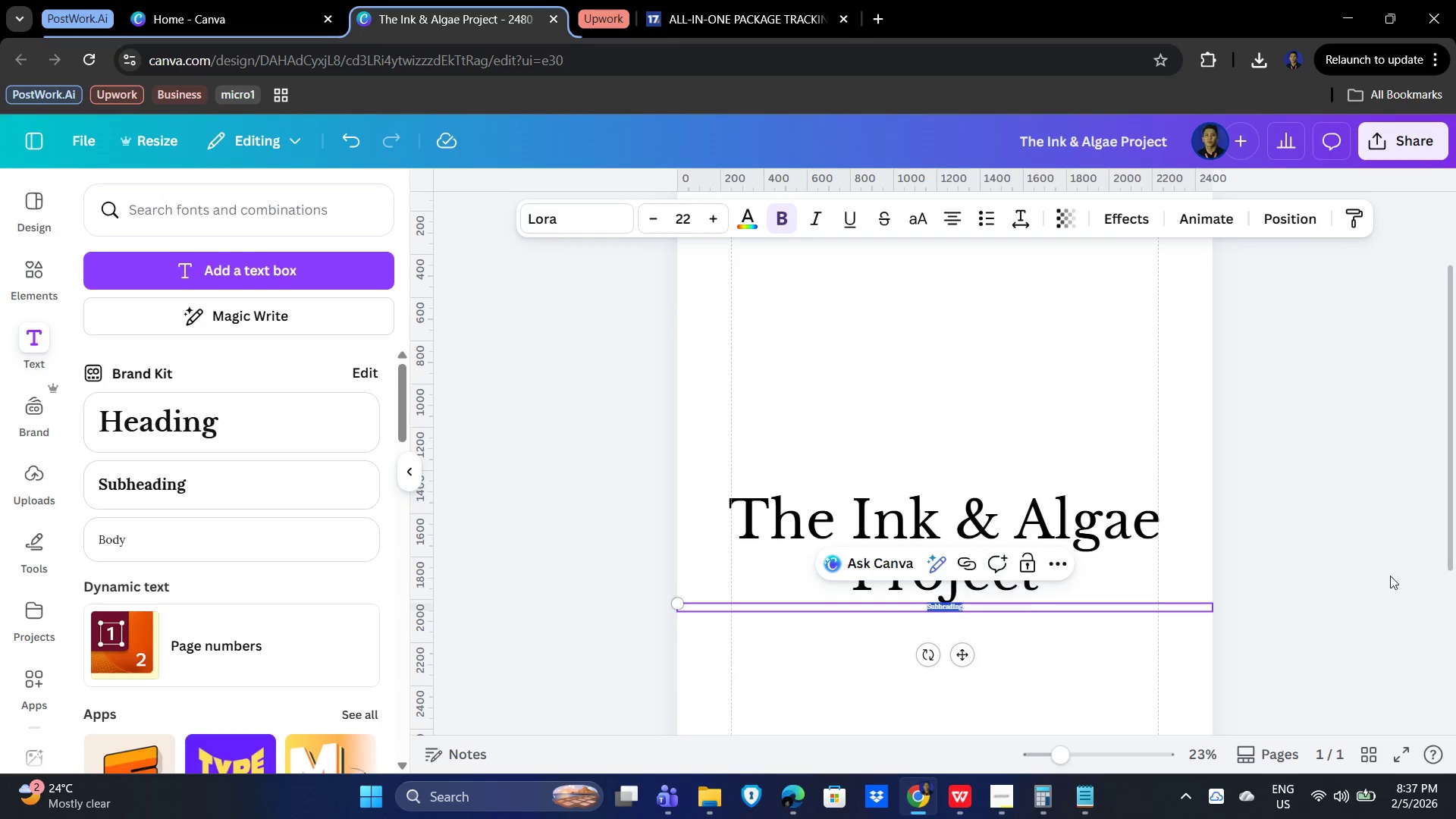 
left_click([1320, 530])
 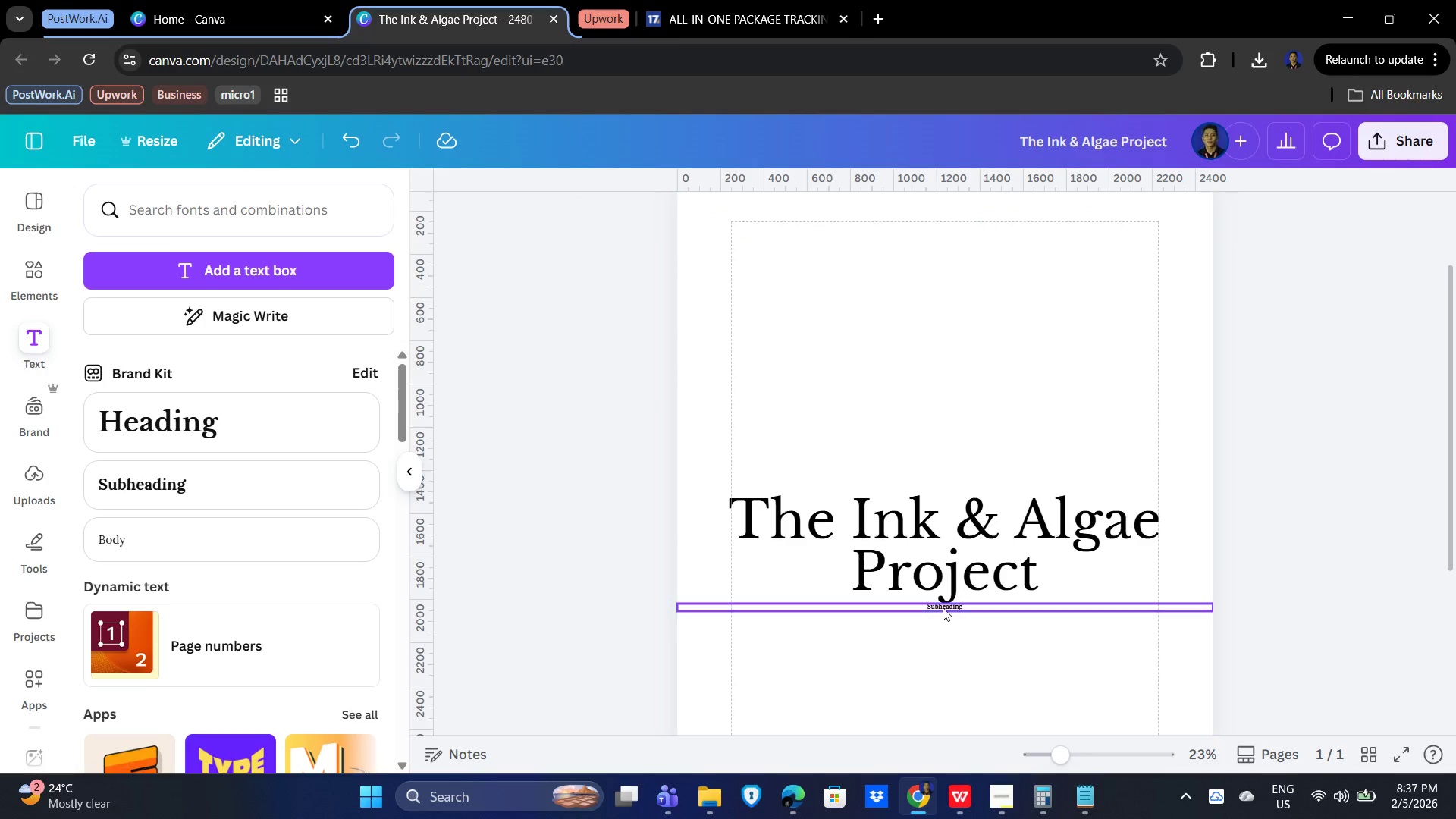 
left_click([943, 607])
 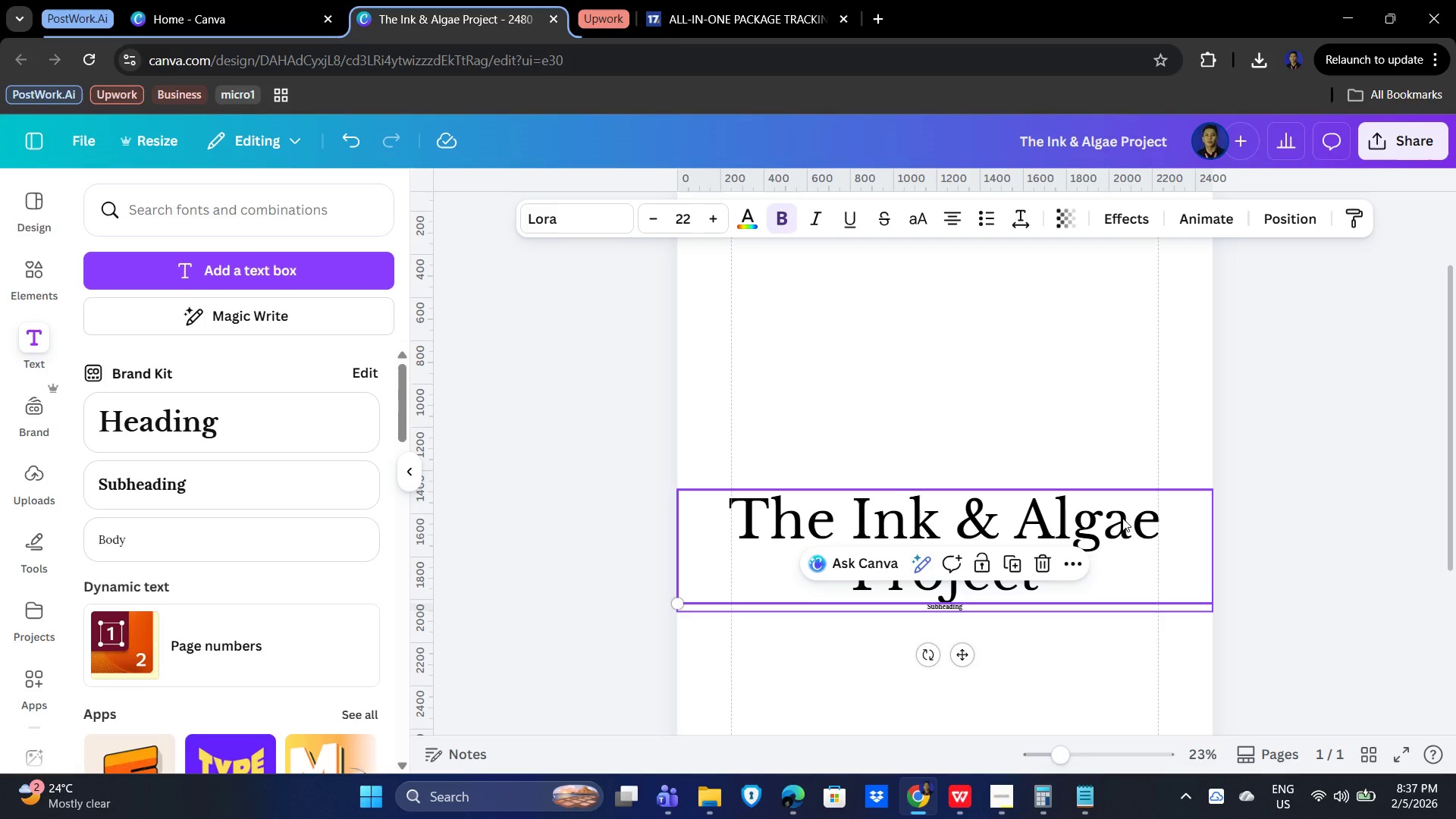 
wait(8.56)
 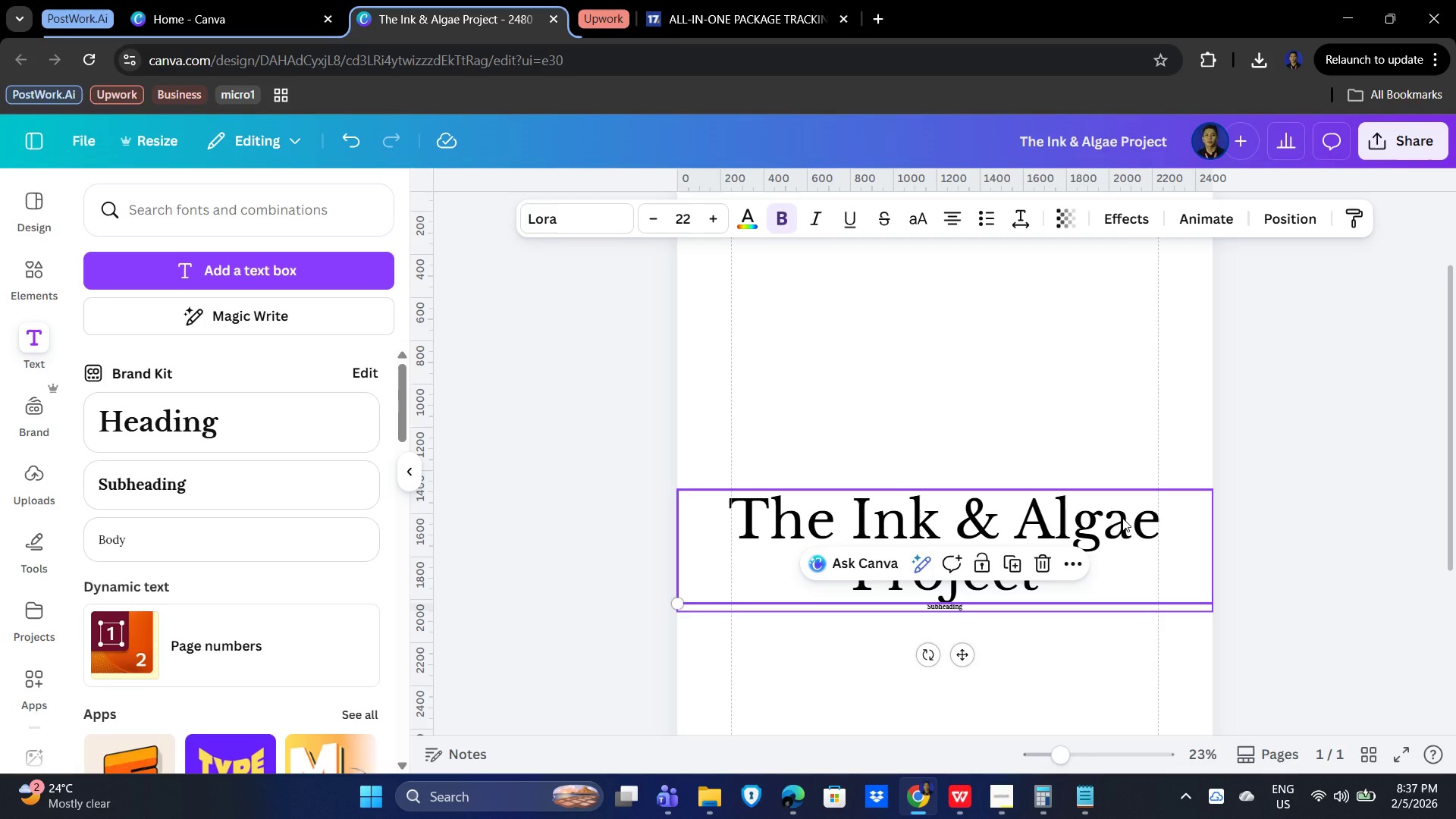 
left_click([1064, 632])
 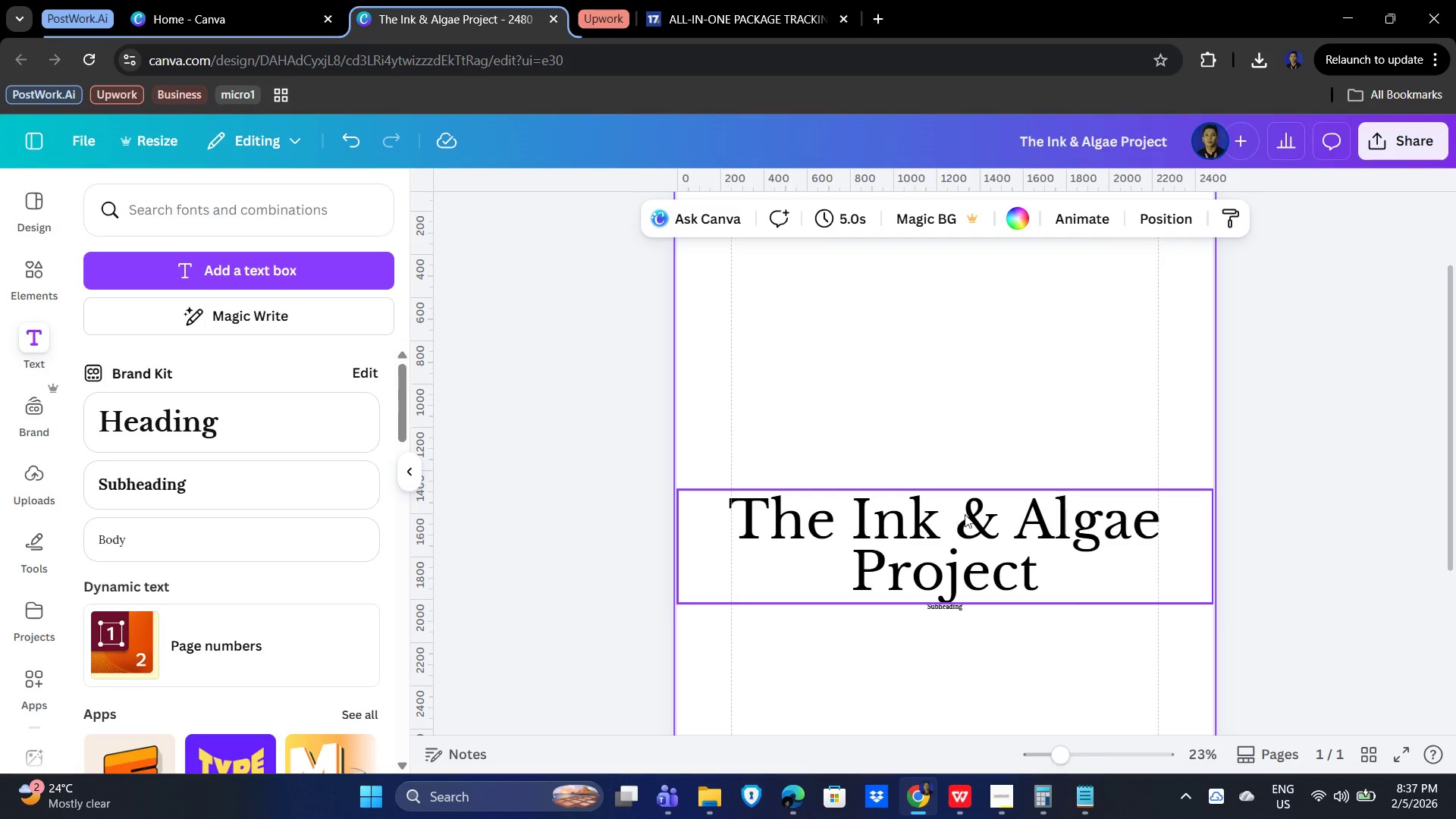 
left_click([967, 512])
 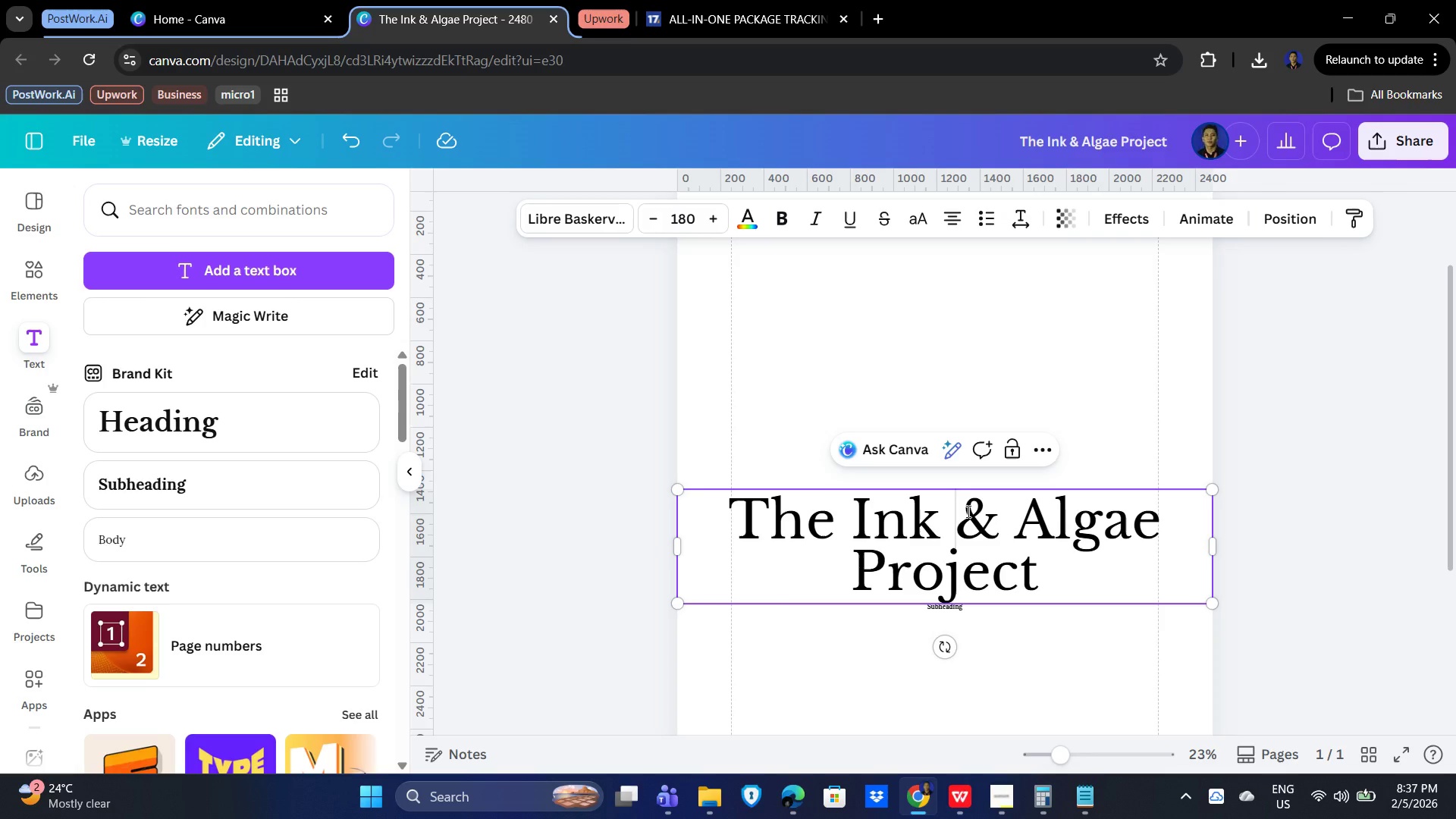 
left_click_drag(start_coordinate=[967, 511], to_coordinate=[1156, 513])
 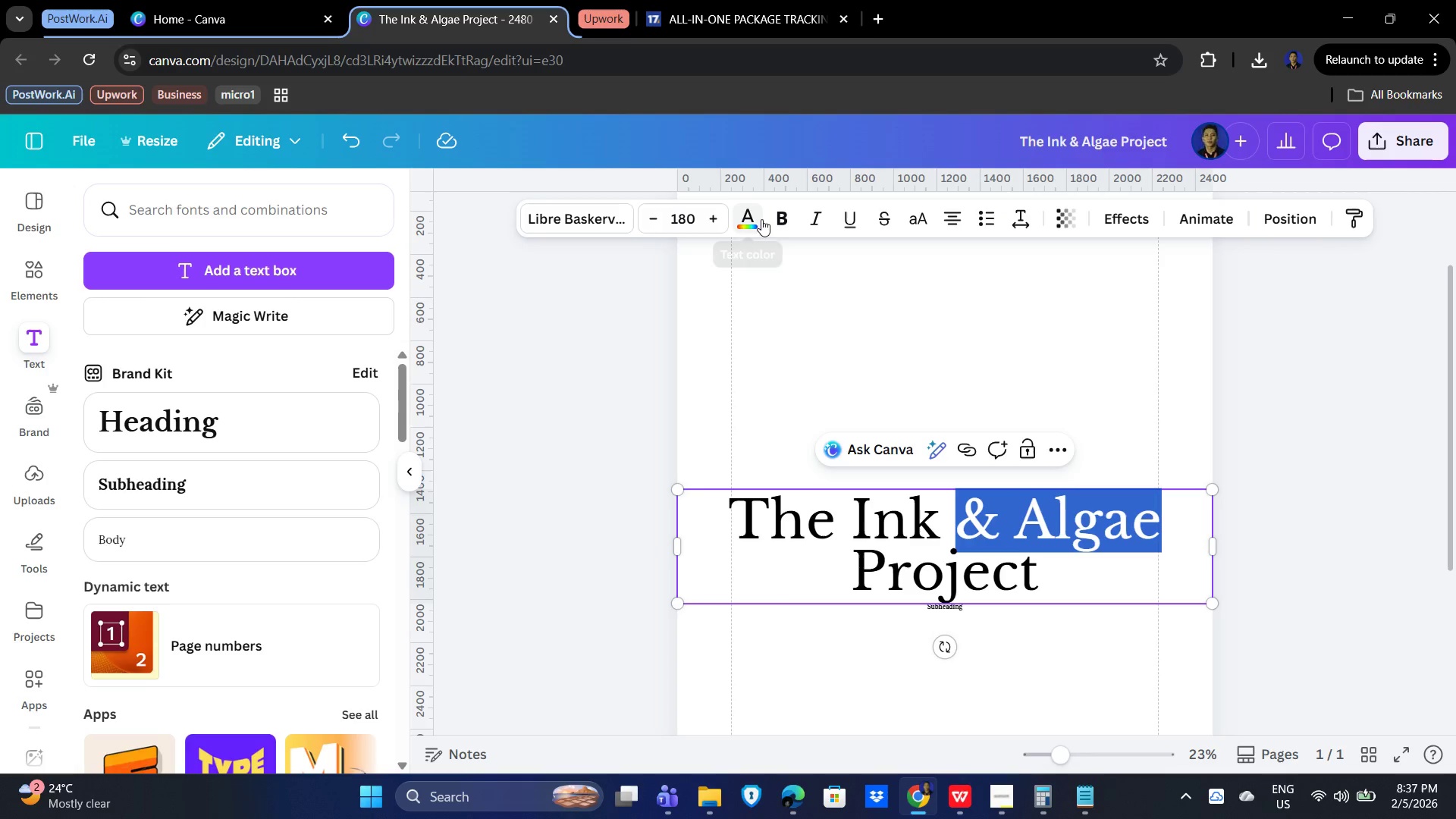 
left_click([760, 218])
 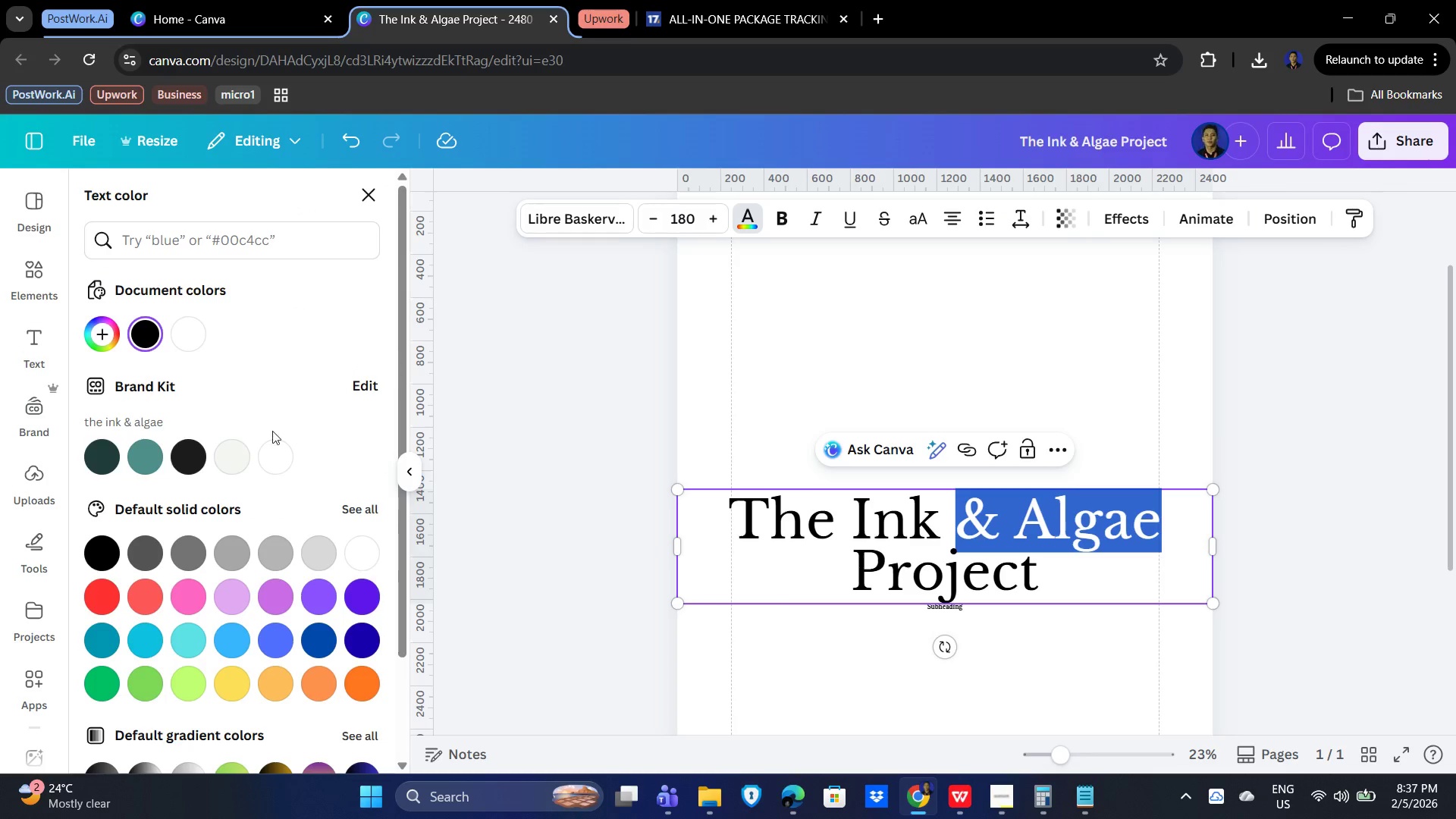 
mouse_move([105, 454])
 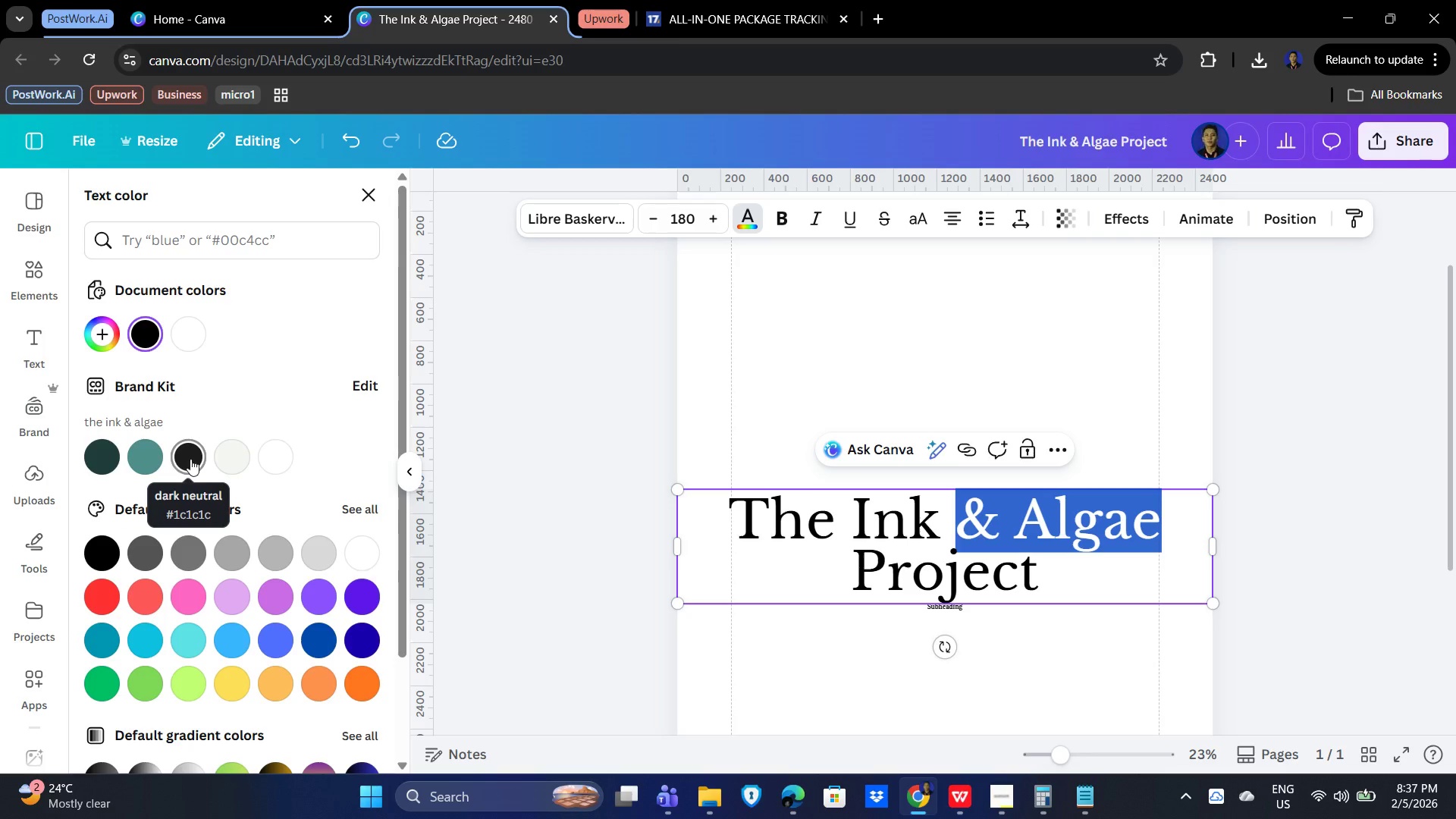 
wait(6.31)
 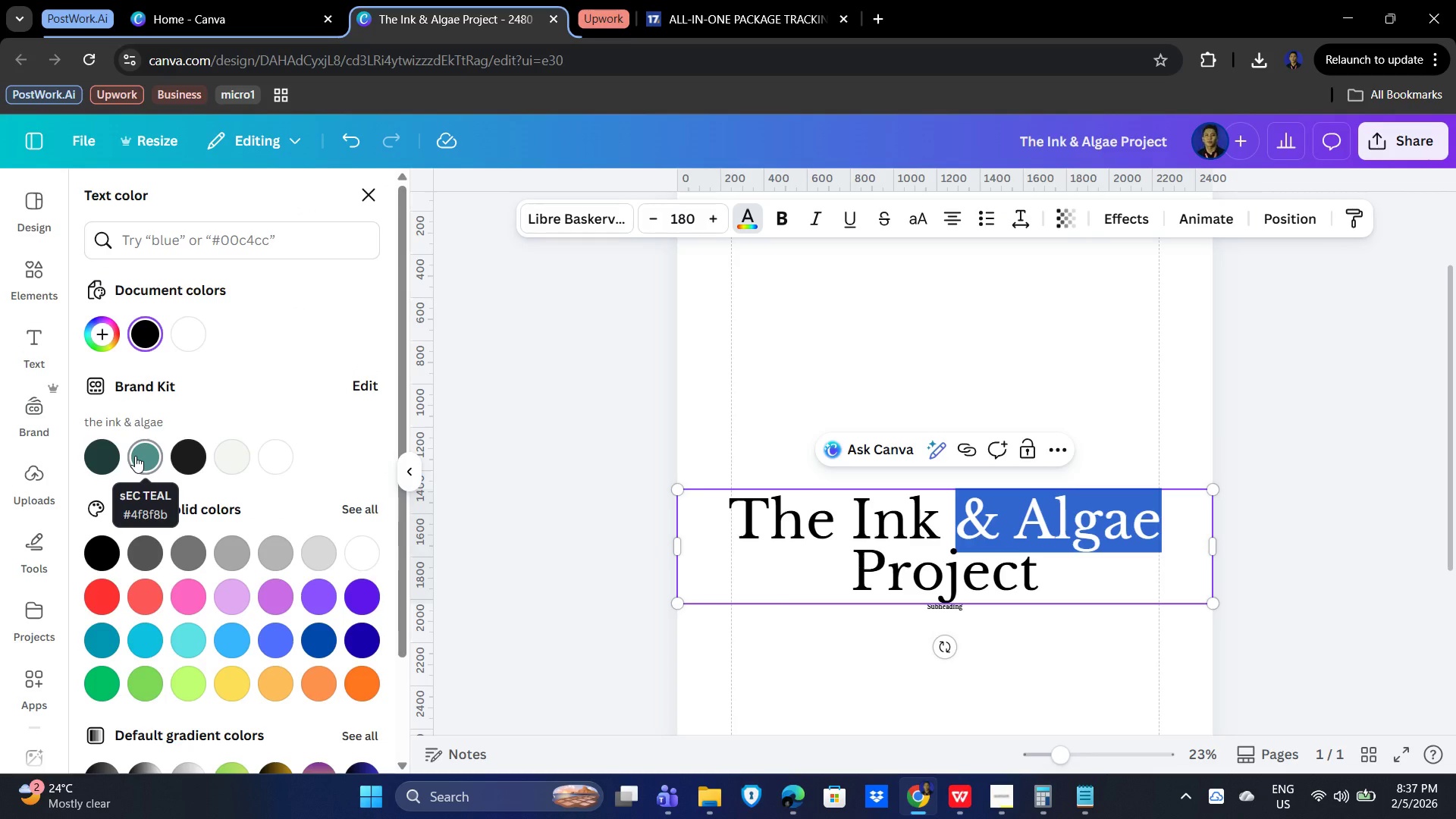 
left_click([146, 459])
 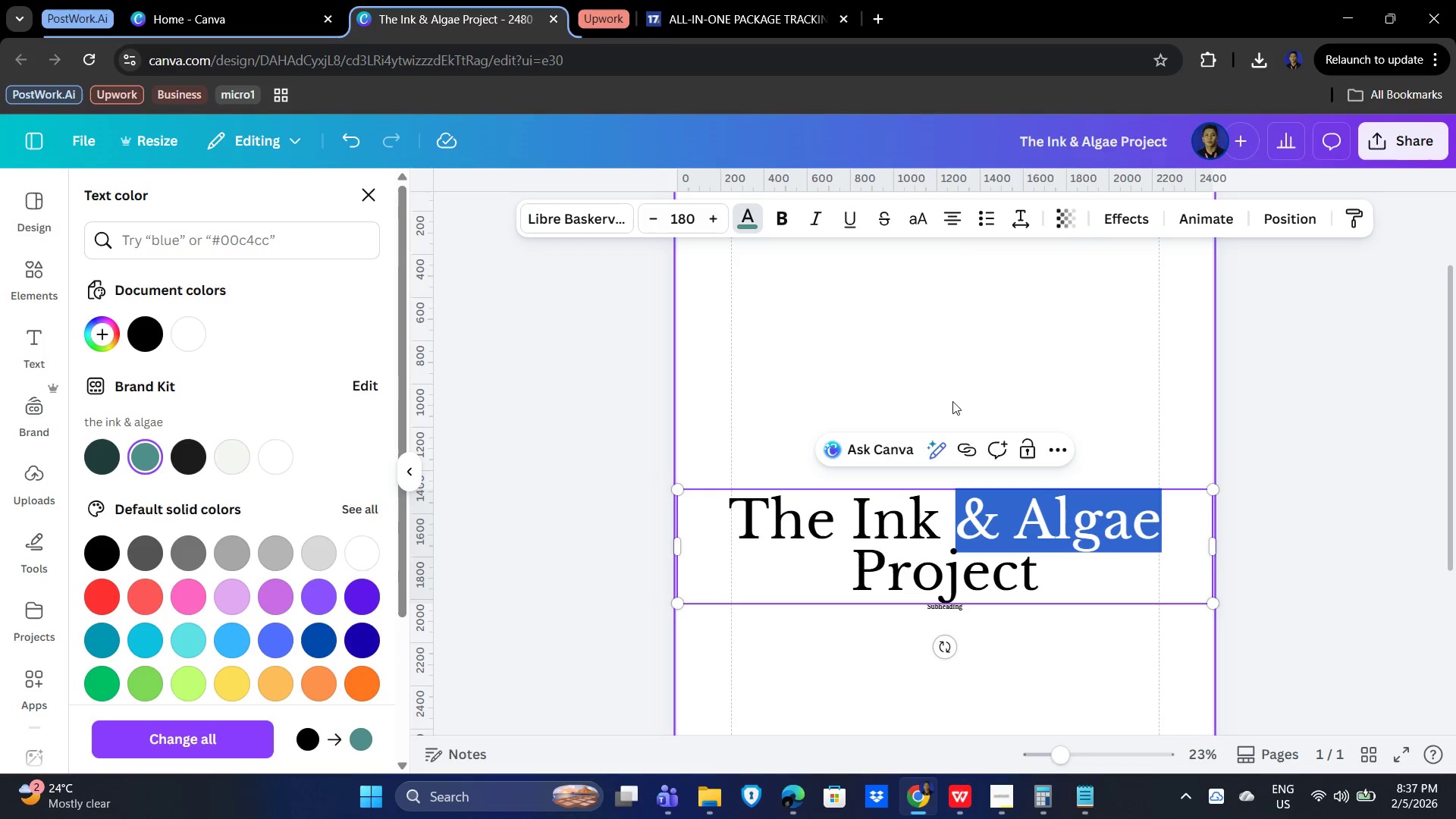 
left_click([952, 401])
 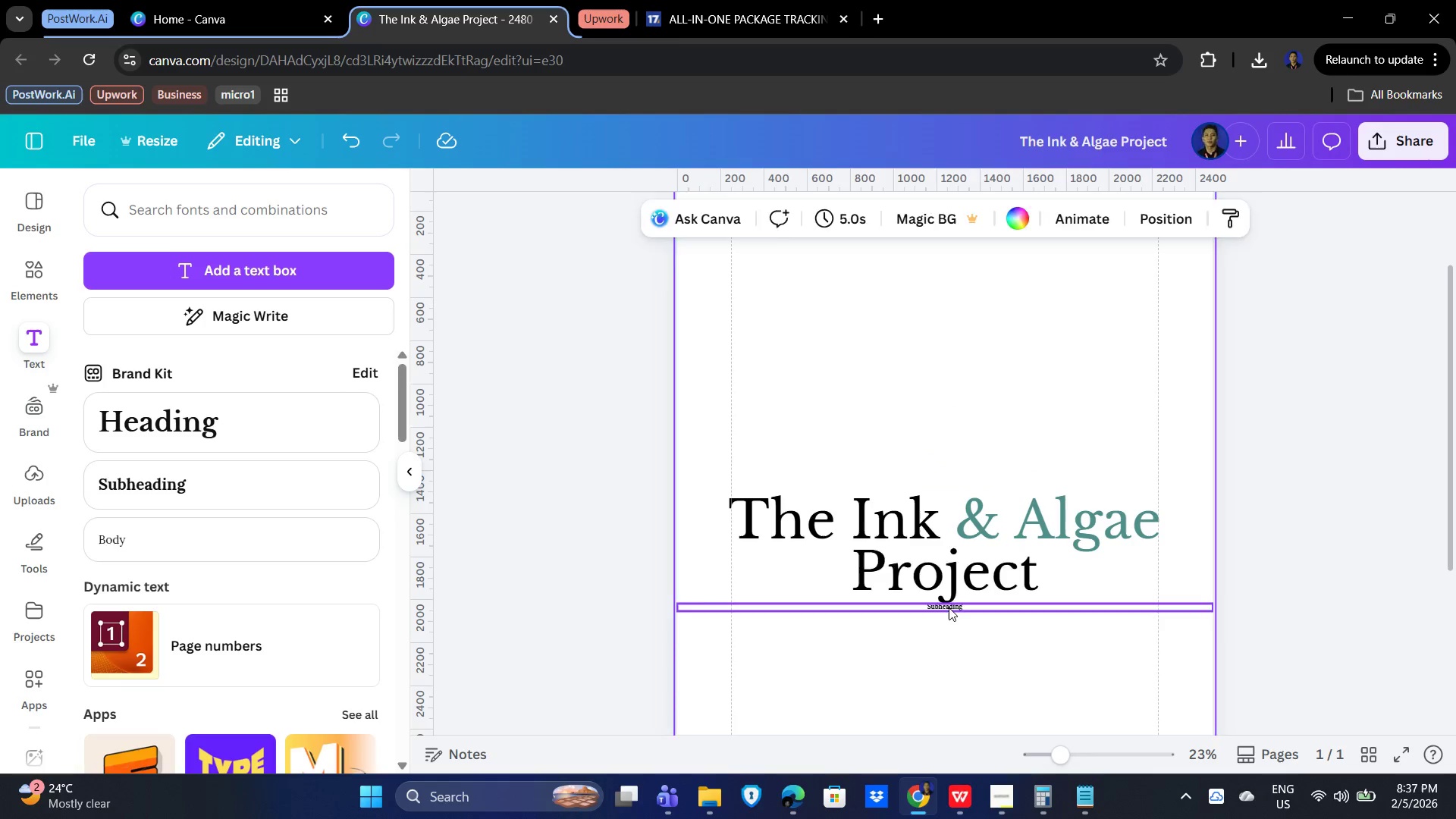 
left_click([951, 606])
 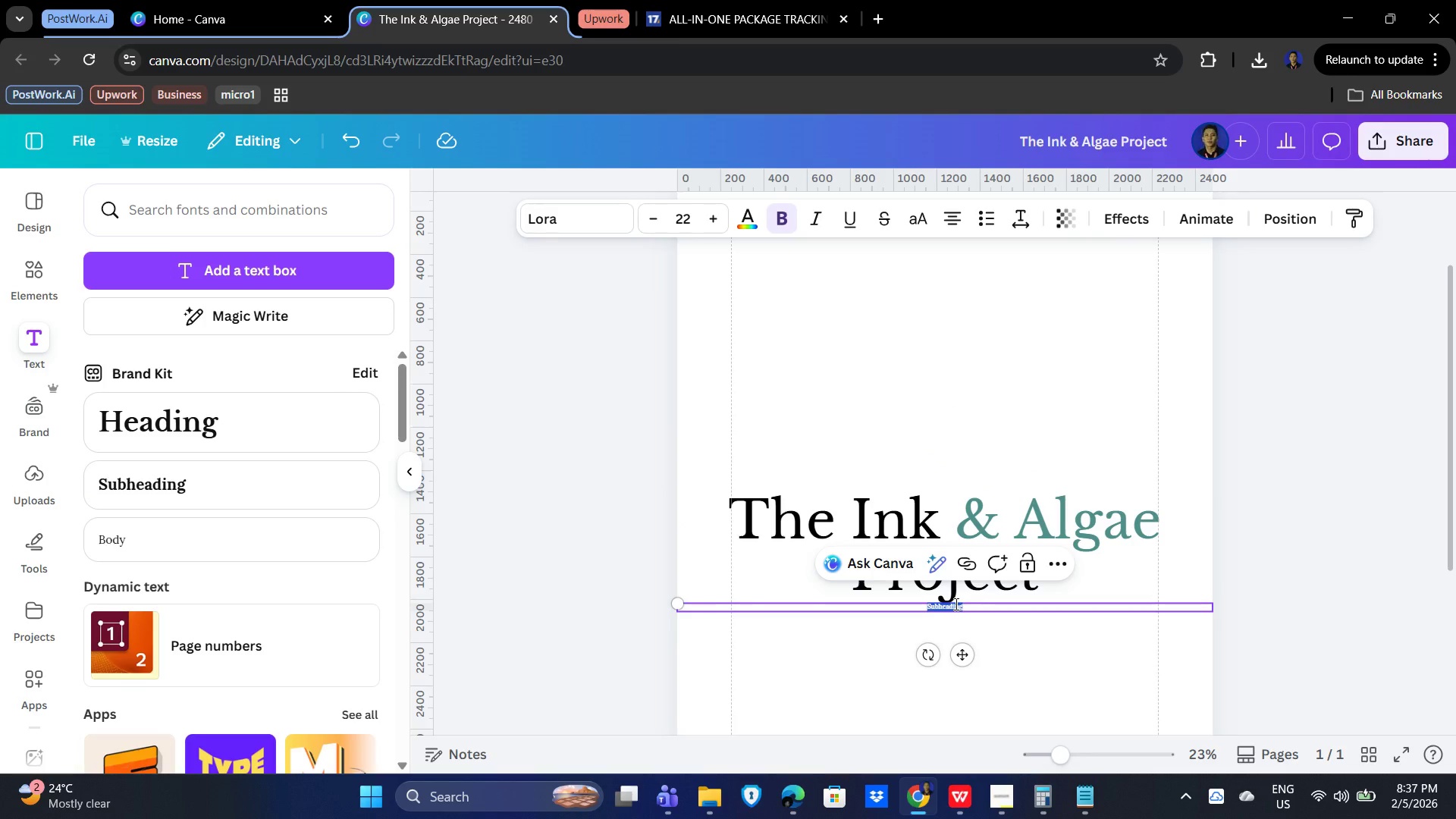 
wait(6.75)
 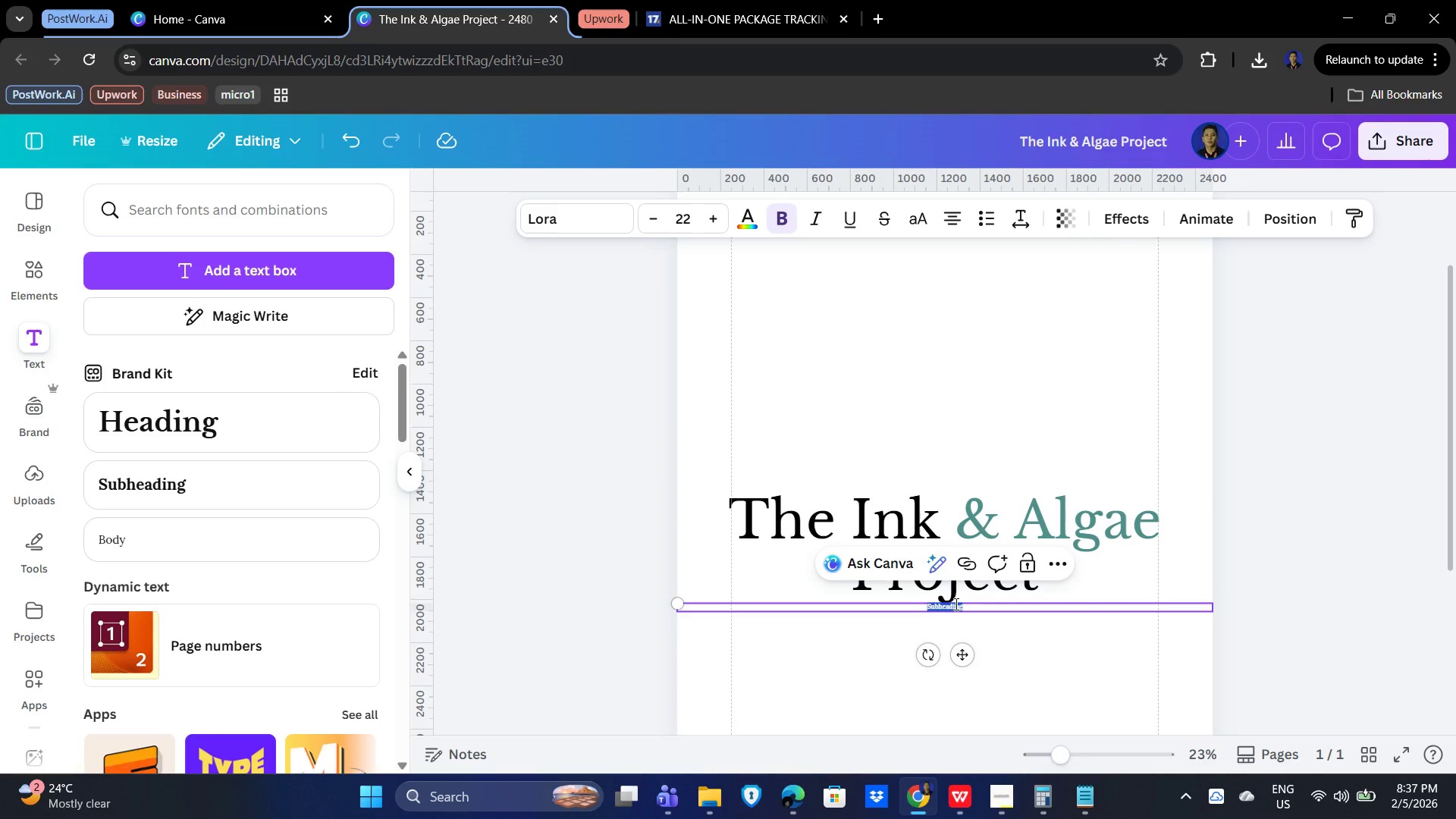 
left_click([1041, 570])
 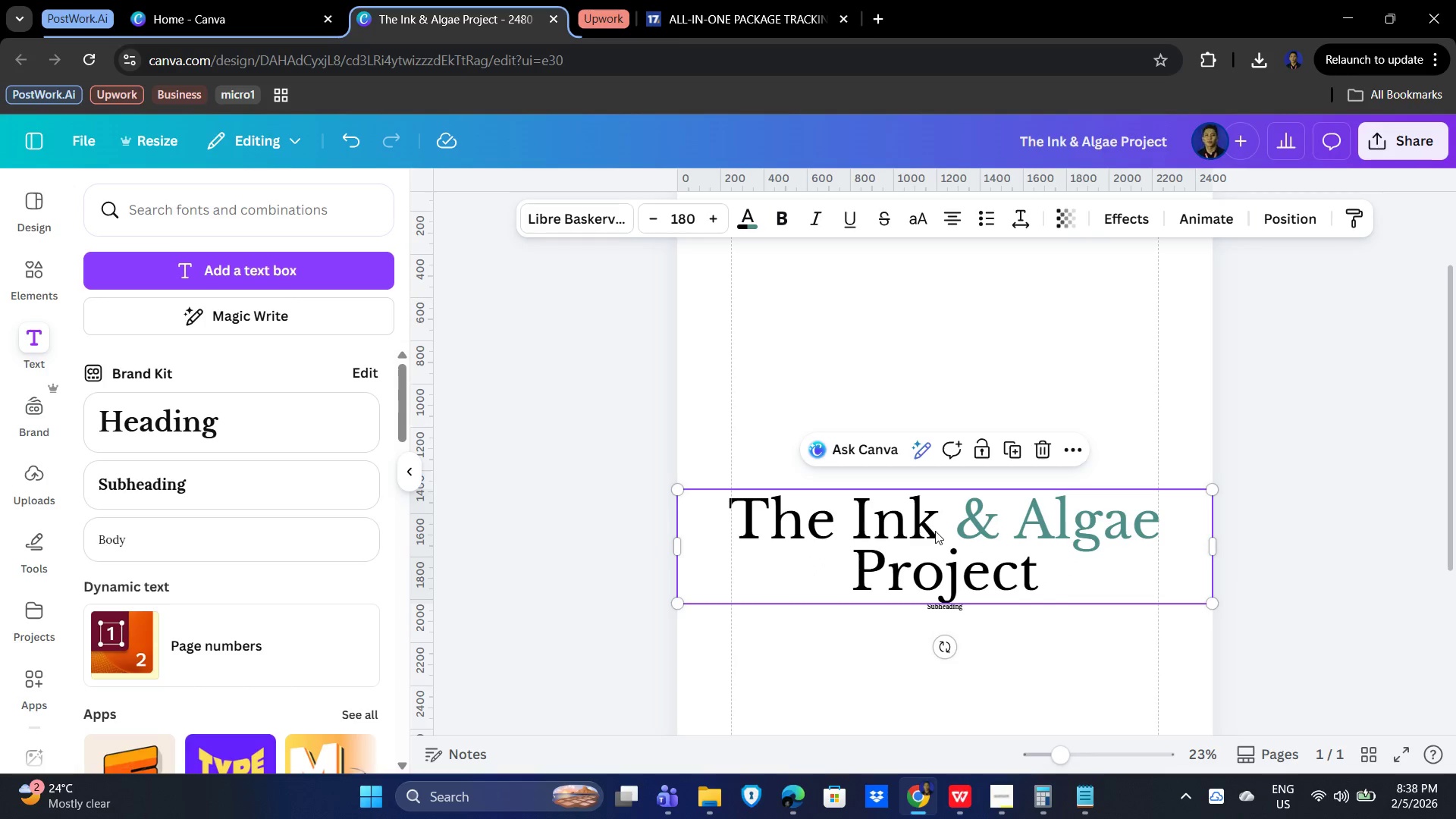 
double_click([935, 531])
 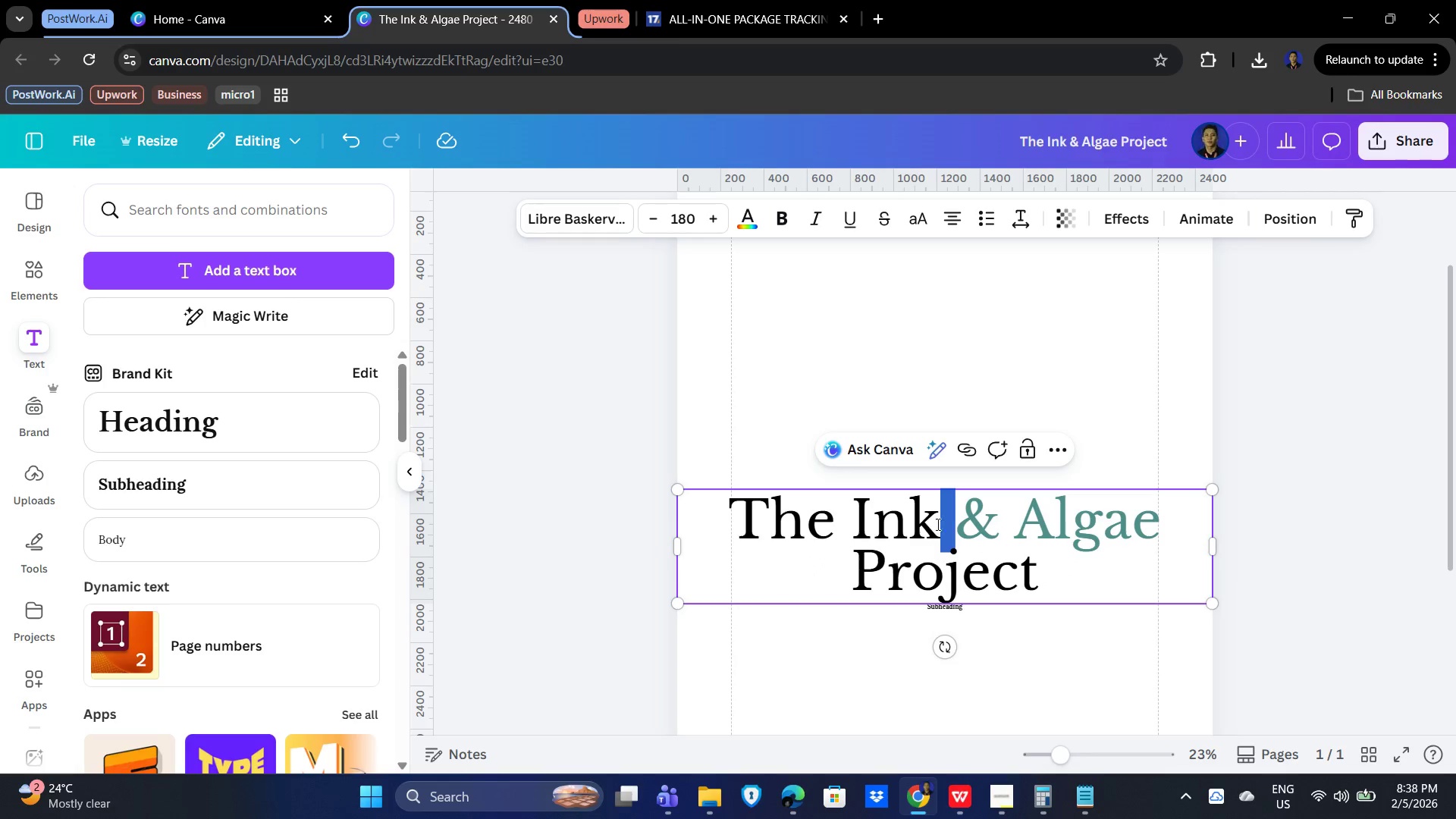 
left_click([936, 519])
 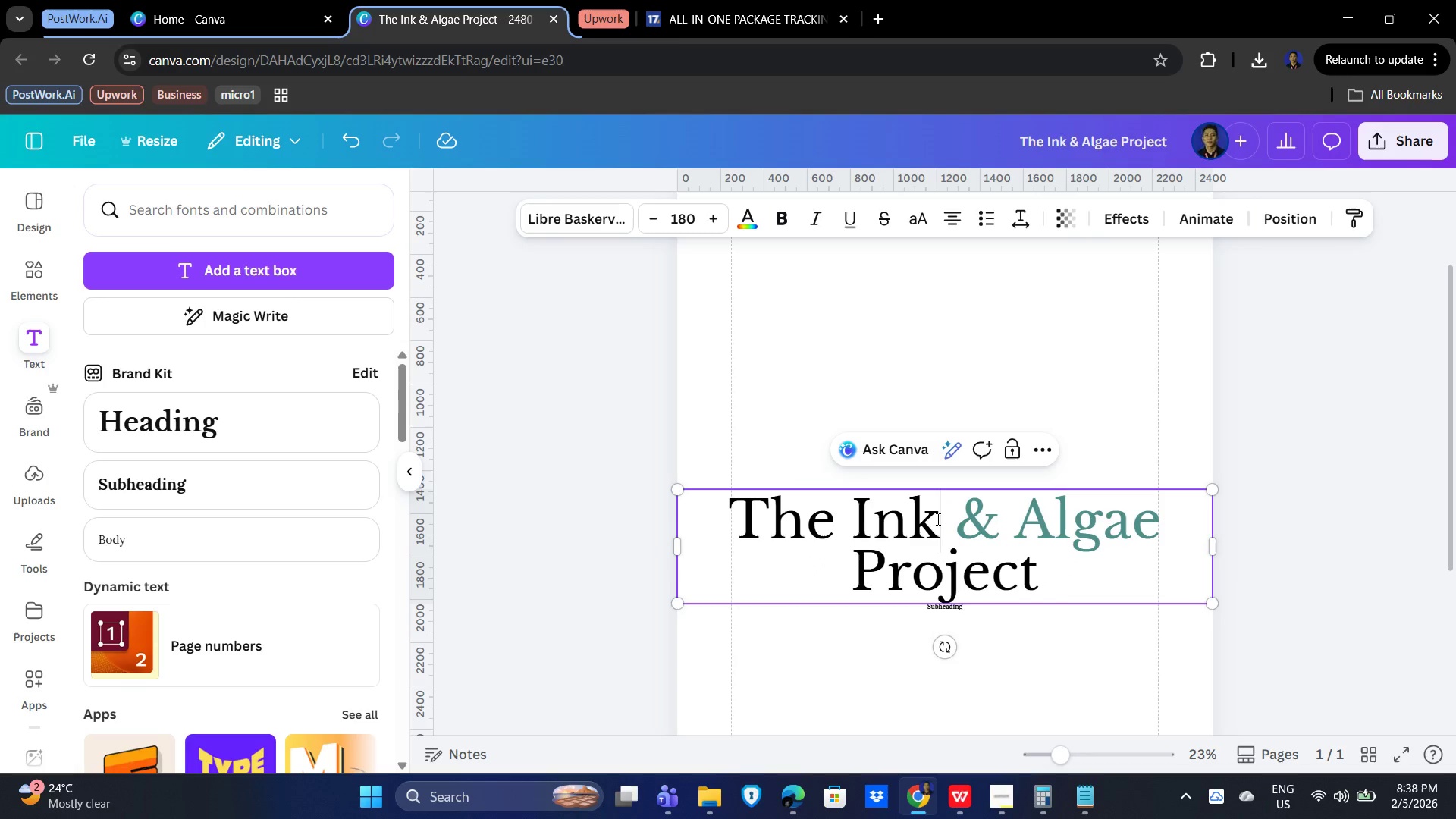 
left_click_drag(start_coordinate=[937, 519], to_coordinate=[722, 501])
 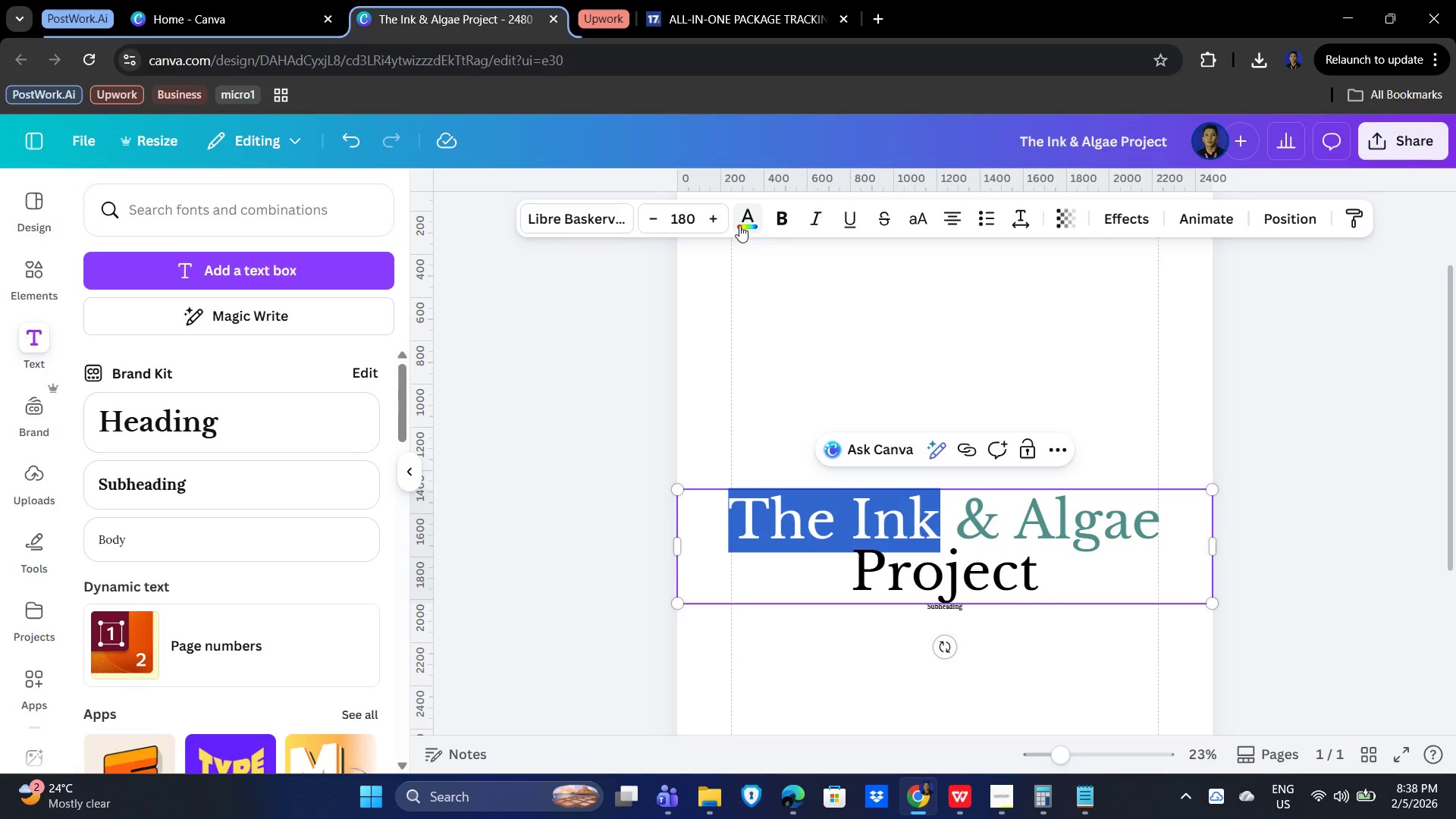 
left_click([739, 225])
 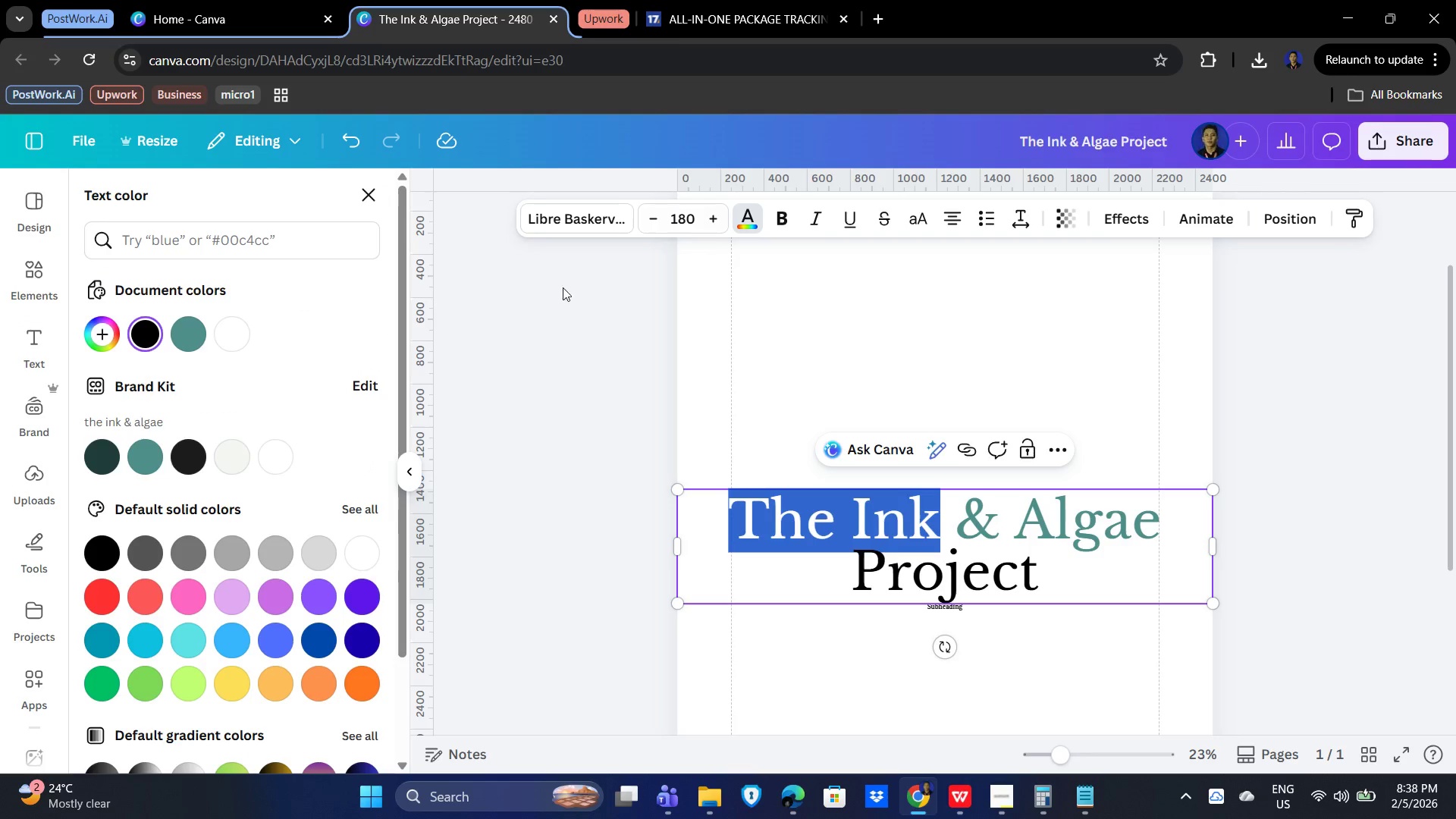 
mouse_move([244, 463])
 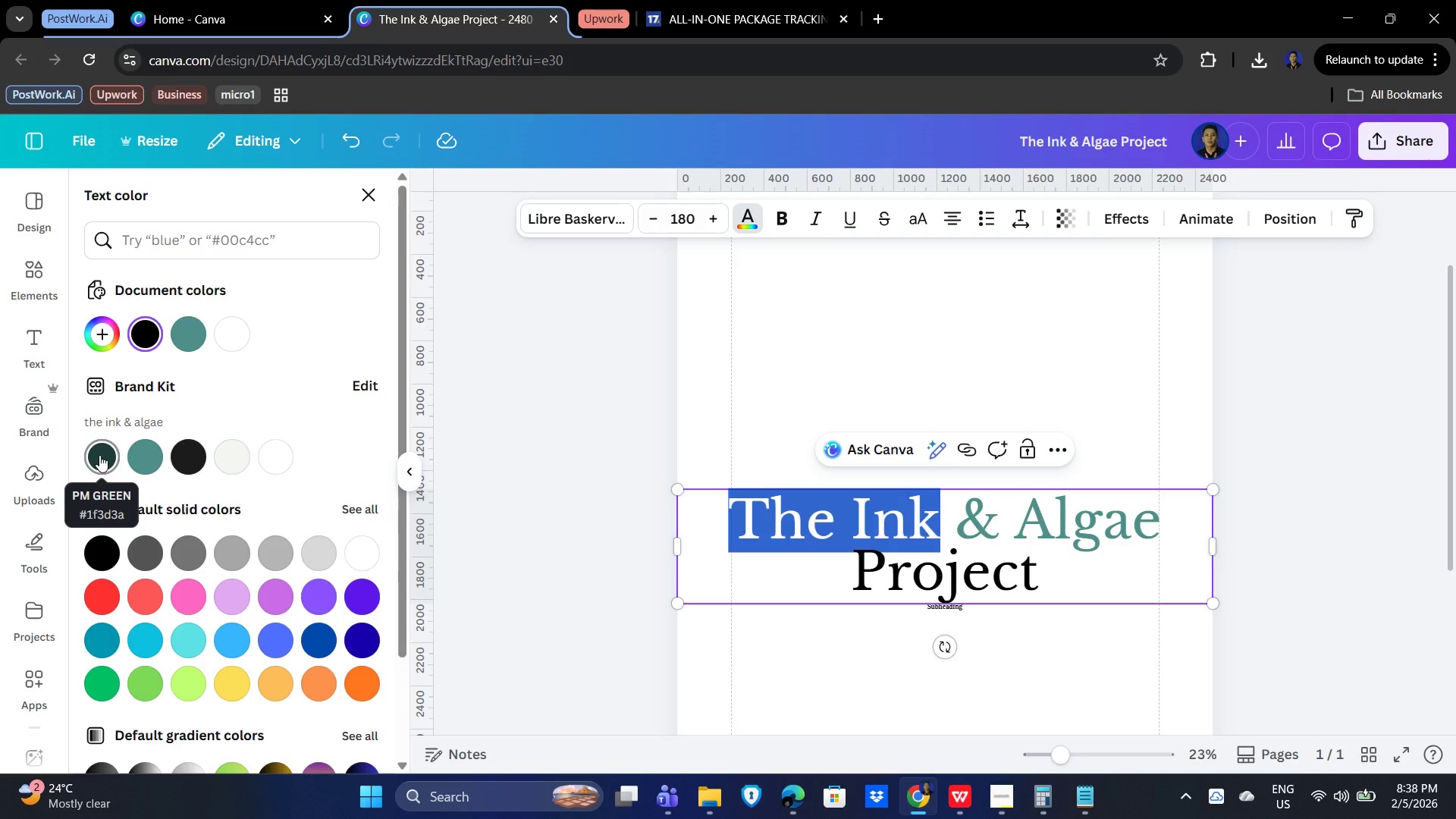 
wait(9.89)
 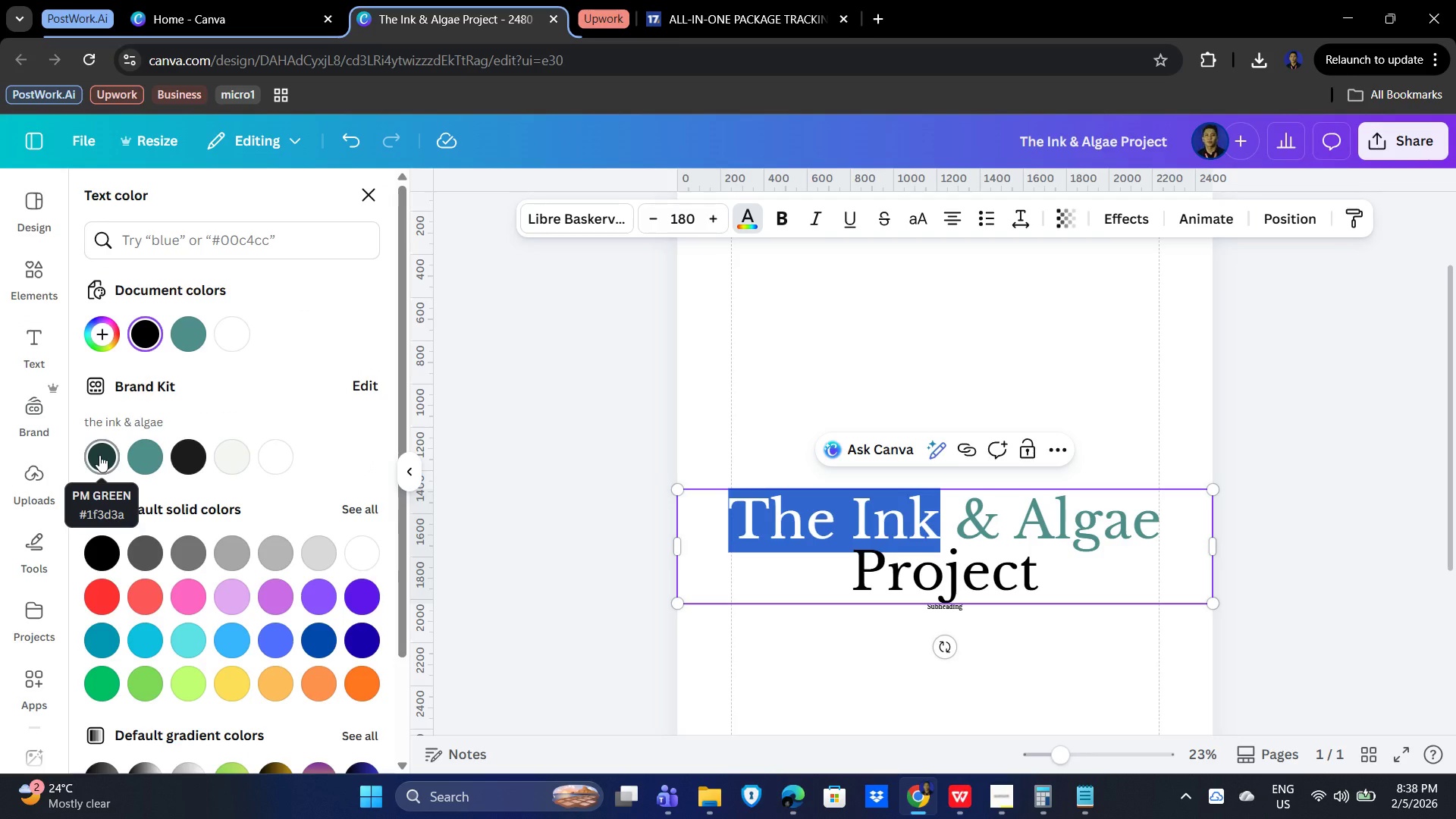 
left_click([1042, 627])
 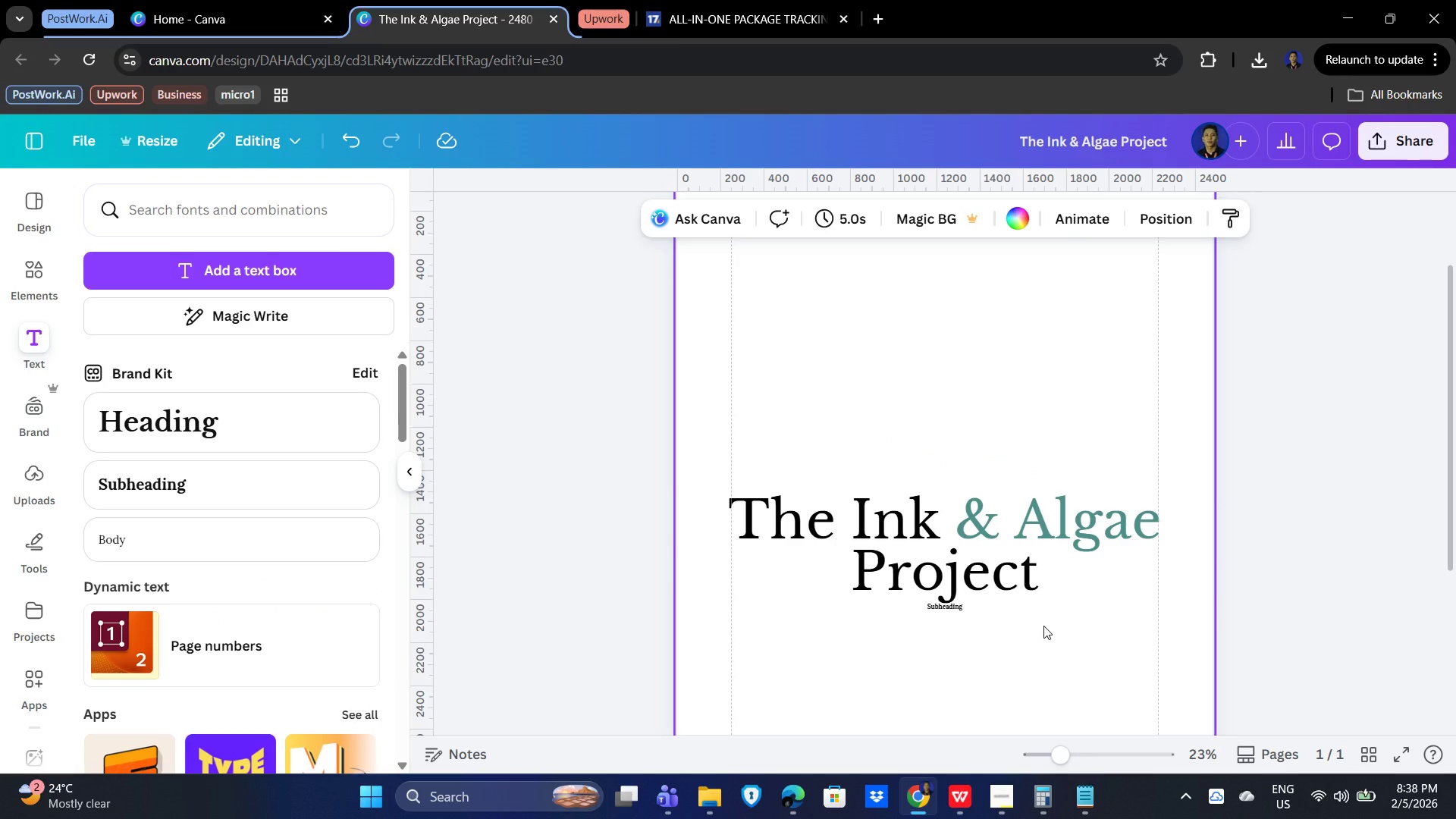 
wait(7.78)
 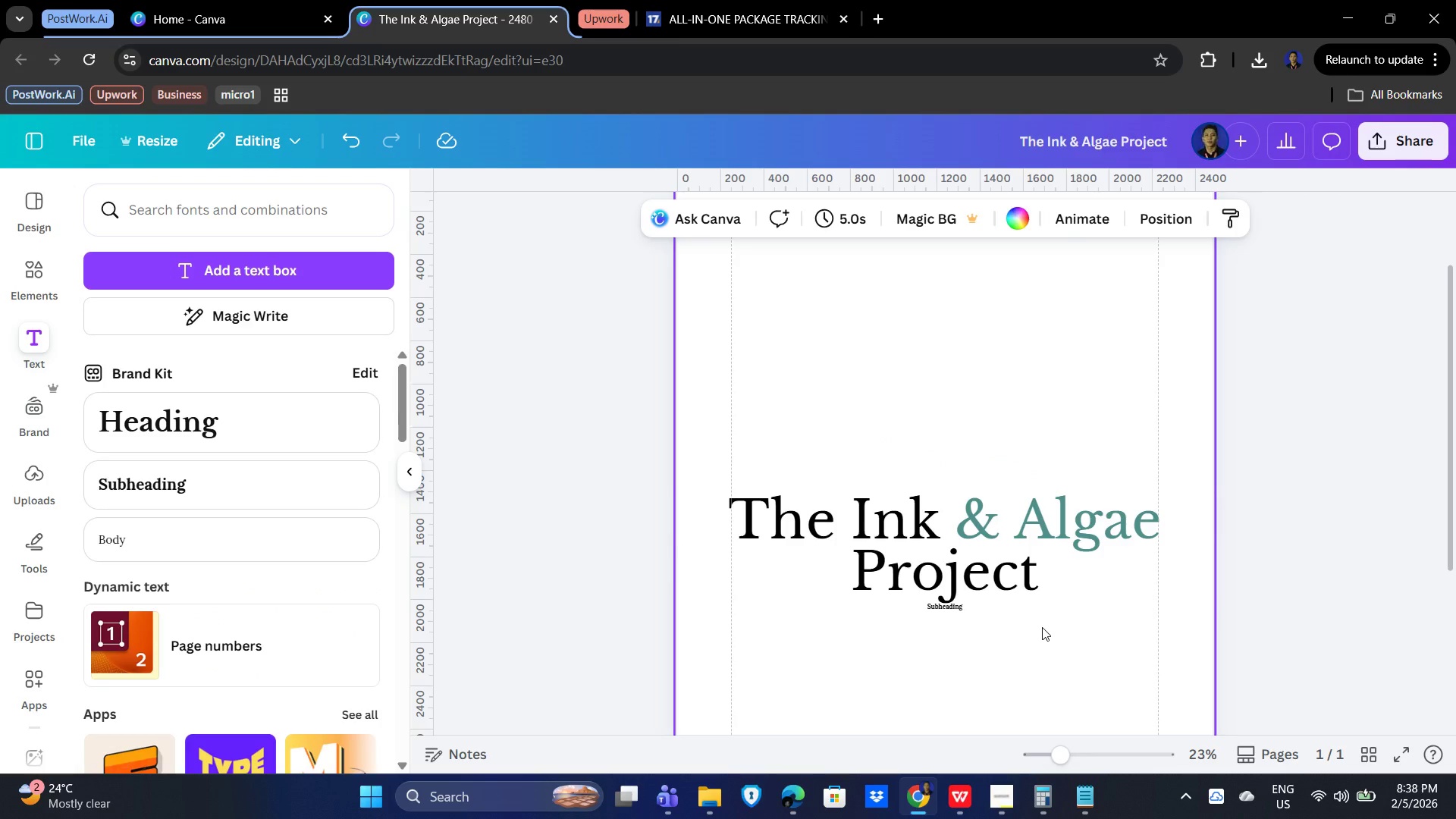 
double_click([916, 514])
 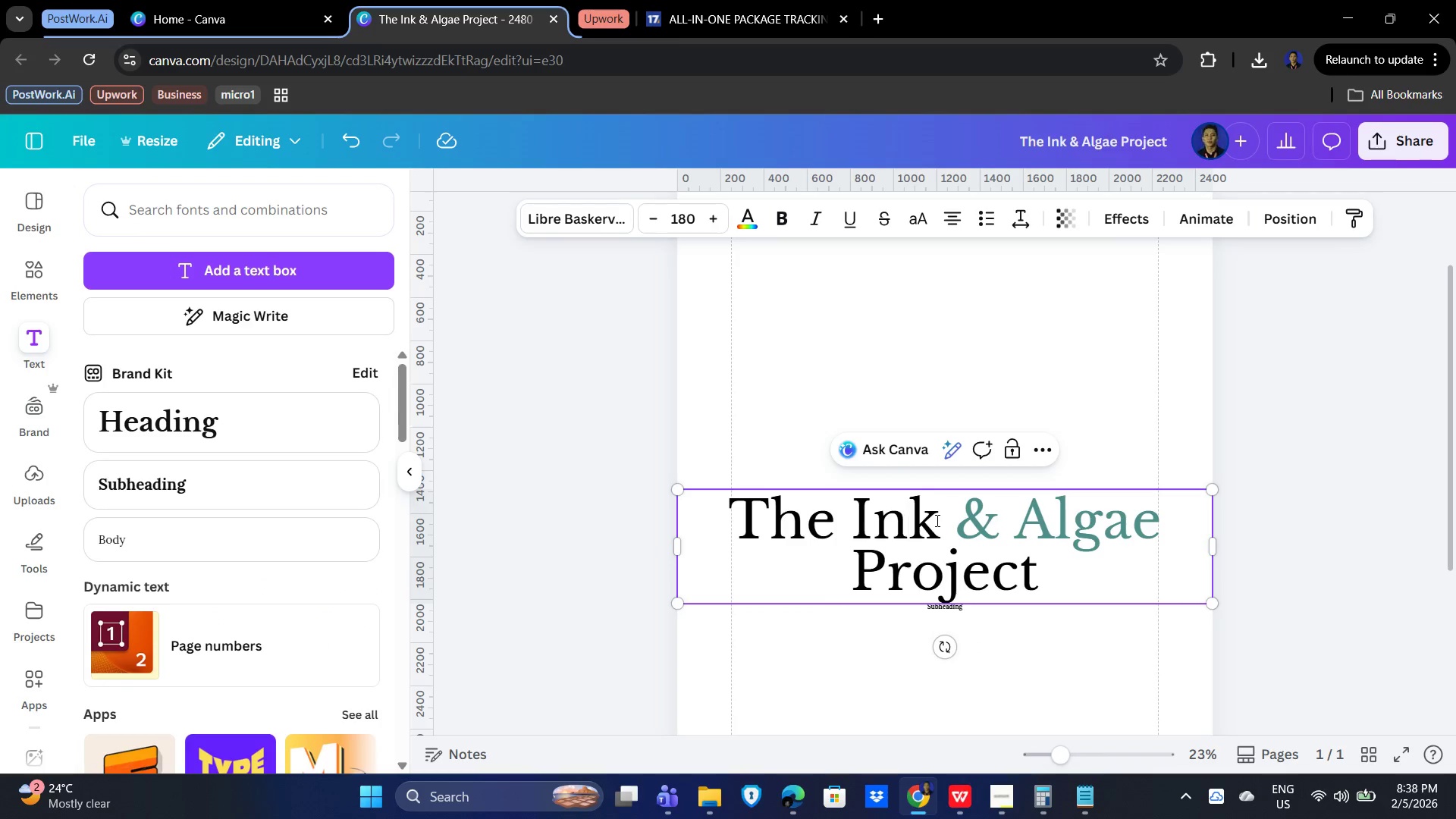 
left_click_drag(start_coordinate=[936, 519], to_coordinate=[876, 518])
 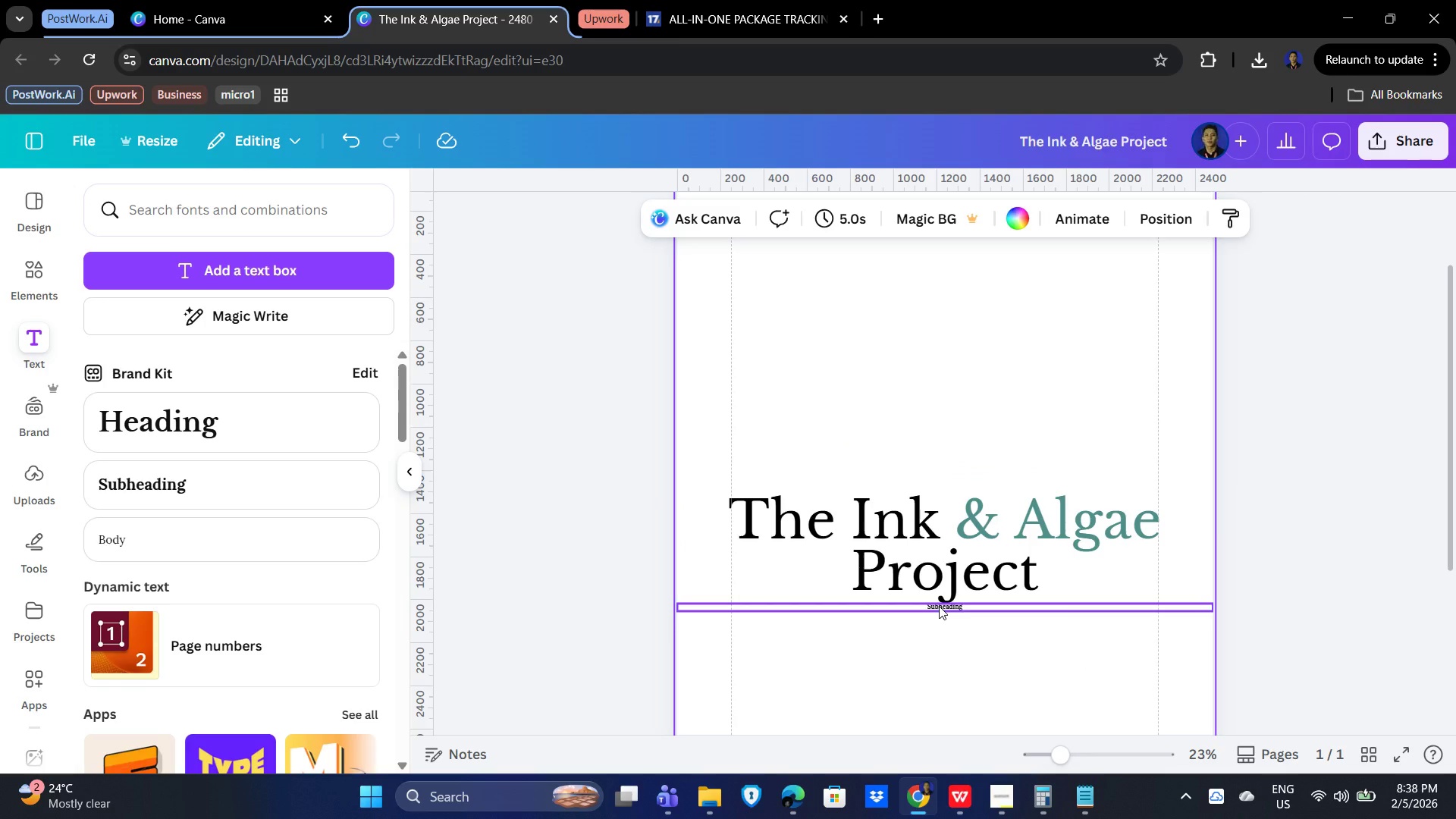 
left_click([939, 606])
 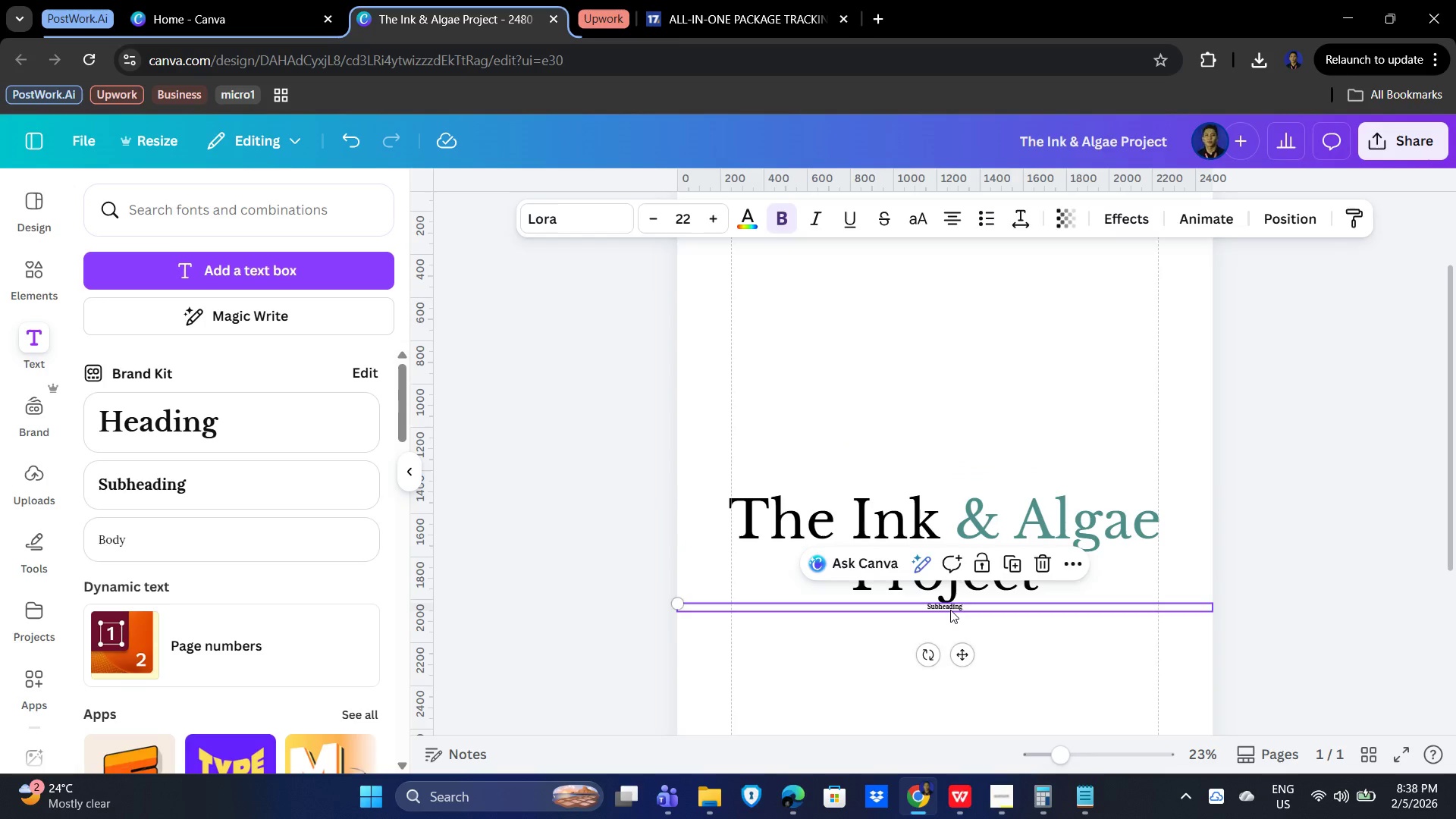 
key(Delete)
 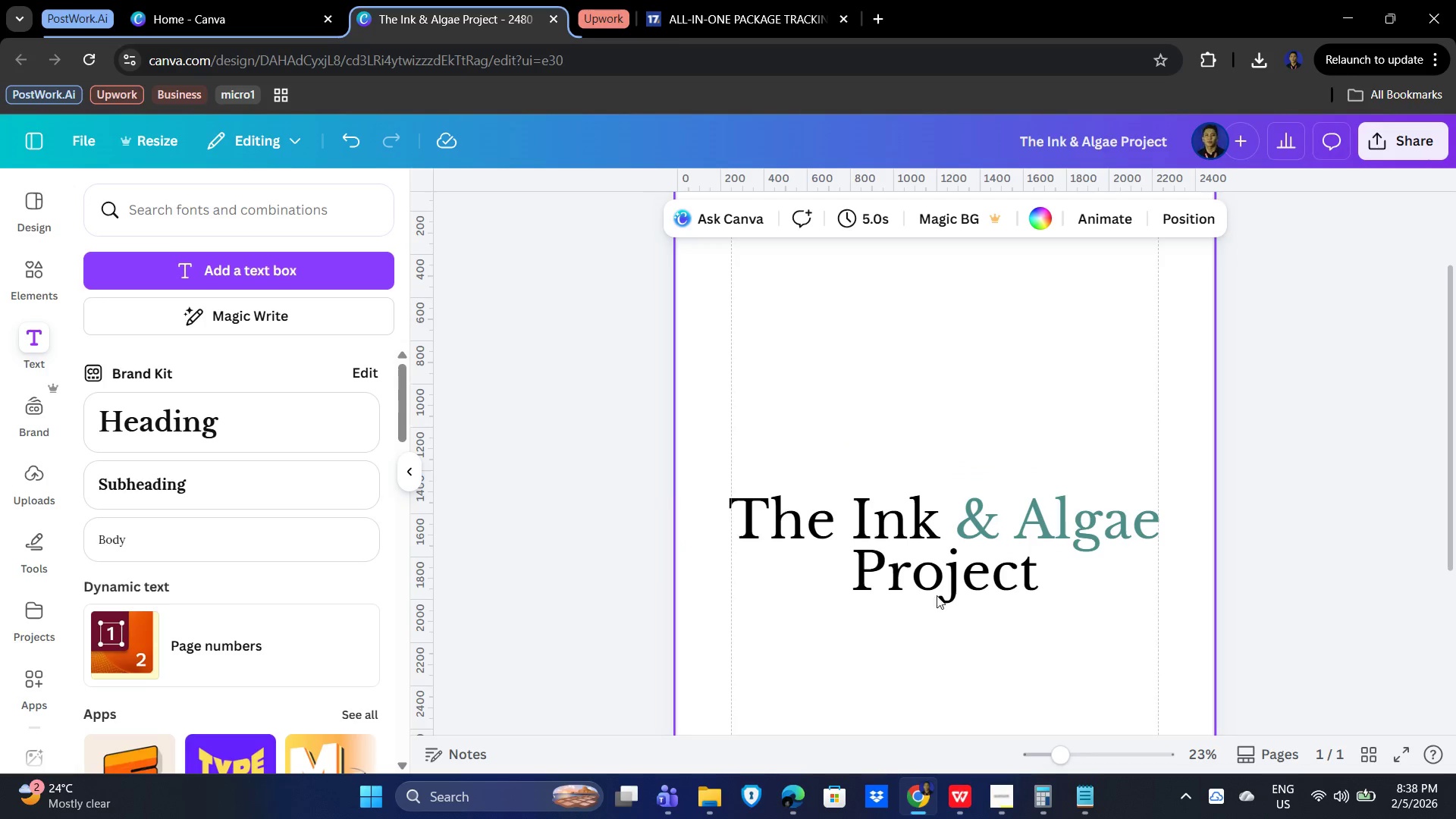 
left_click([930, 513])
 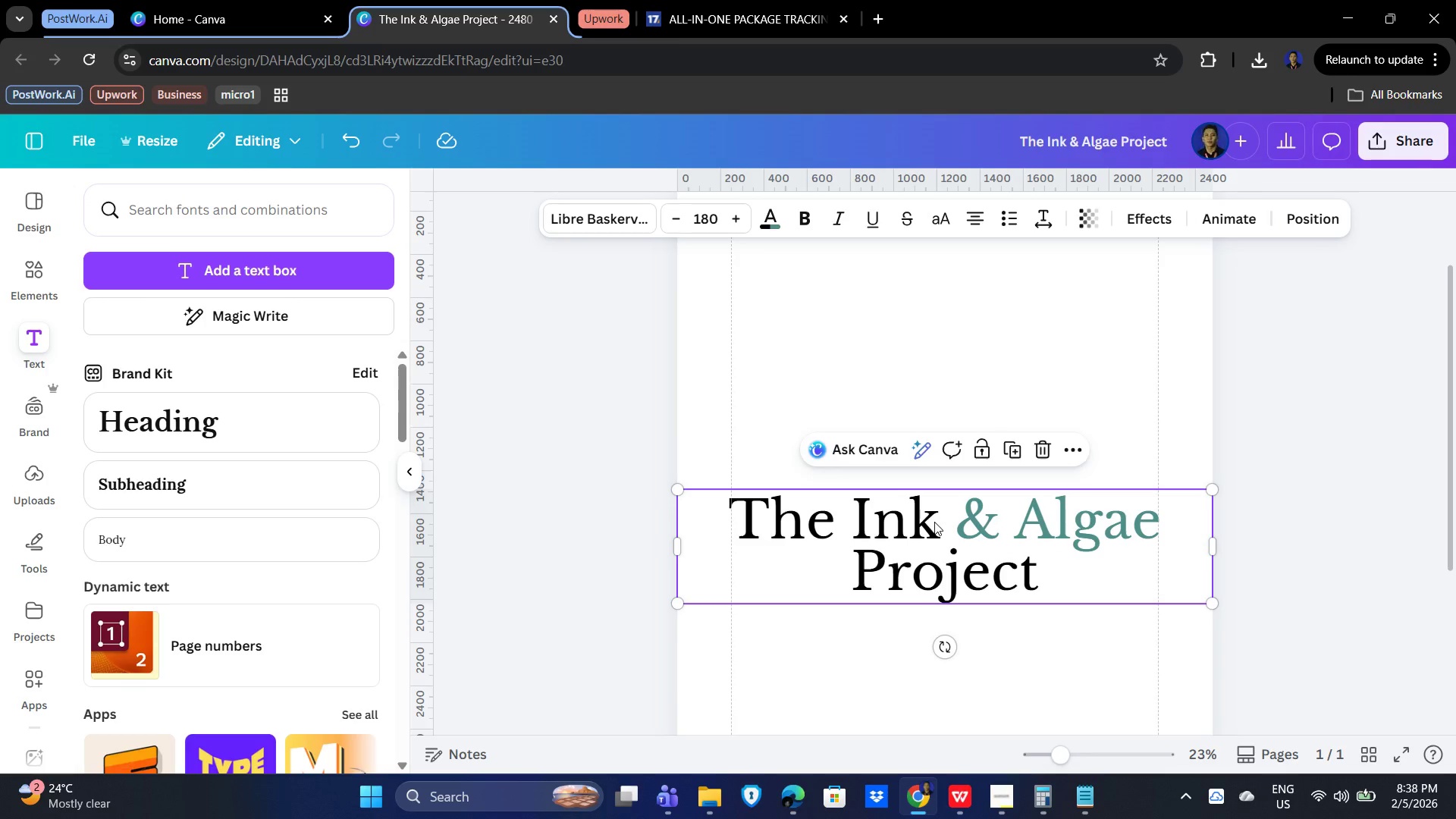 
double_click([934, 522])
 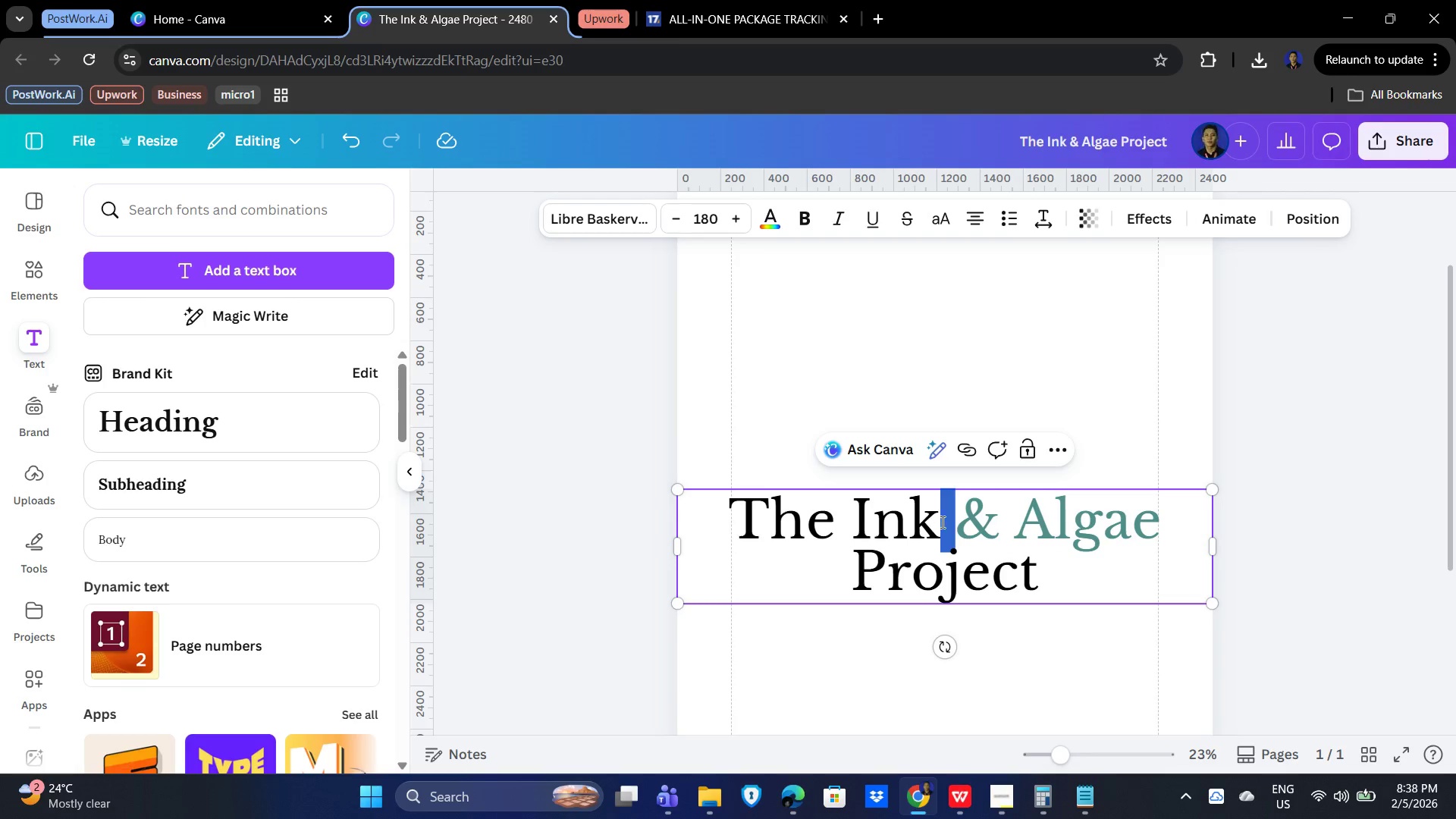 
left_click([941, 522])
 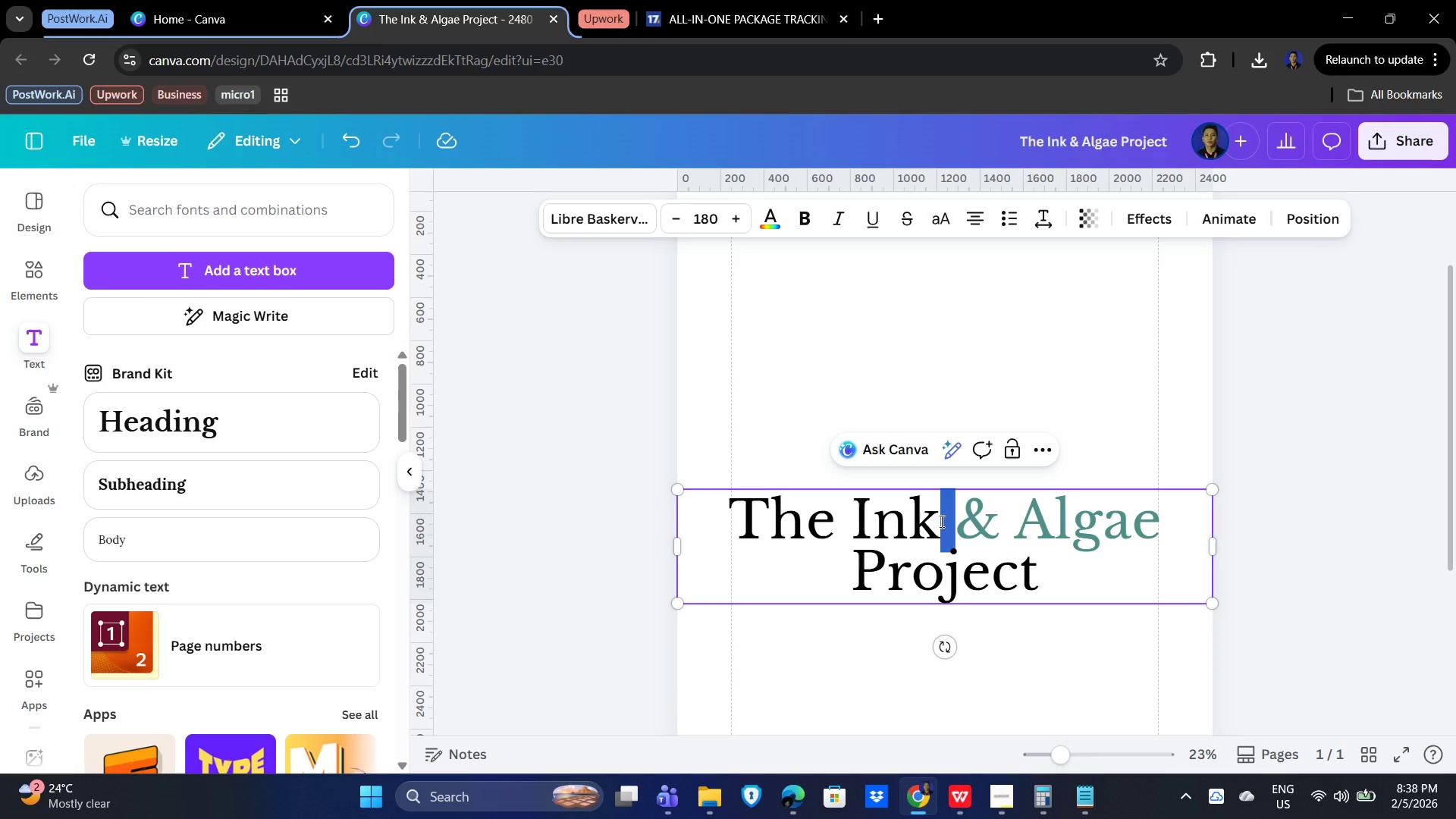 
left_click_drag(start_coordinate=[940, 521], to_coordinate=[777, 512])
 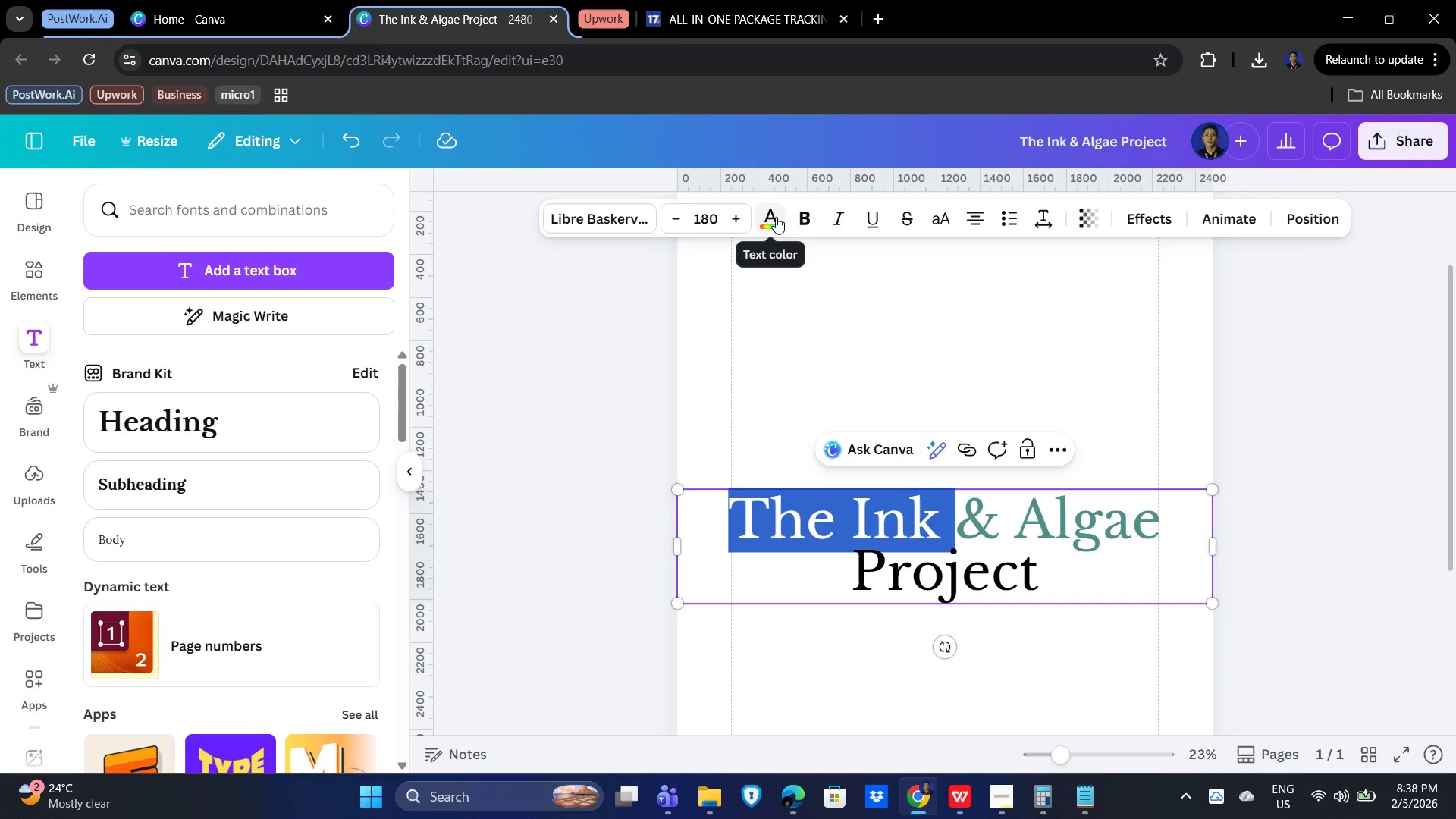 
left_click([776, 217])
 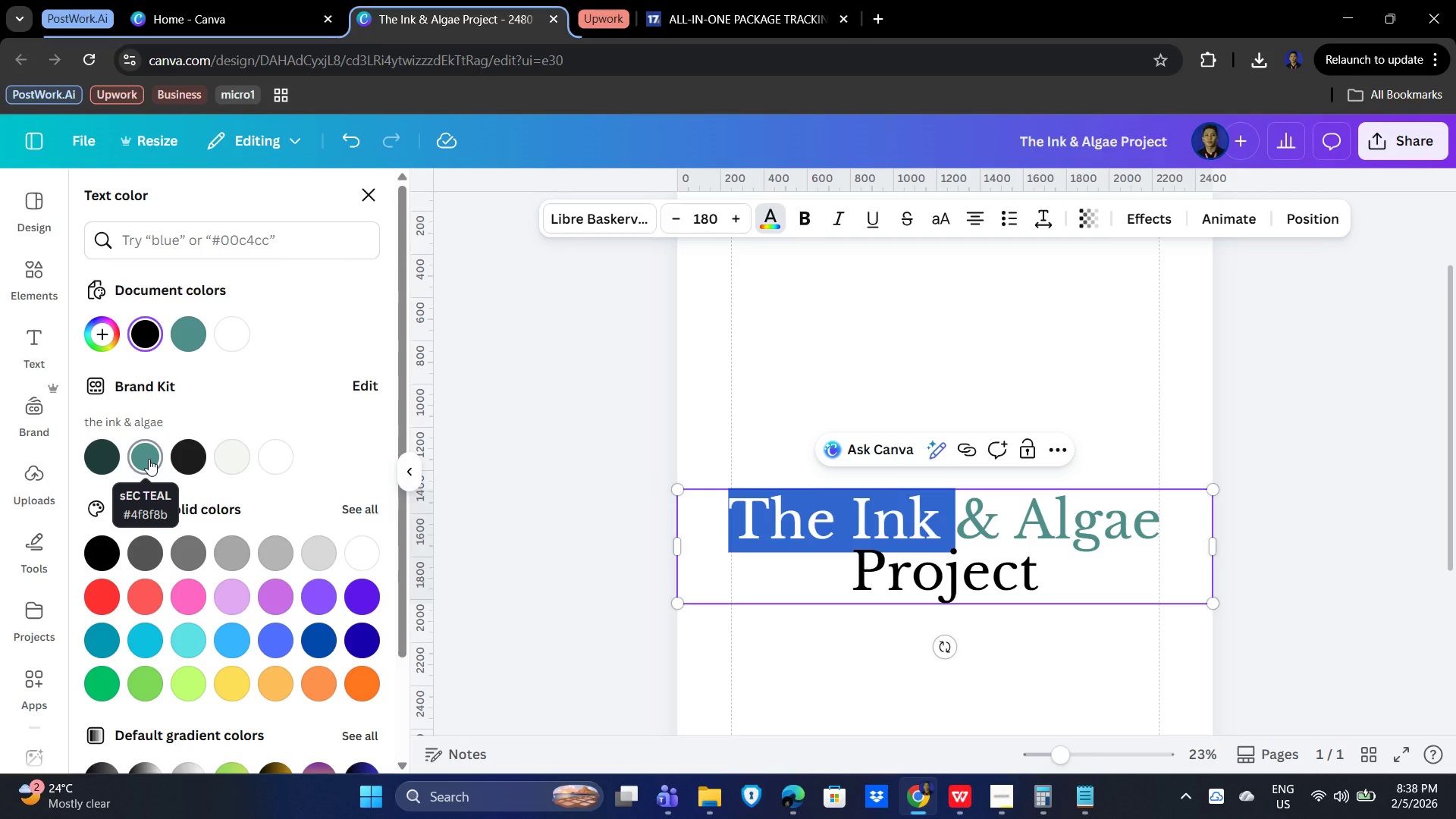 
wait(10.67)
 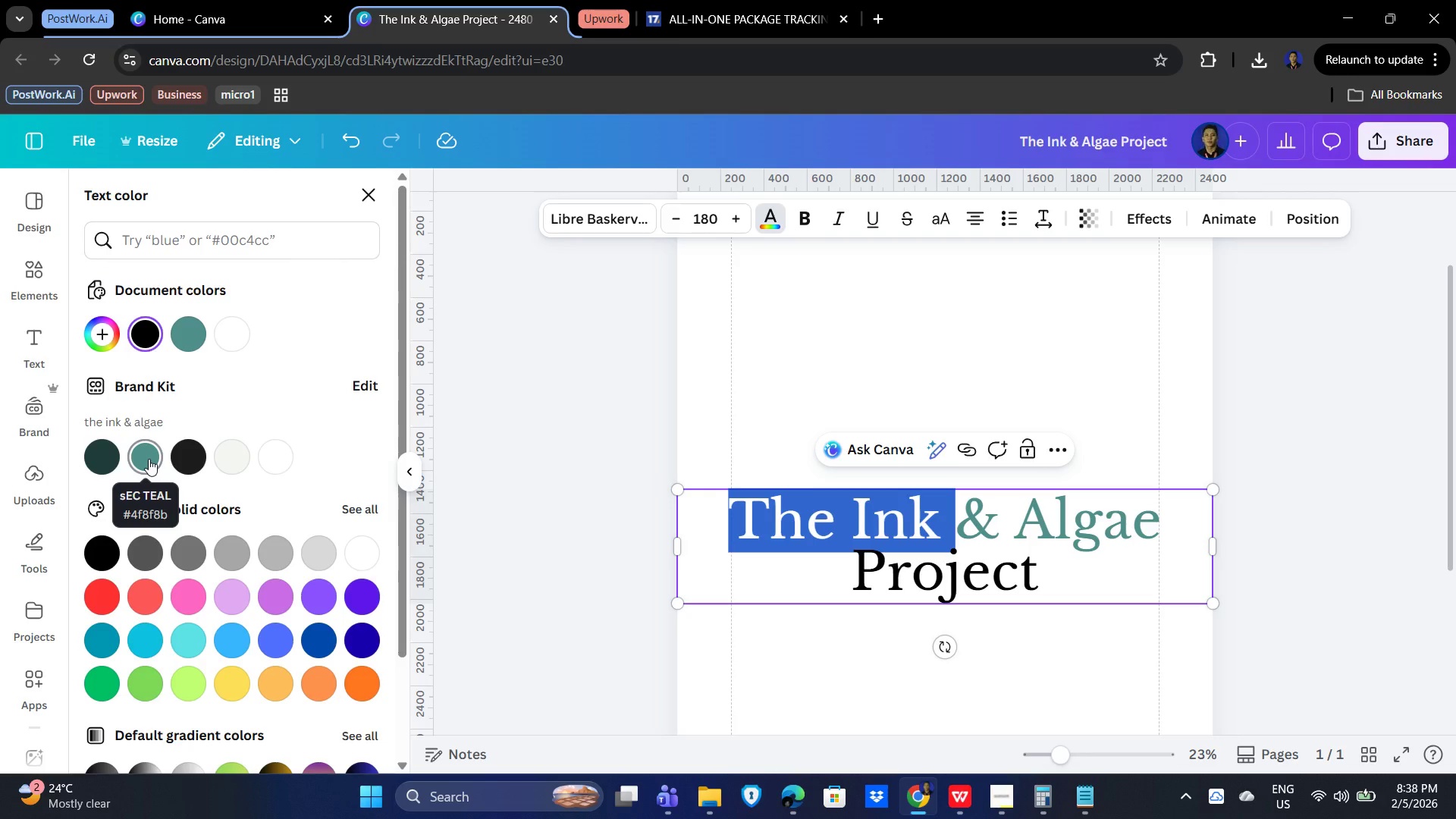 
left_click([149, 459])
 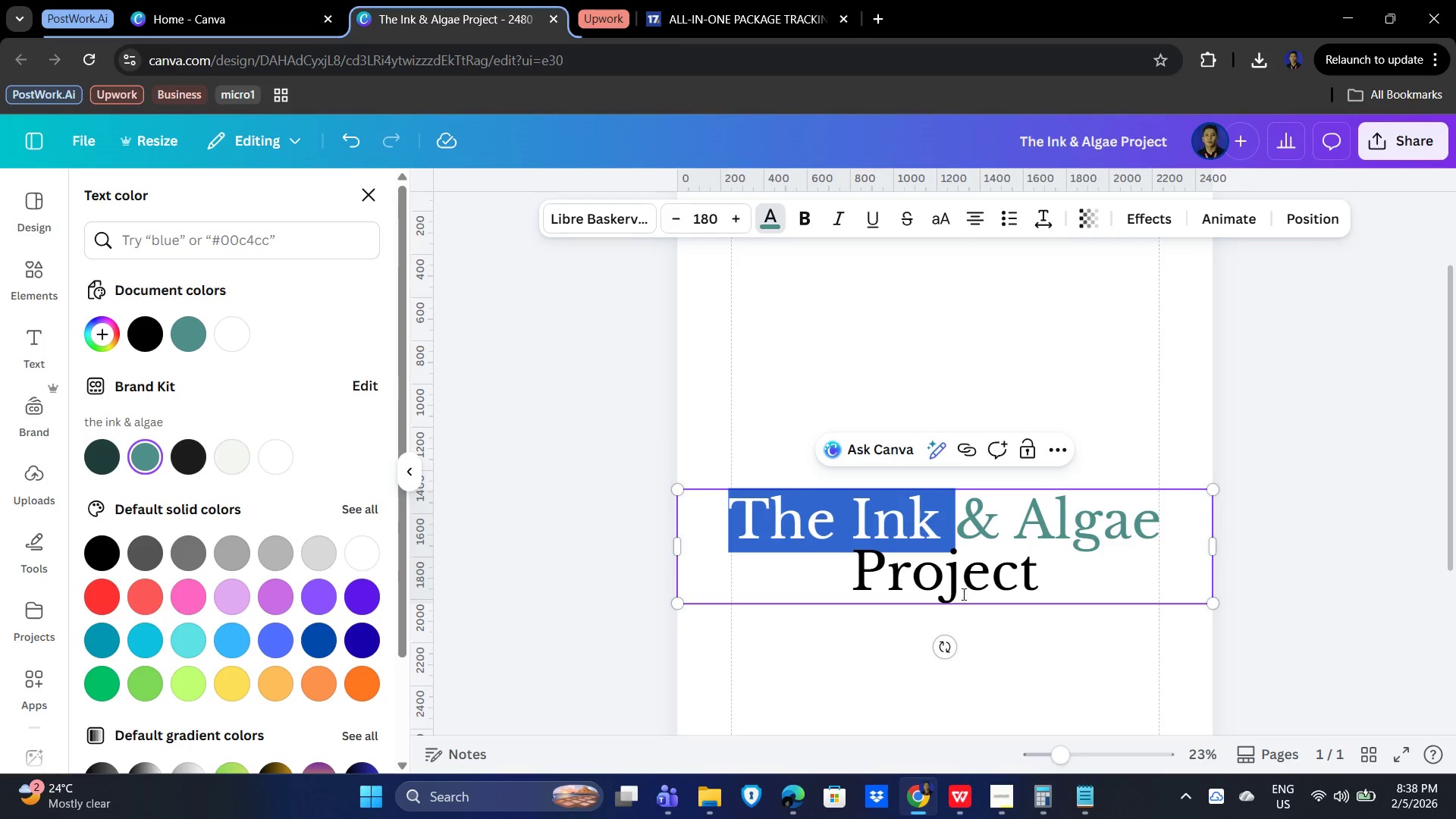 
left_click([894, 633])
 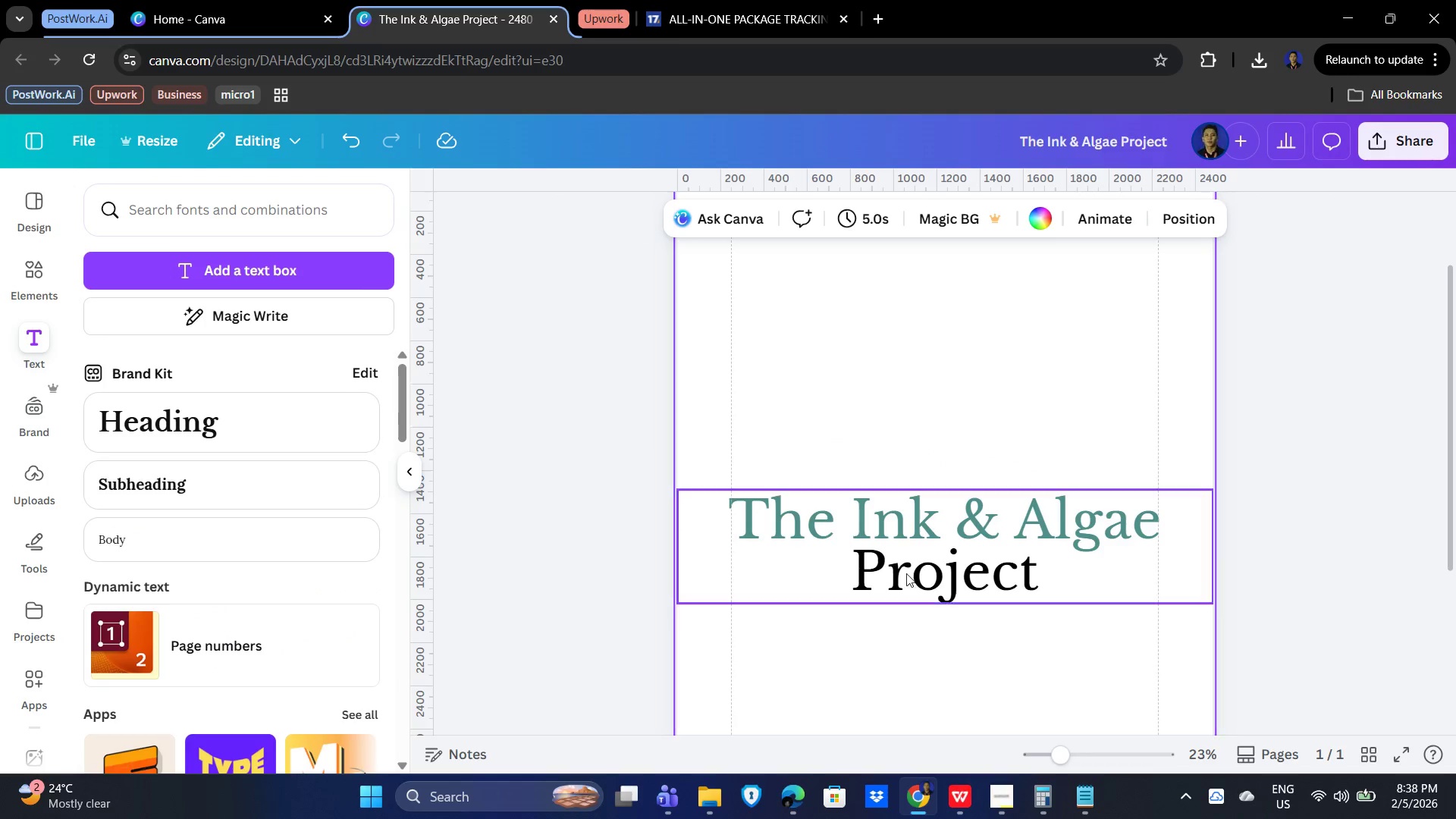 
left_click([913, 529])
 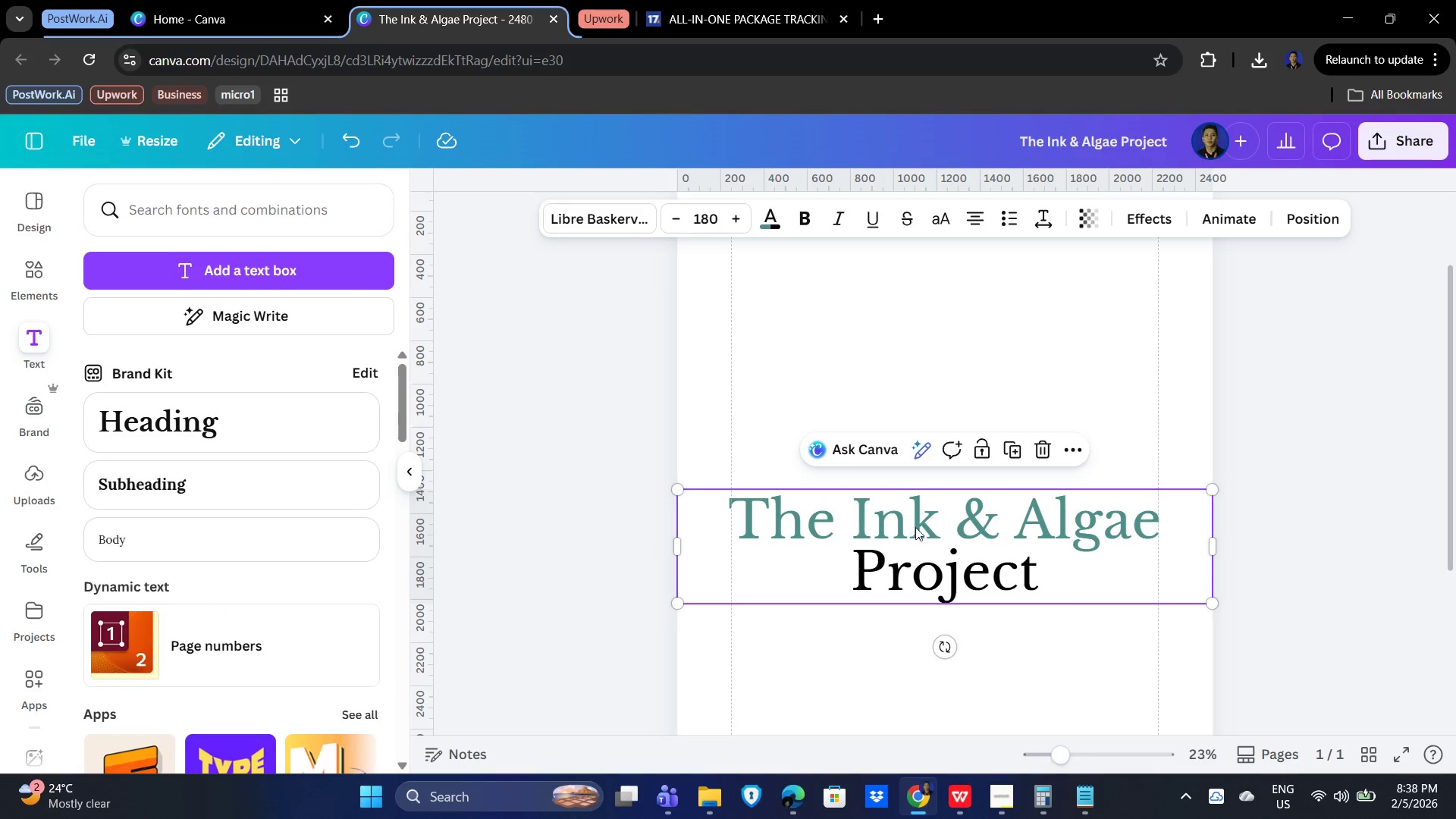 
double_click([920, 522])
 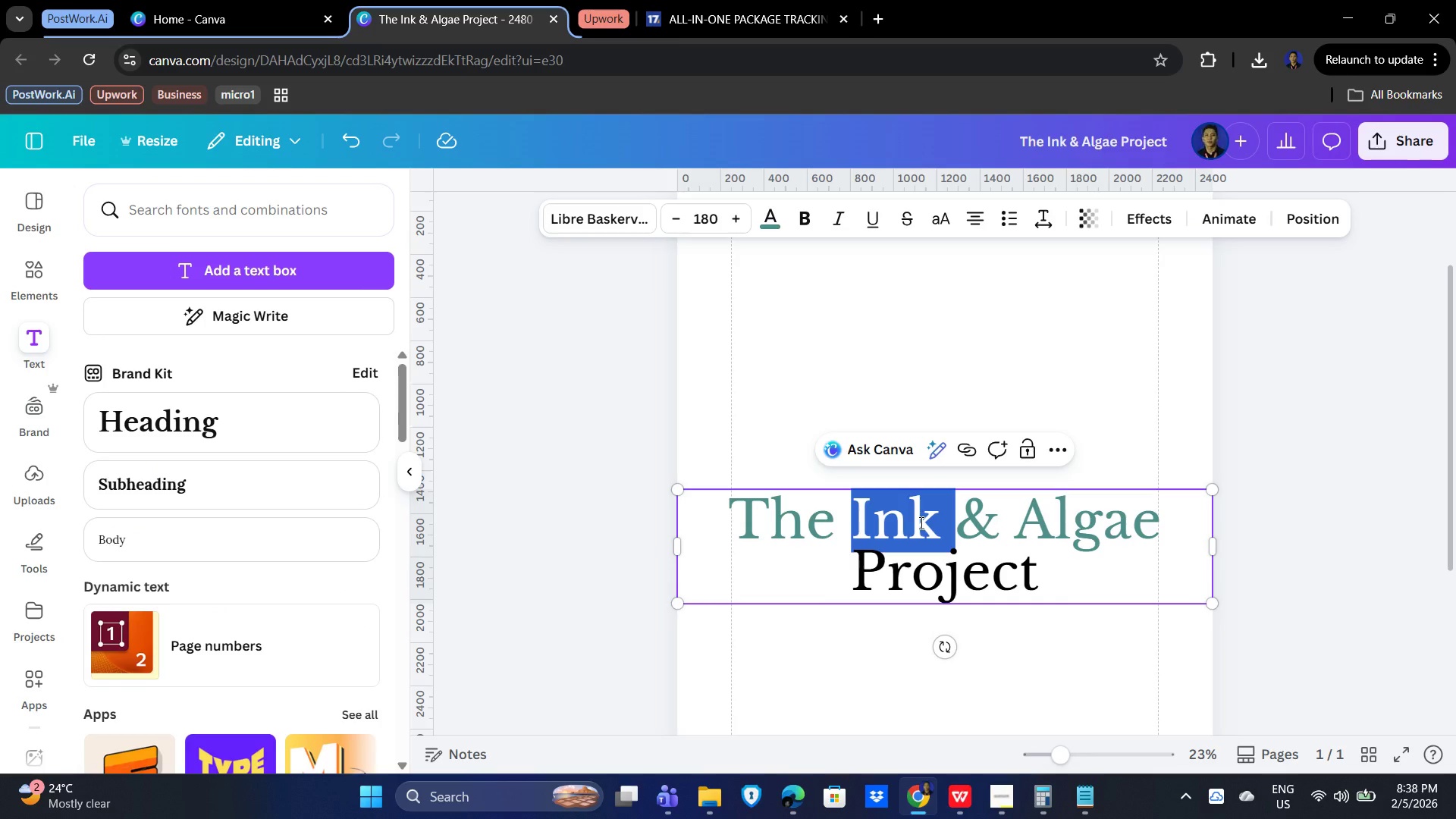 
left_click([920, 522])
 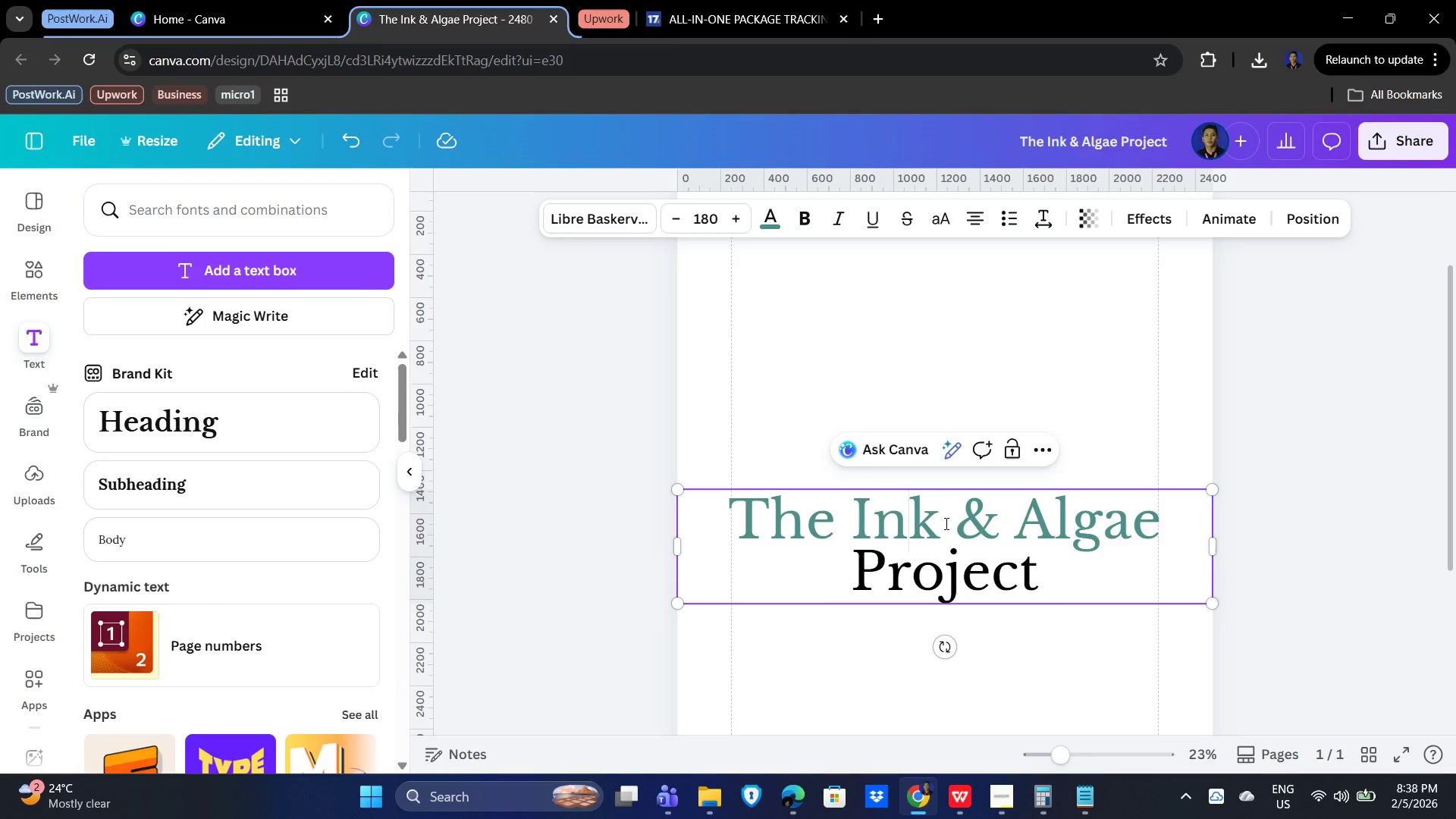 
left_click_drag(start_coordinate=[945, 523], to_coordinate=[723, 520])
 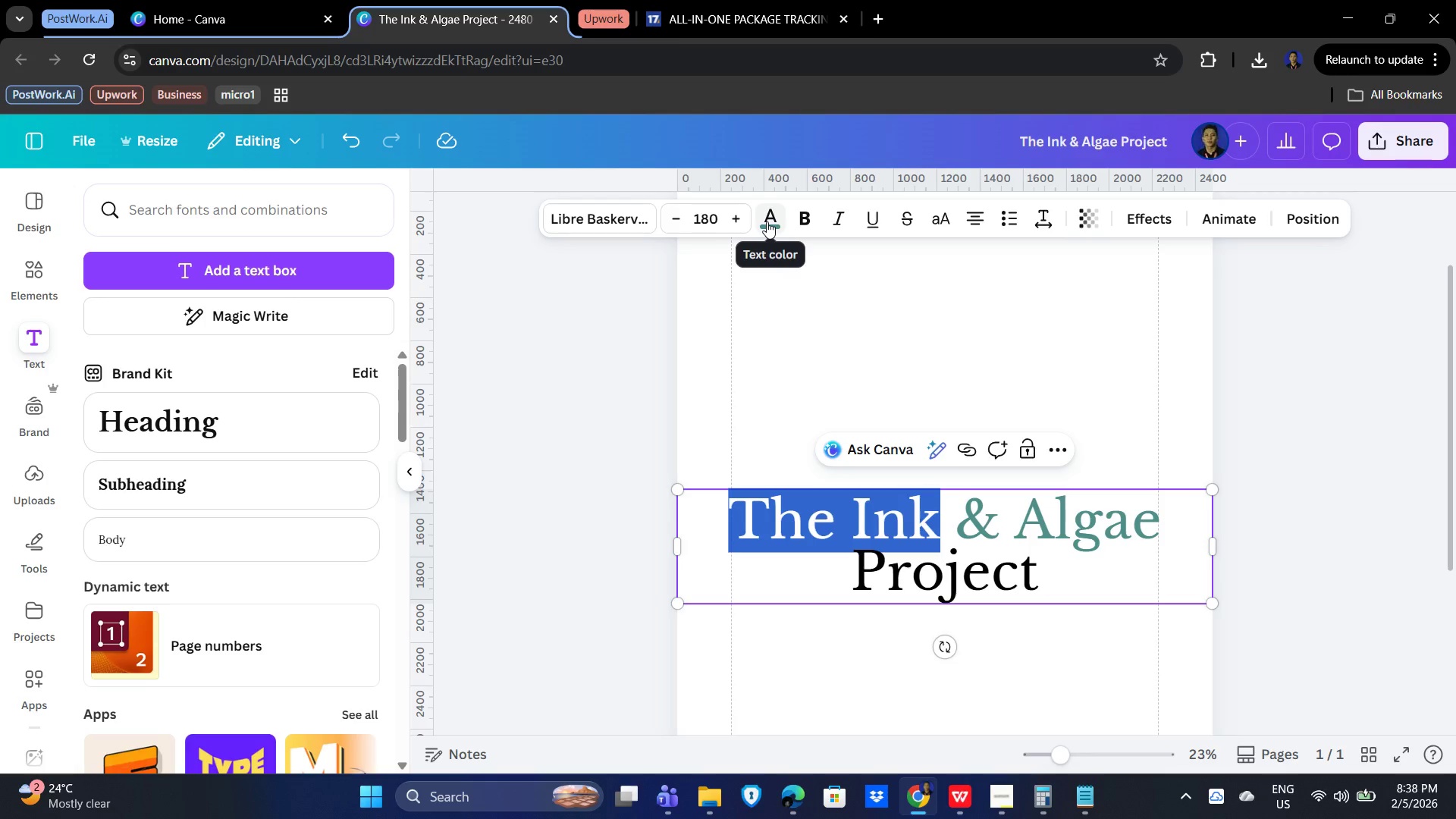 
left_click([767, 221])
 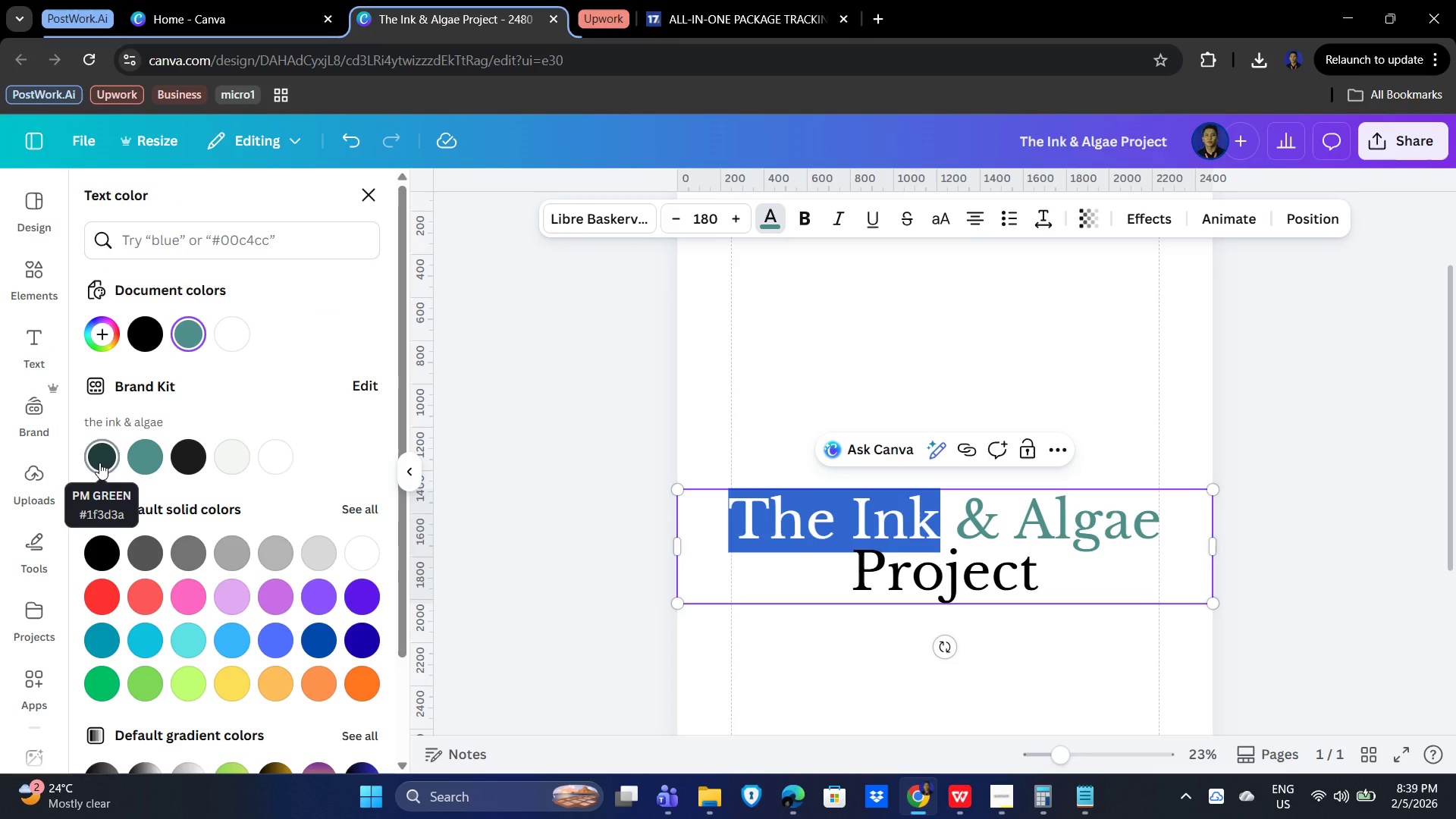 
left_click([99, 463])
 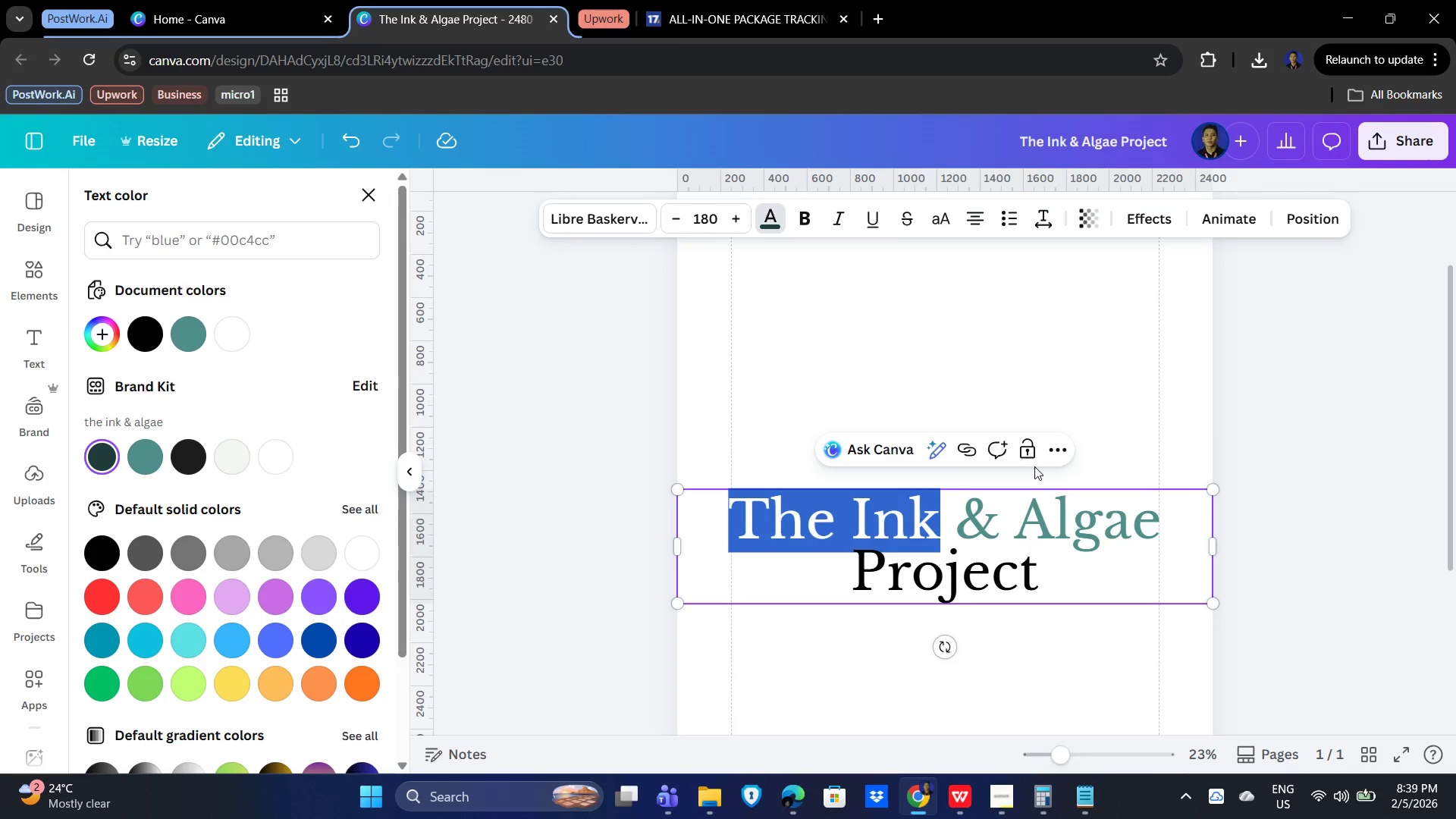 
left_click([1097, 459])
 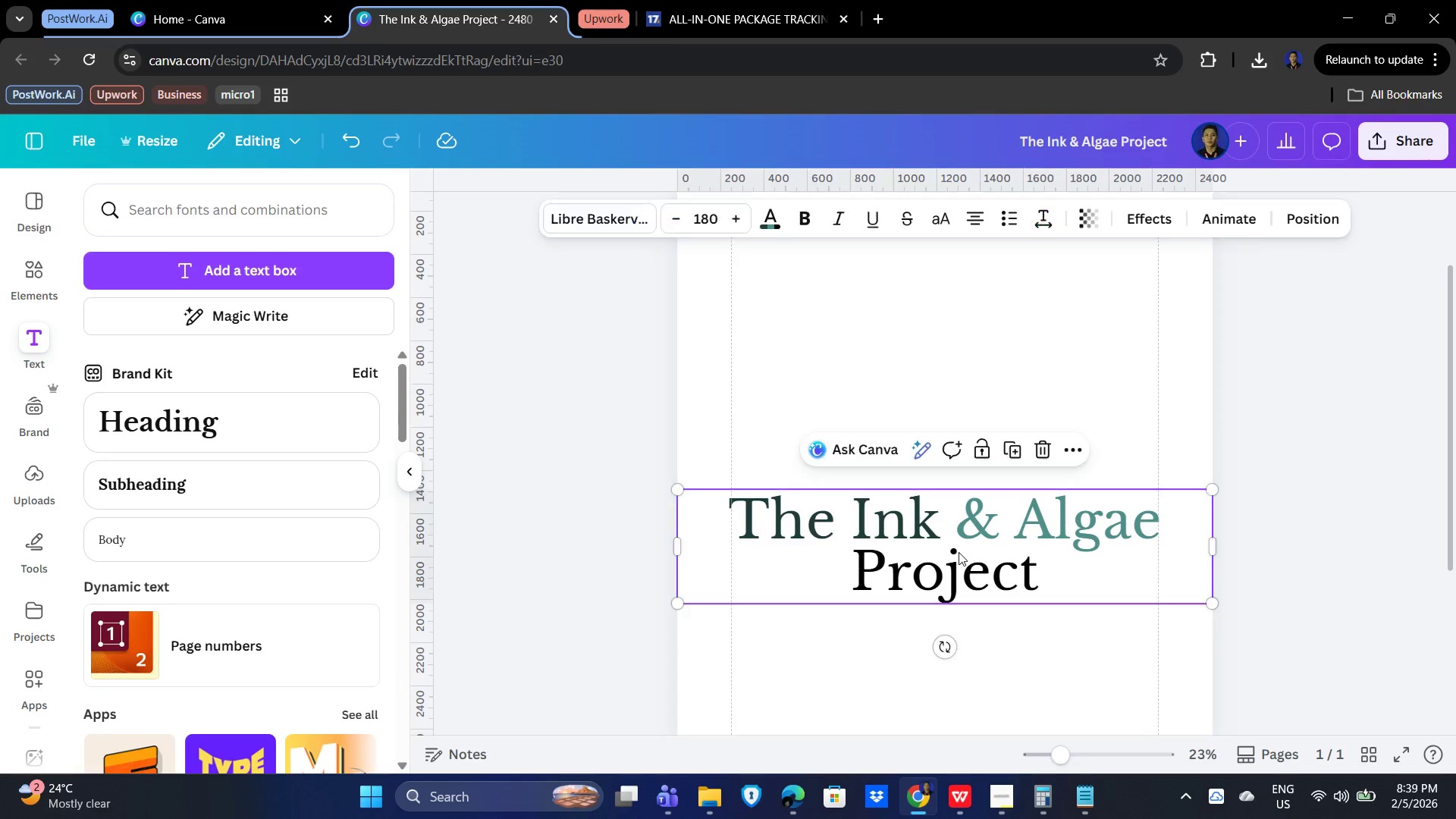 
double_click([1000, 597])
 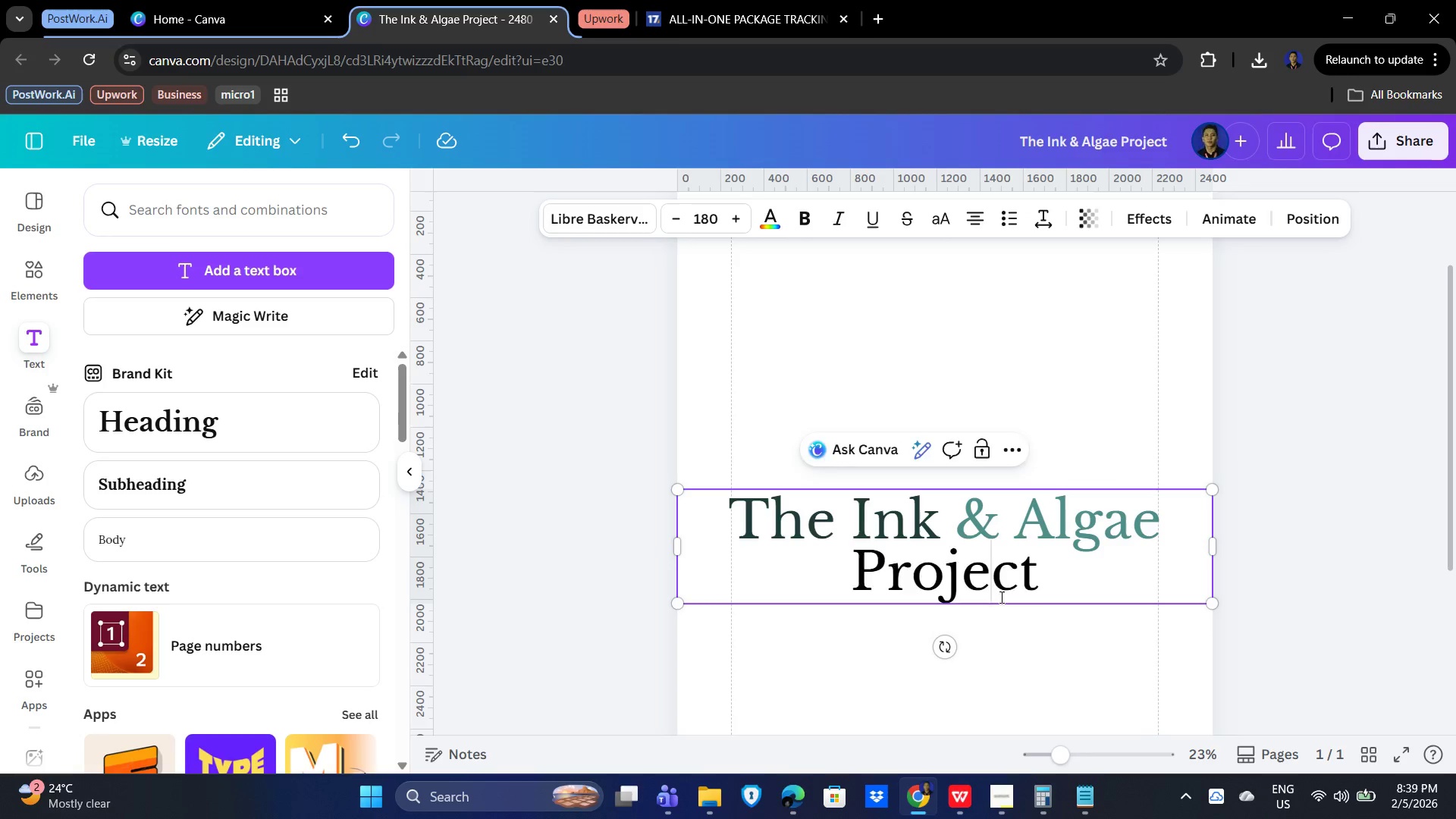 
triple_click([1000, 597])
 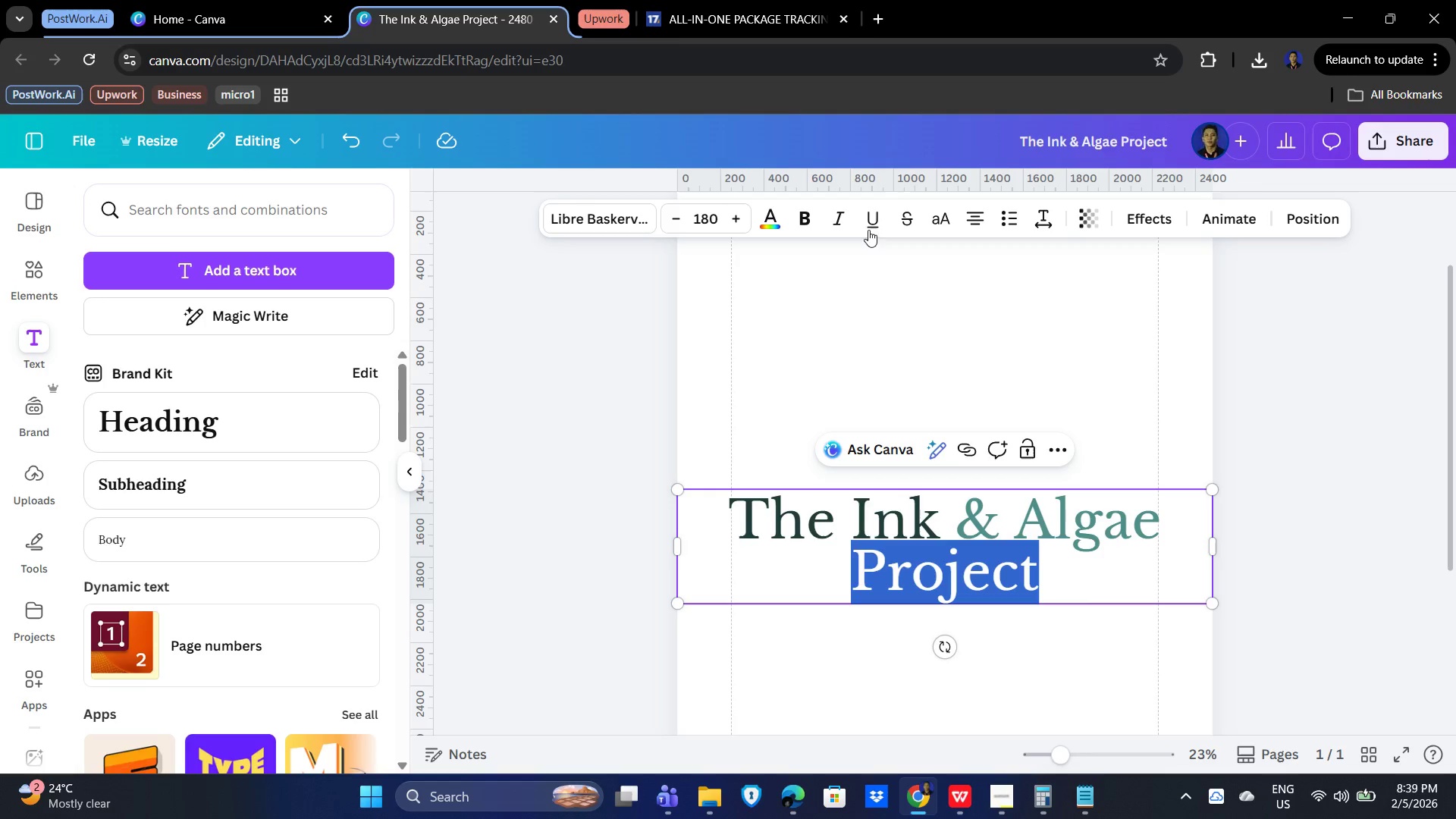 
left_click([773, 225])
 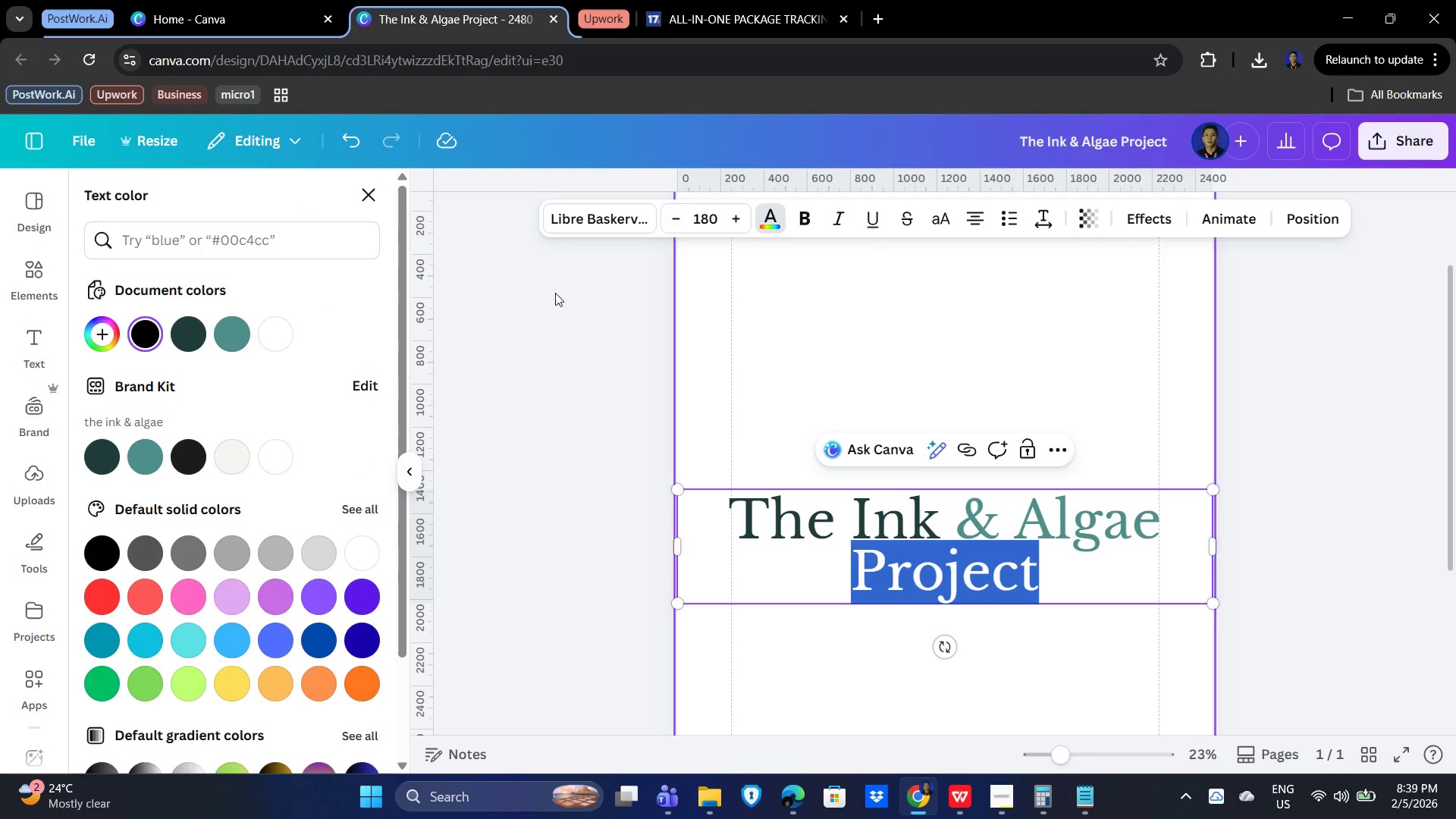 
mouse_move([115, 450])
 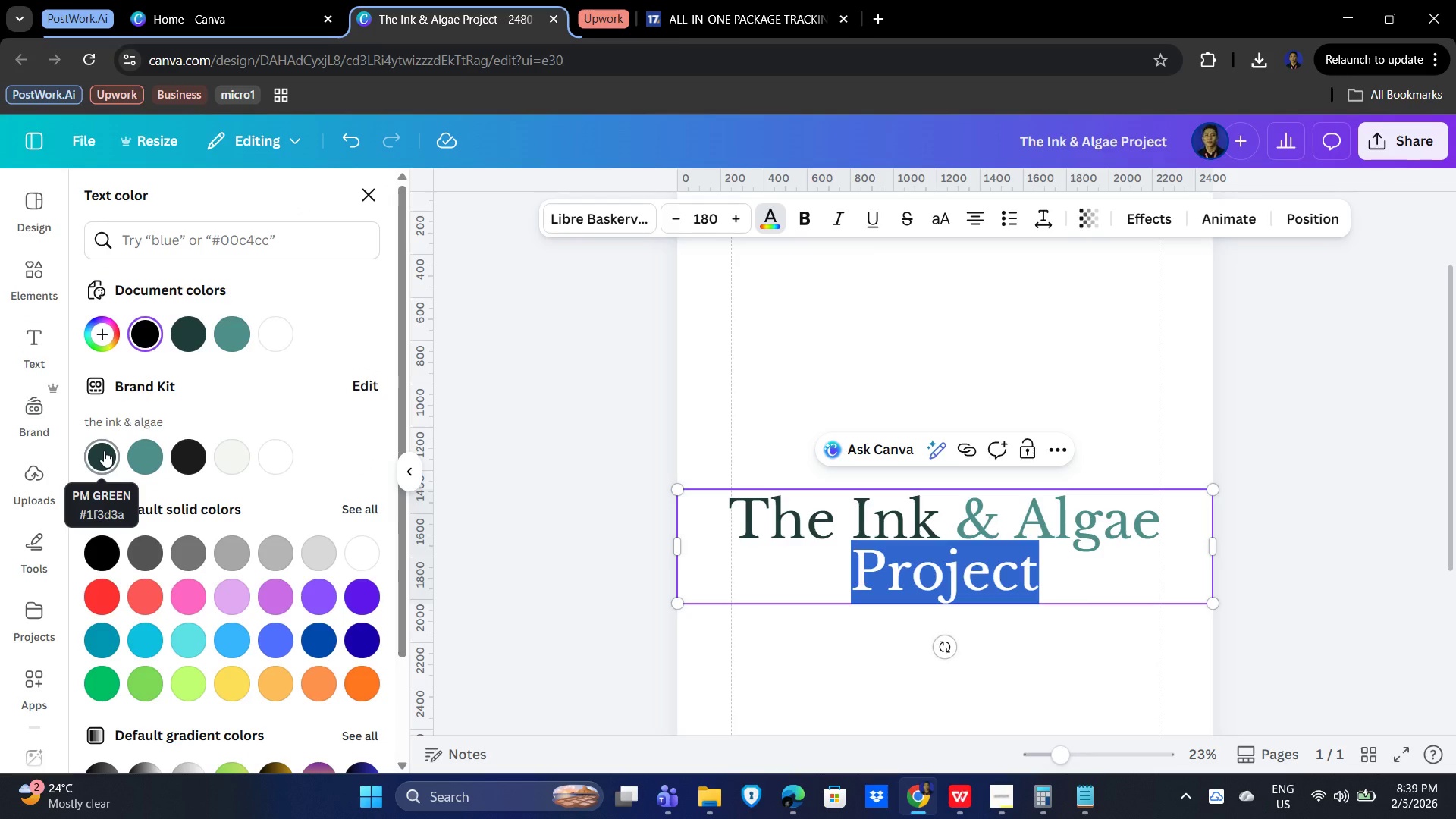 
left_click([103, 450])
 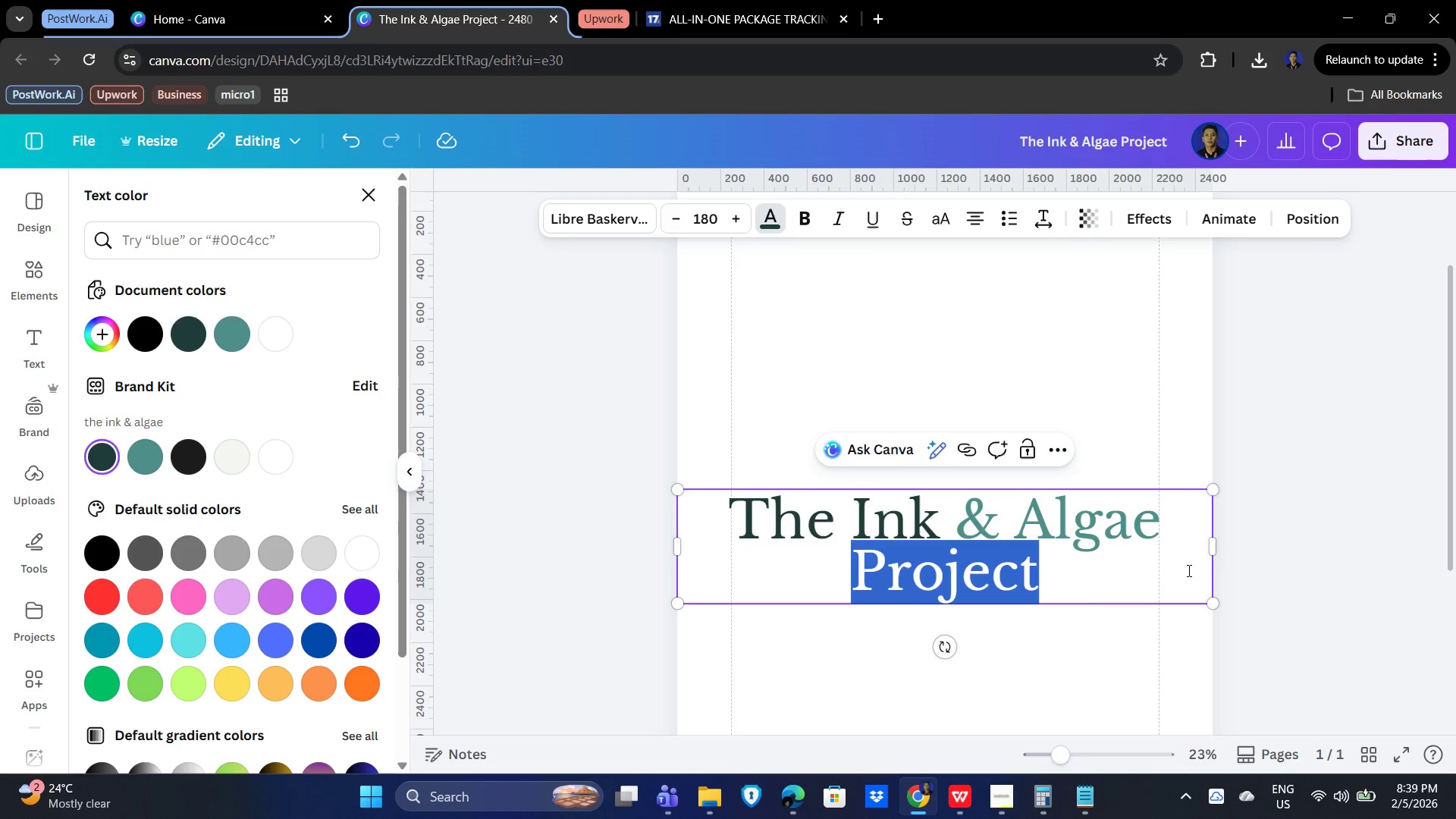 
double_click([1116, 378])
 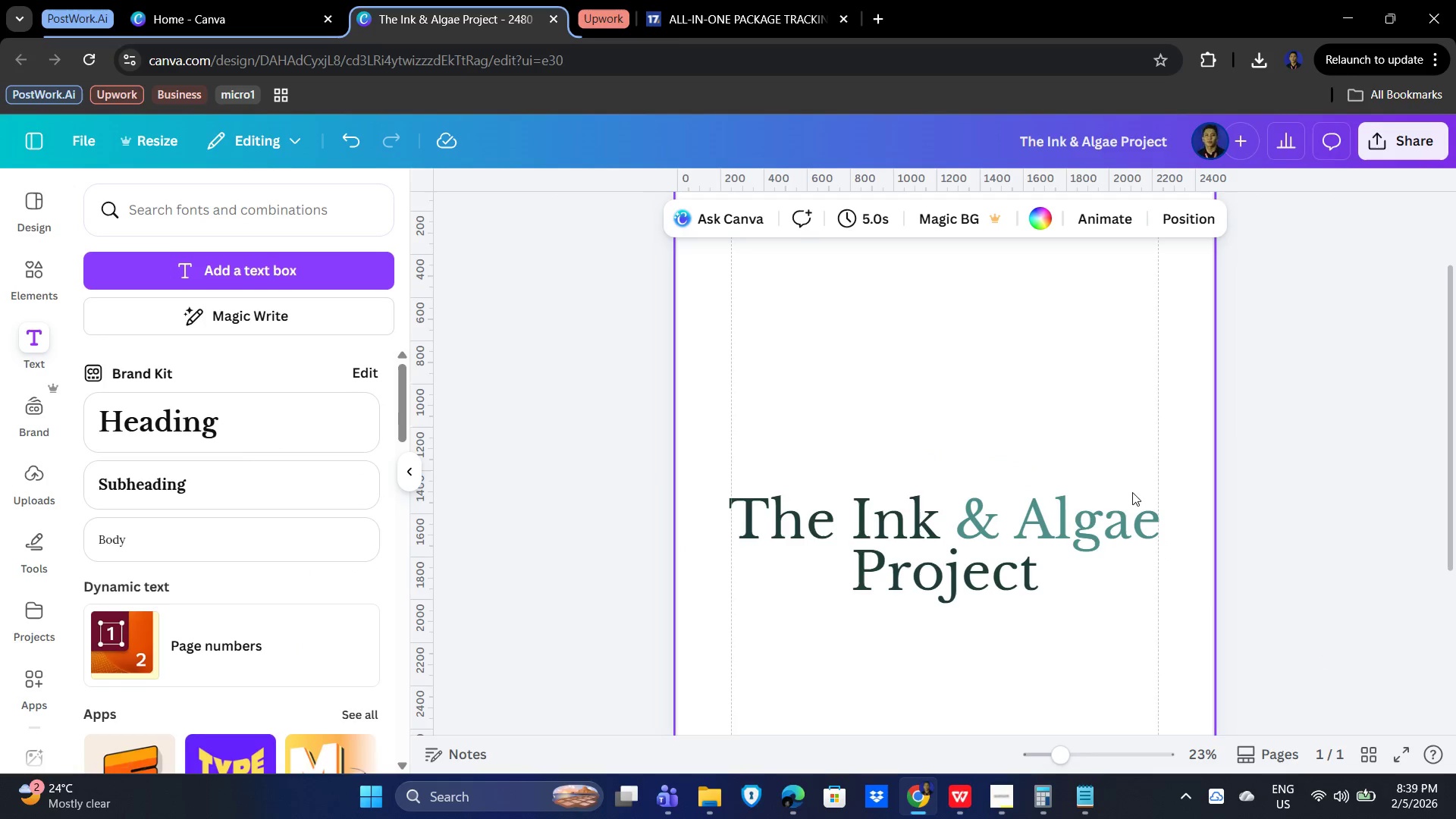 
scroll: coordinate [1094, 540], scroll_direction: down, amount: 2.0
 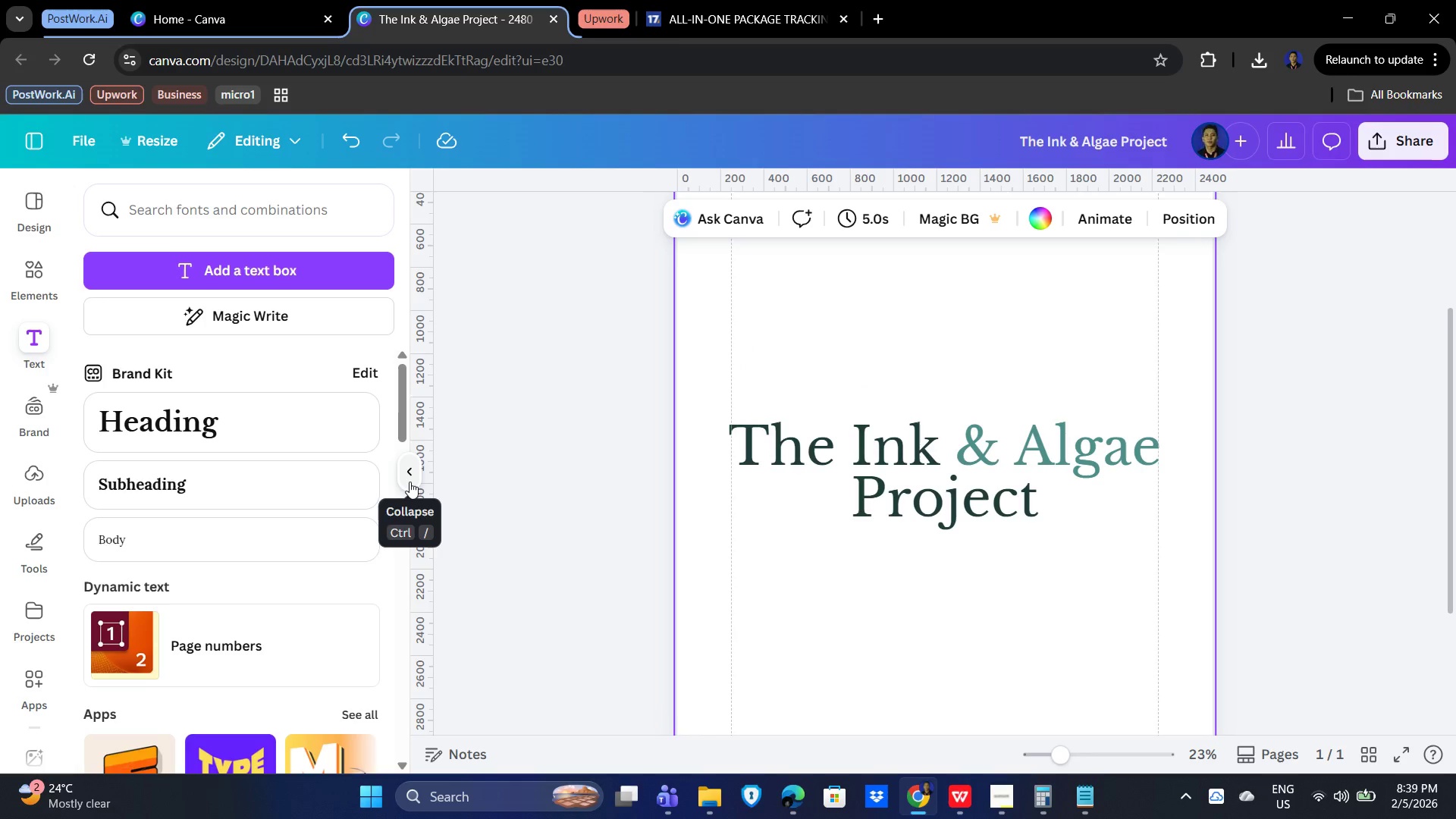 
left_click([410, 482])
 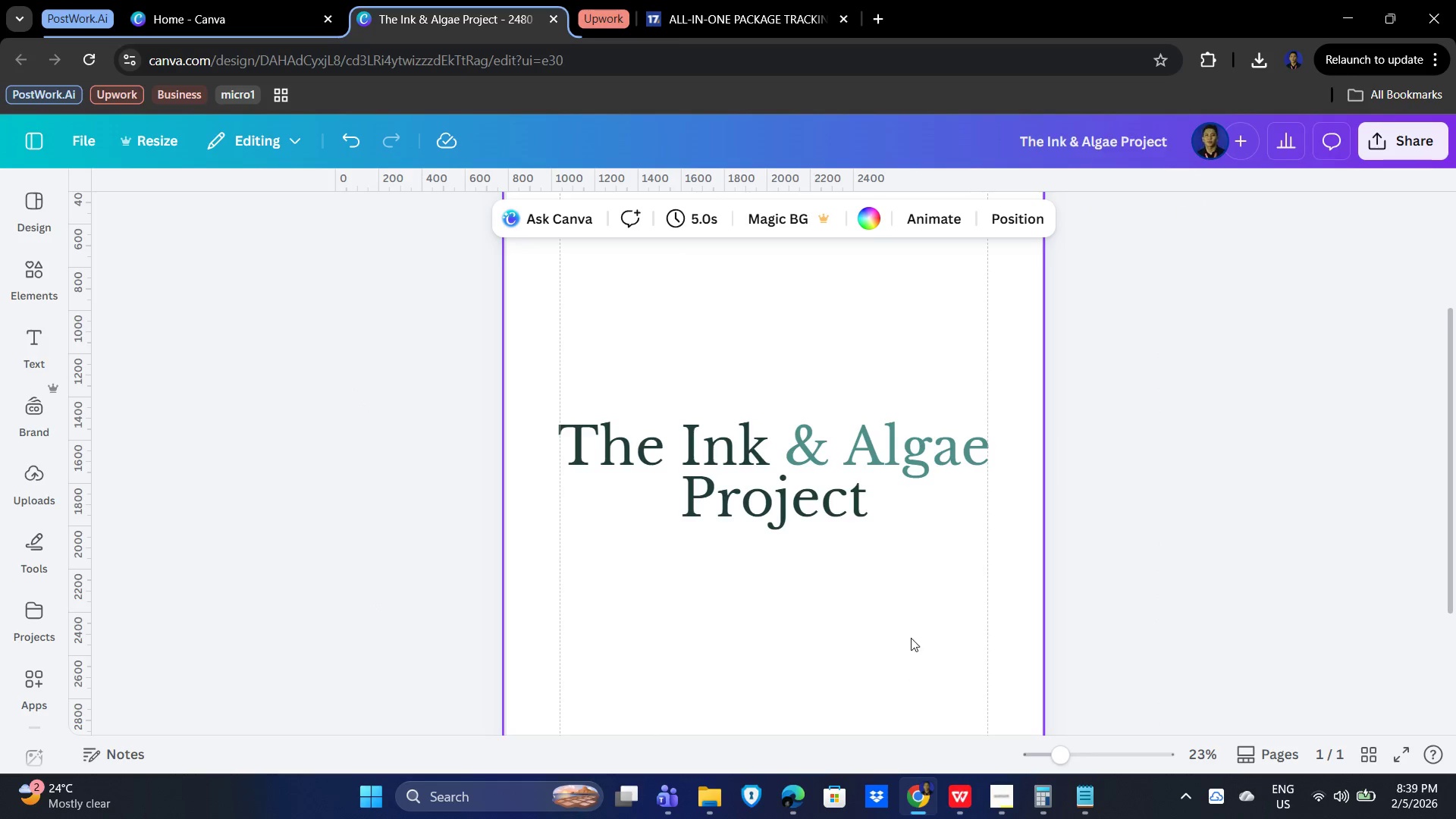 
double_click([907, 633])
 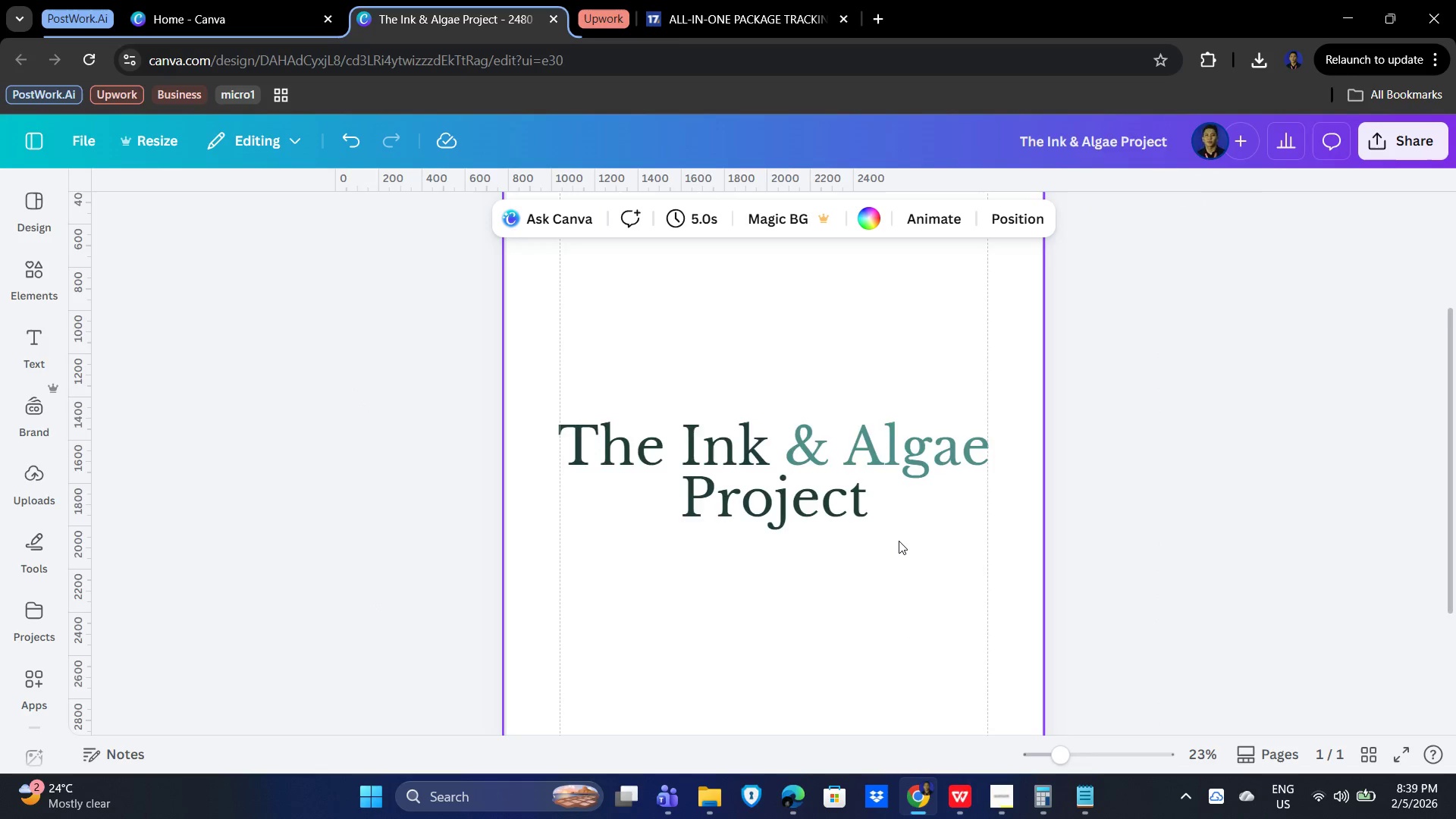 
scroll: coordinate [899, 541], scroll_direction: up, amount: 2.0
 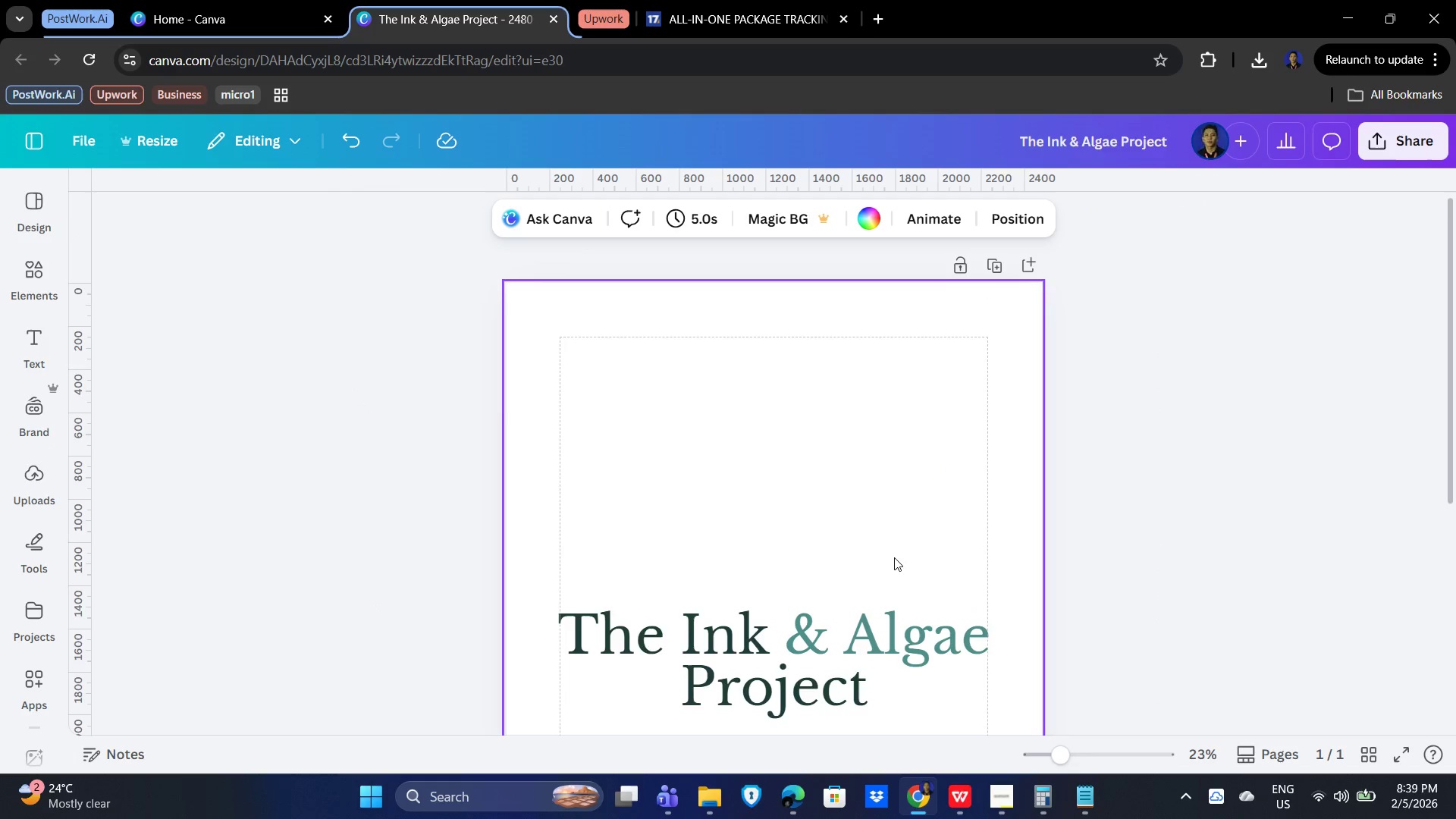 
scroll: coordinate [915, 582], scroll_direction: down, amount: 2.0
 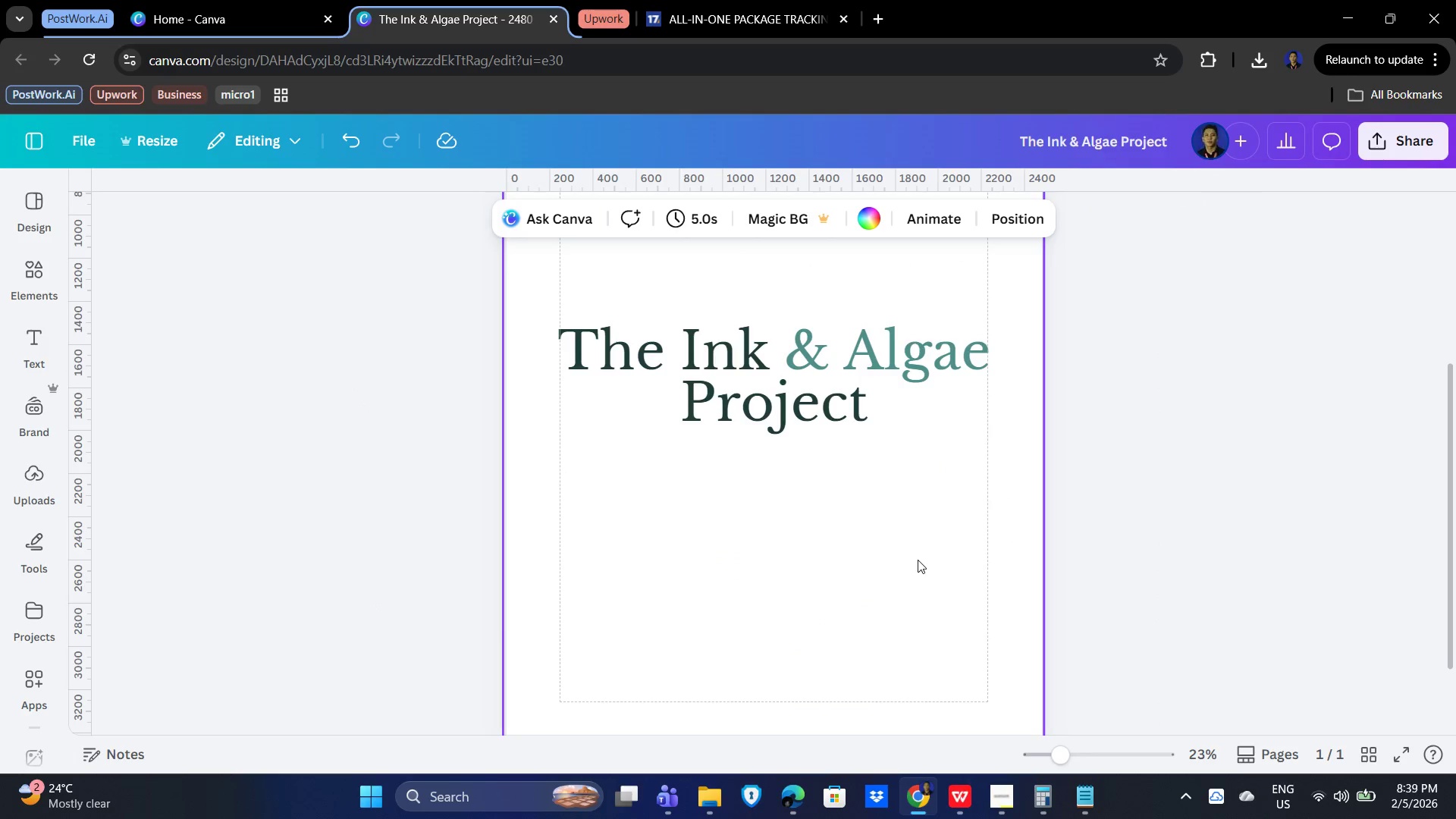 
hold_key(key=ControlLeft, duration=1.5)
scroll: coordinate [915, 561], scroll_direction: down, amount: 5.0
 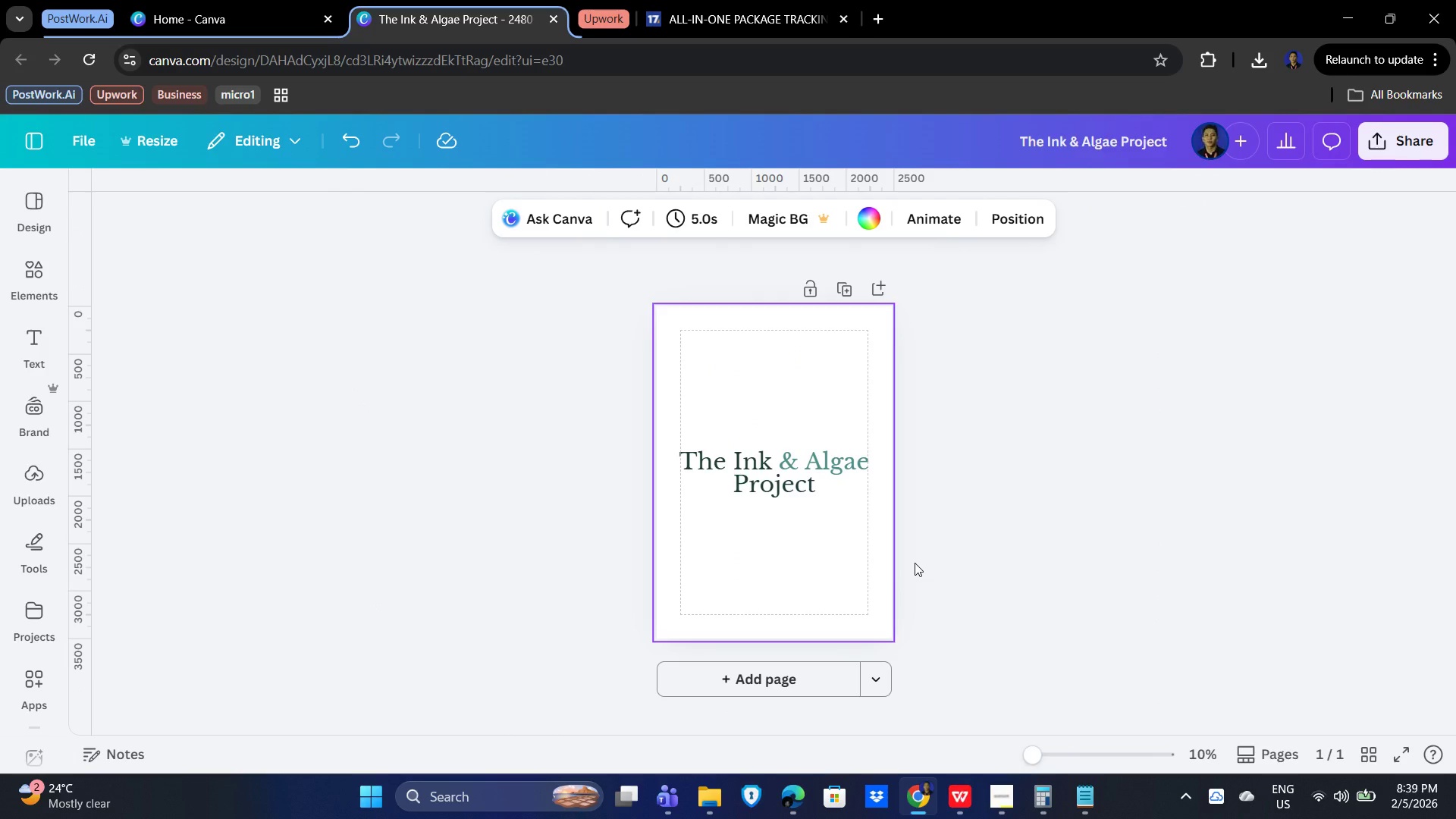 
hold_key(key=ControlLeft, duration=1.09)
 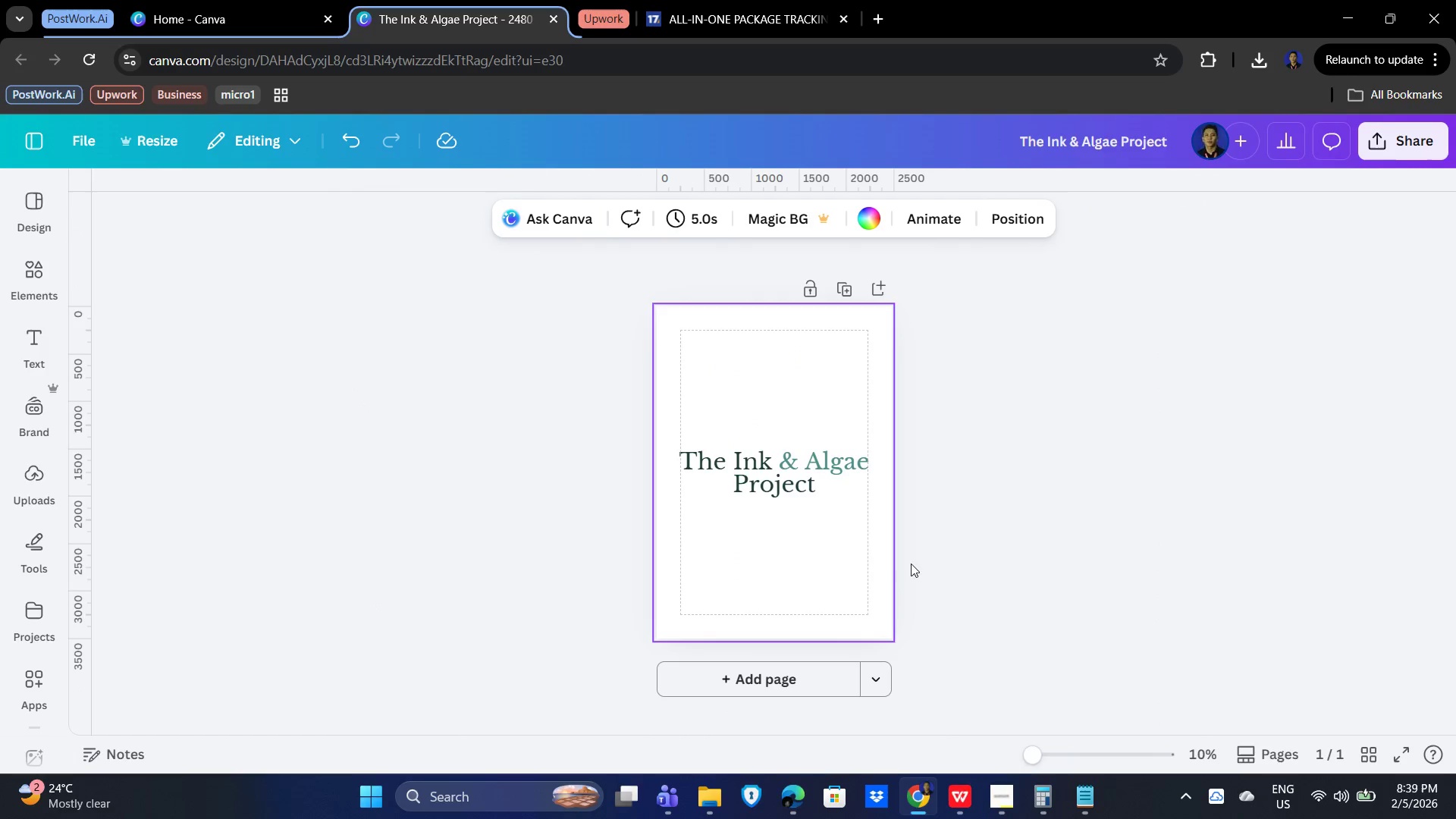 
hold_key(key=ControlLeft, duration=1.31)
scroll: coordinate [875, 563], scroll_direction: up, amount: 4.0
 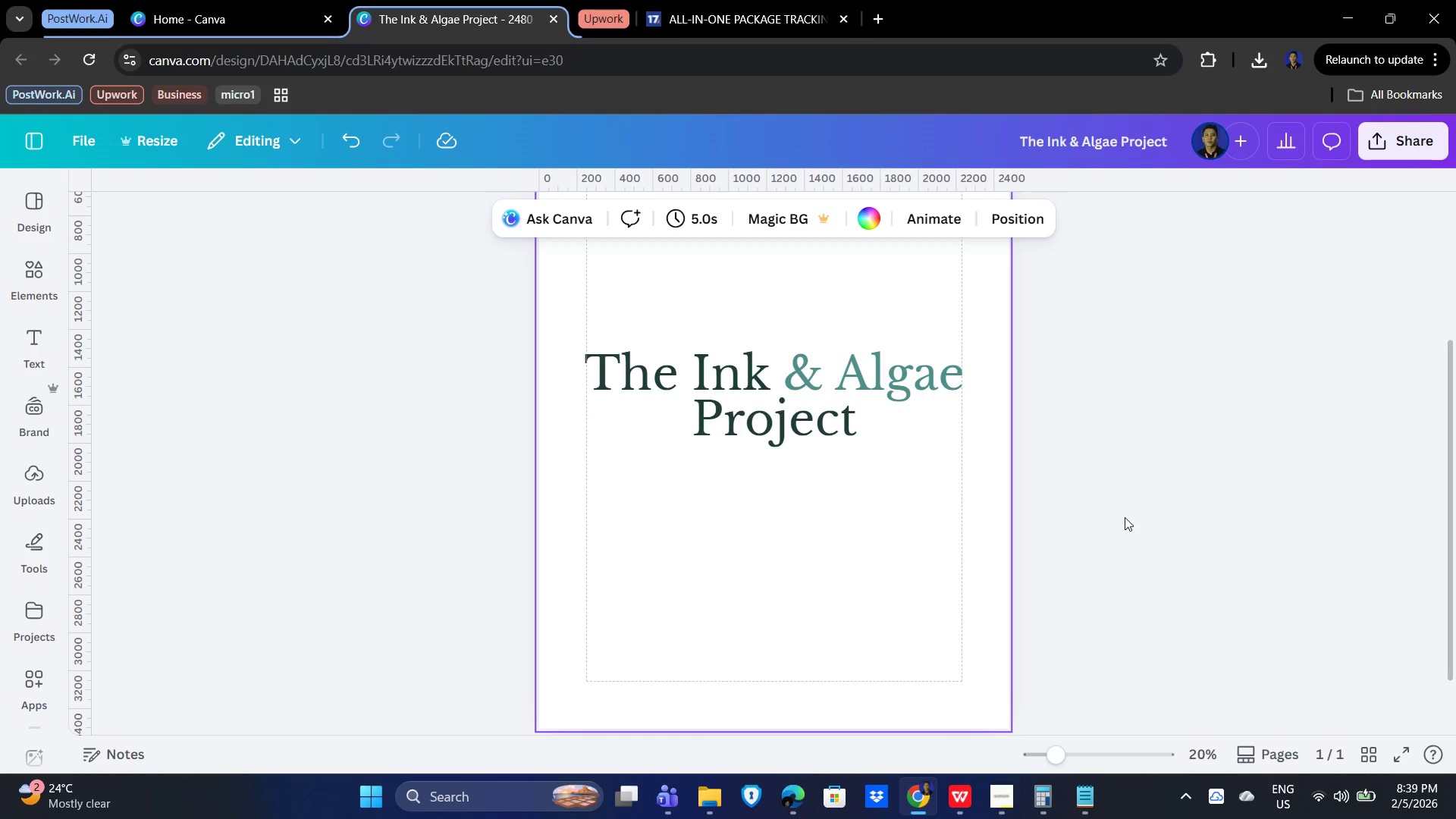 
left_click([745, 396])
 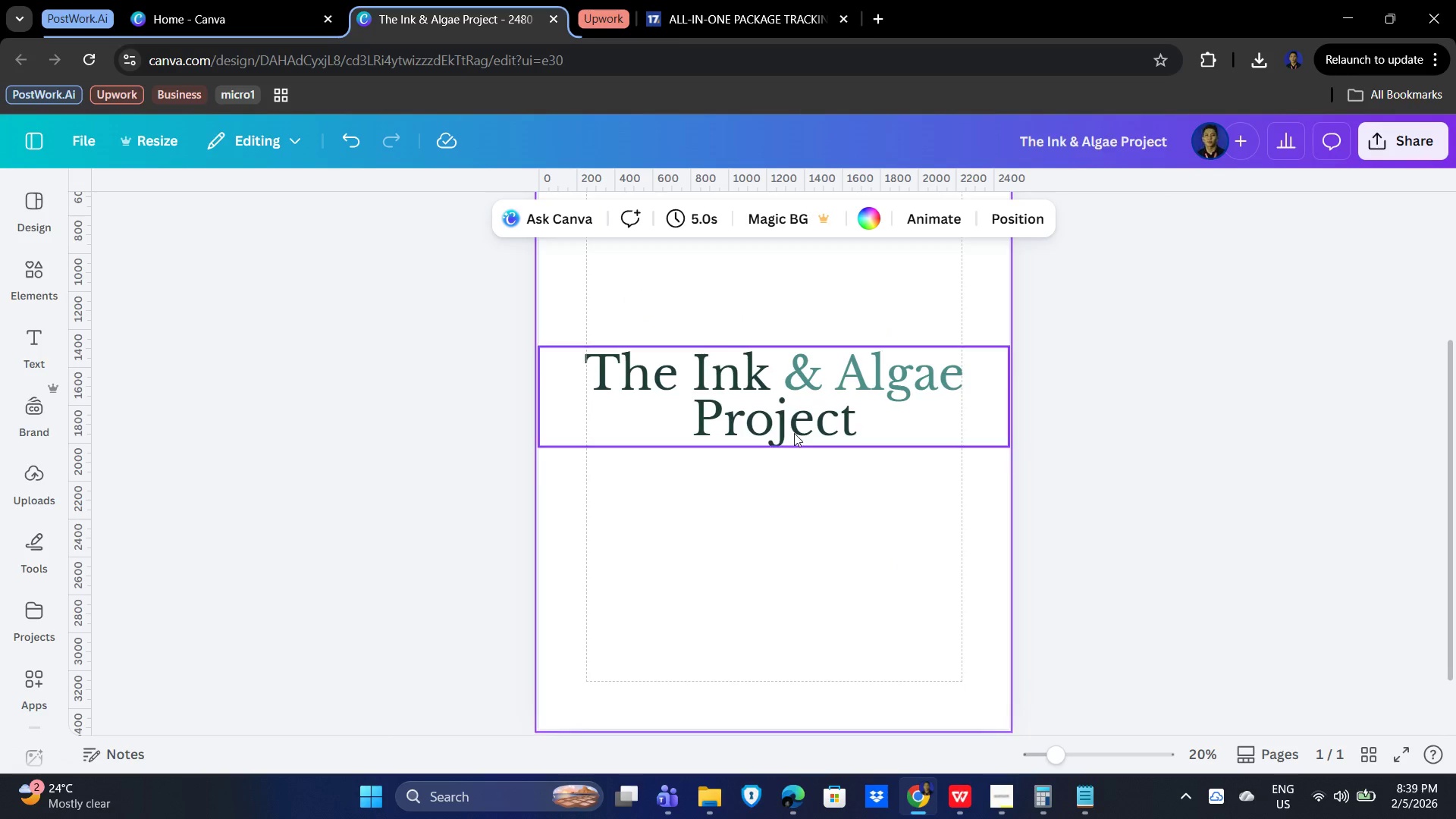 
double_click([849, 378])
 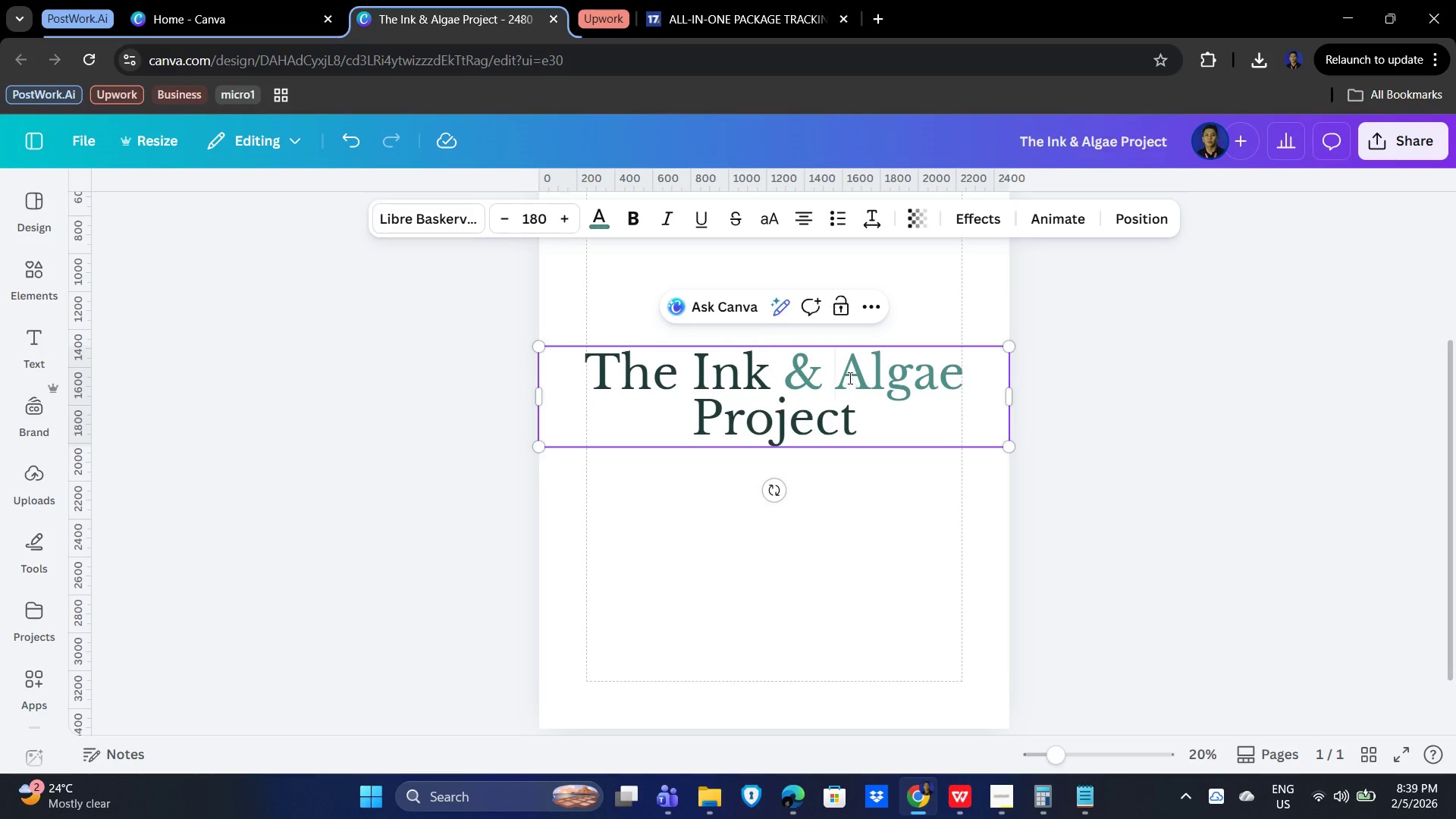 
triple_click([849, 378])
 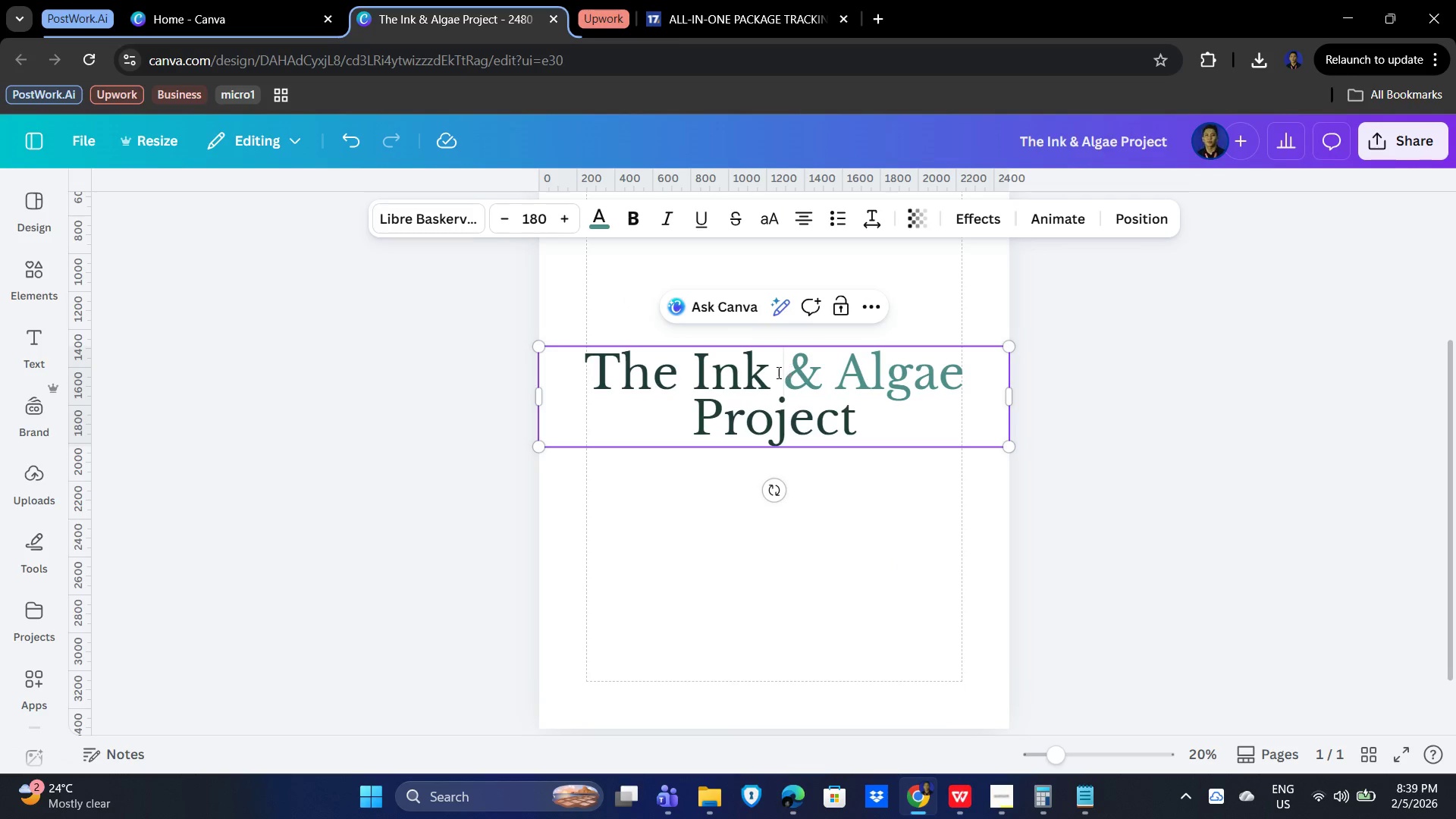 
left_click([777, 370])
 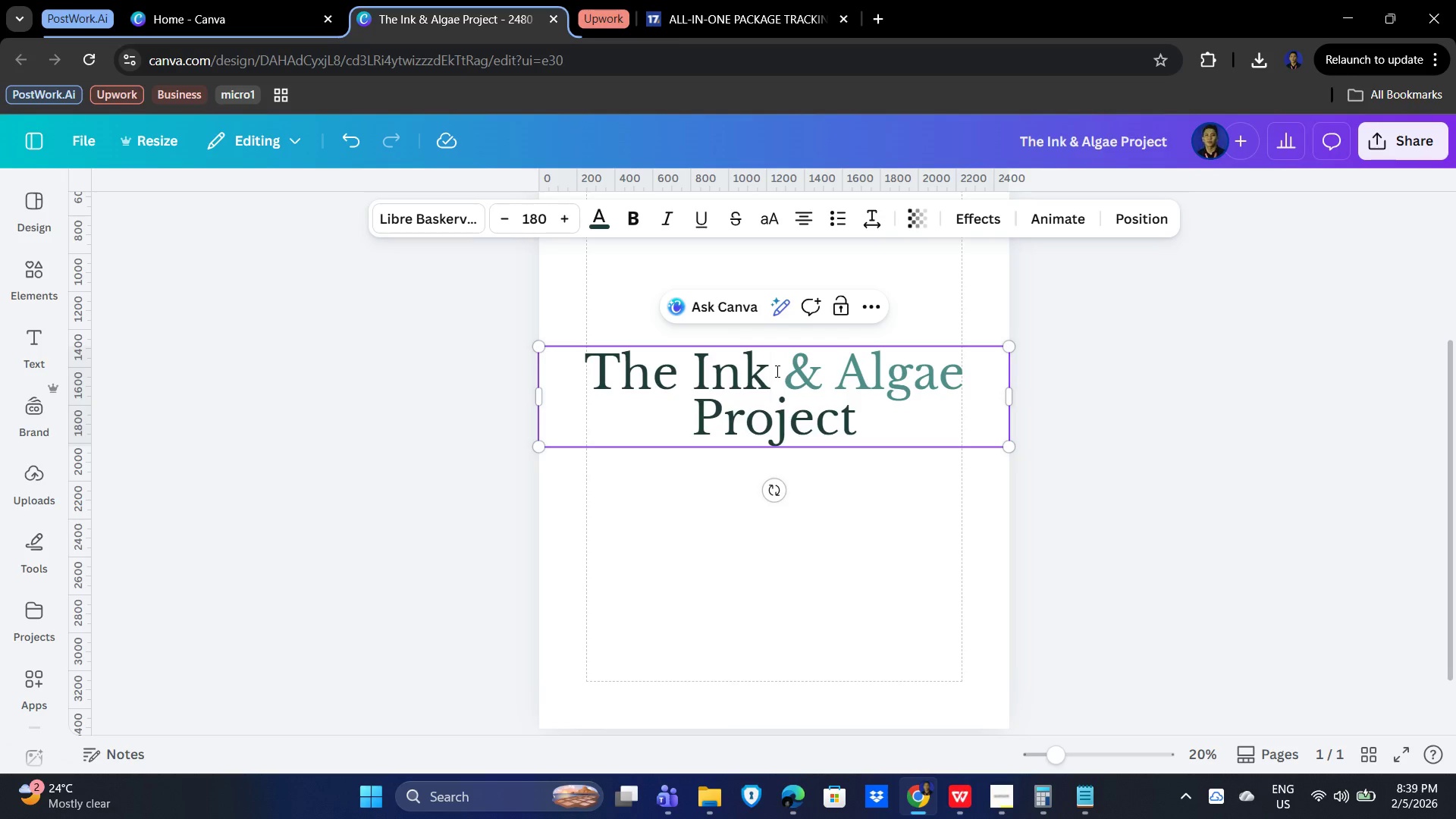 
left_click_drag(start_coordinate=[776, 371], to_coordinate=[583, 369])
 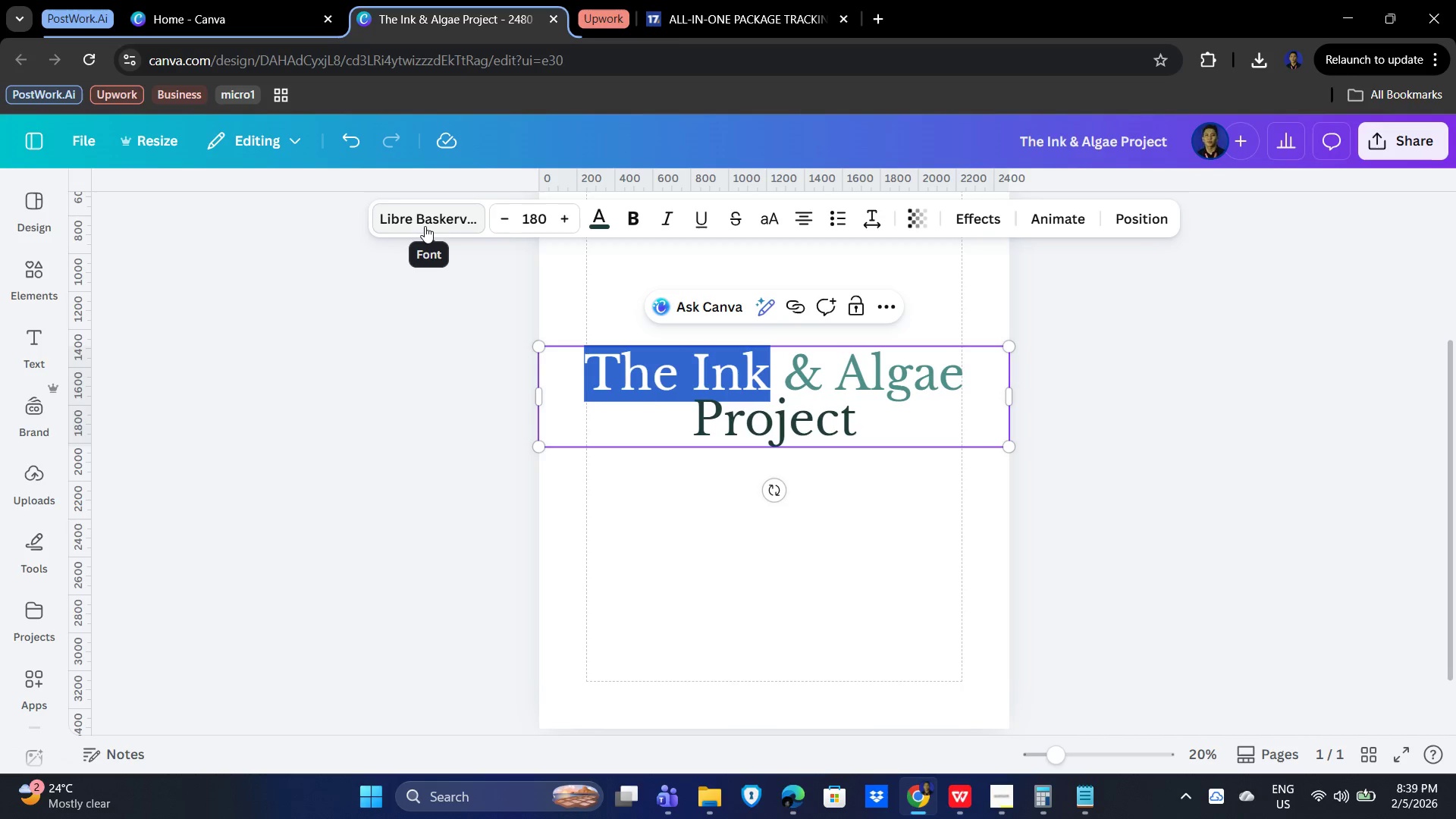 
left_click([425, 226])
 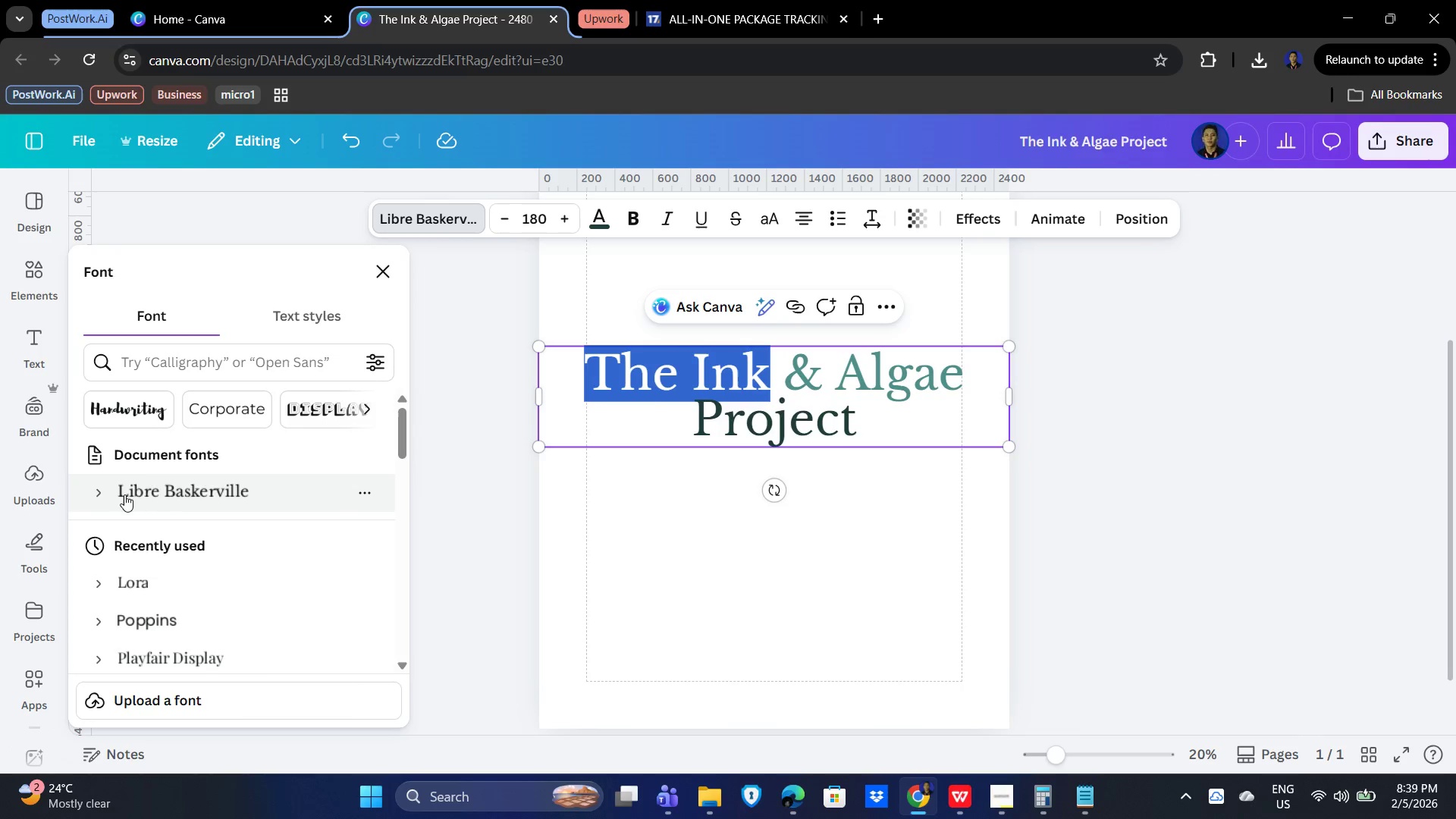 
left_click([100, 497])
 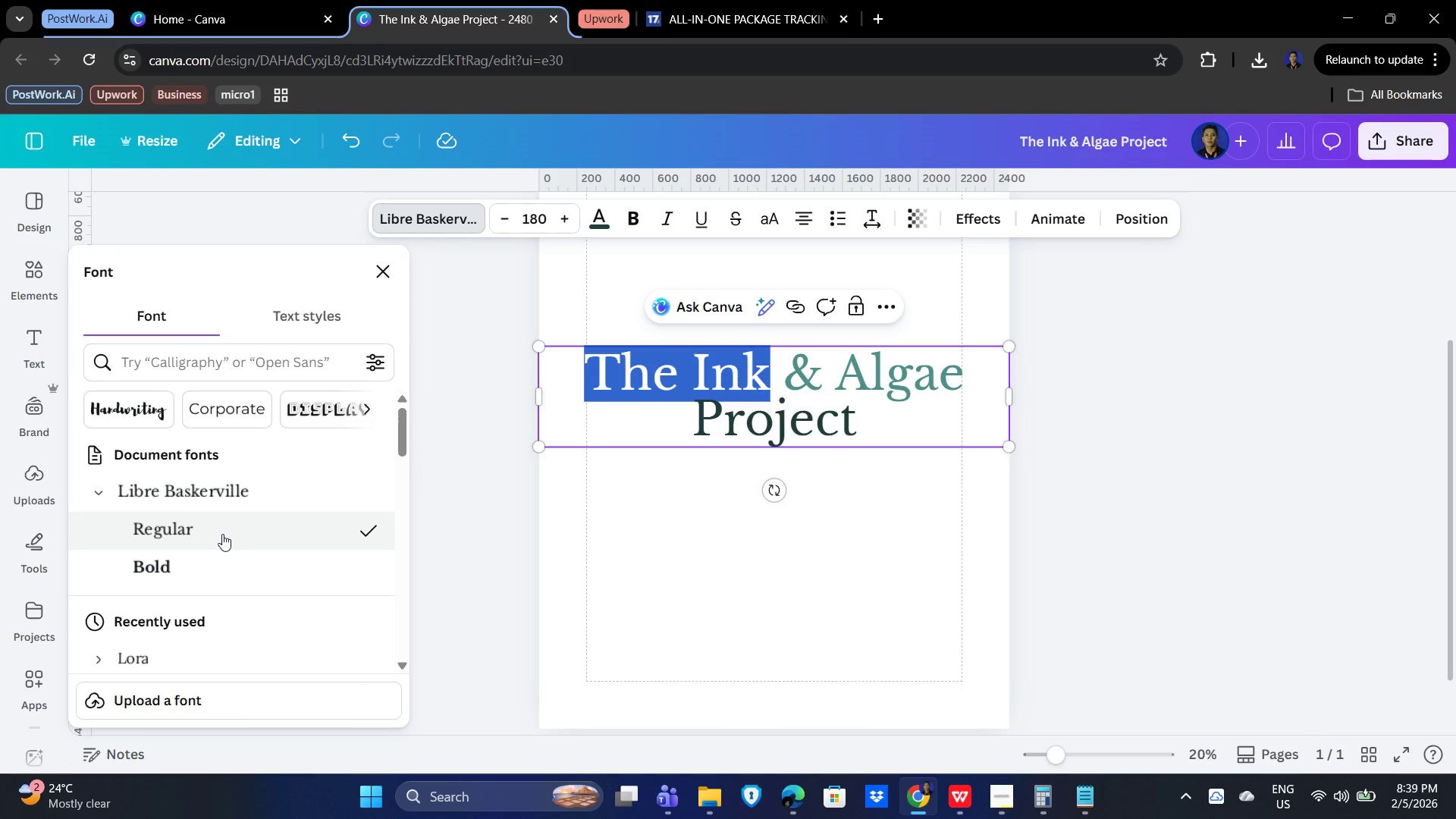 
left_click([222, 534])
 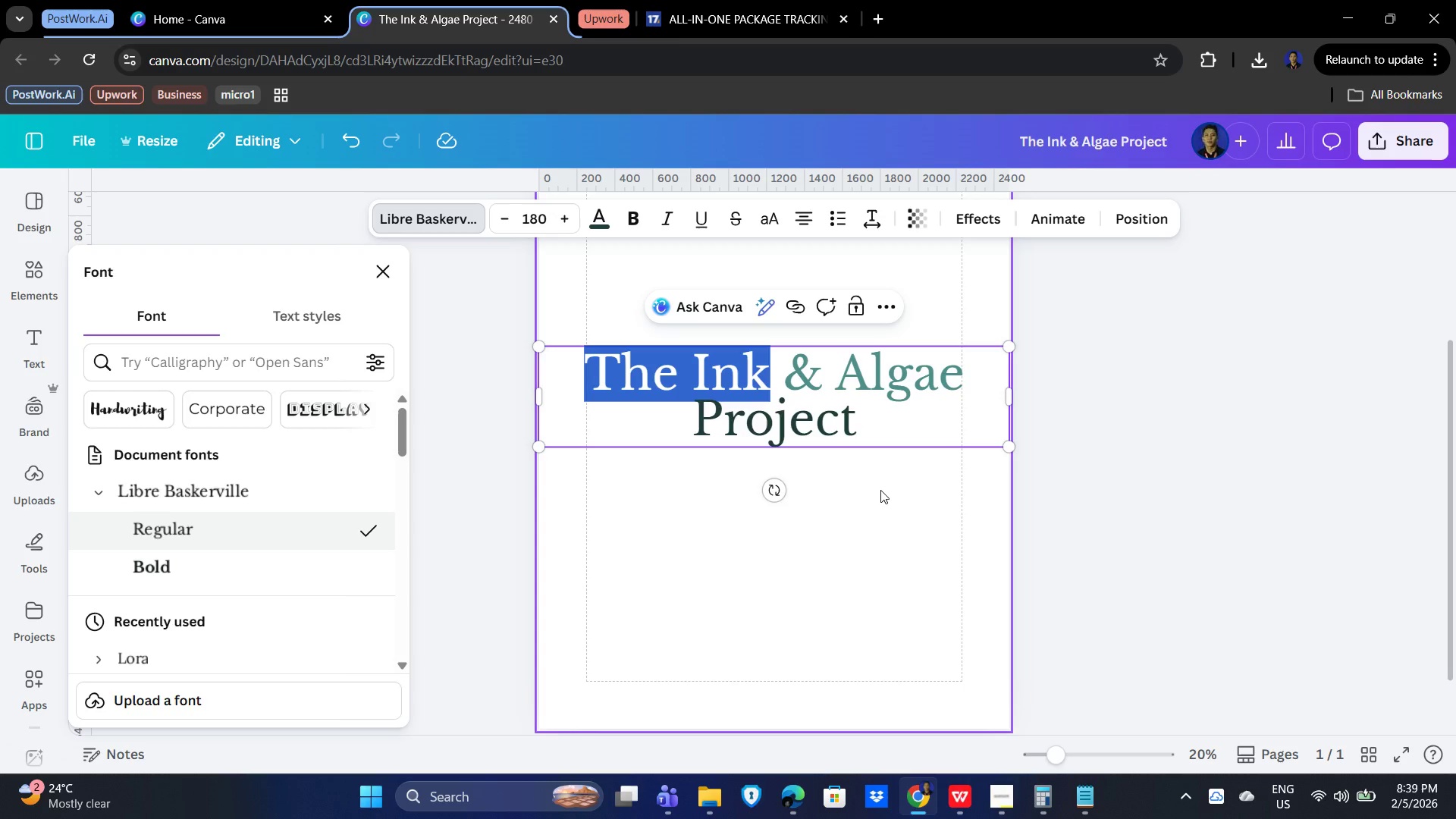 
left_click([889, 421])
 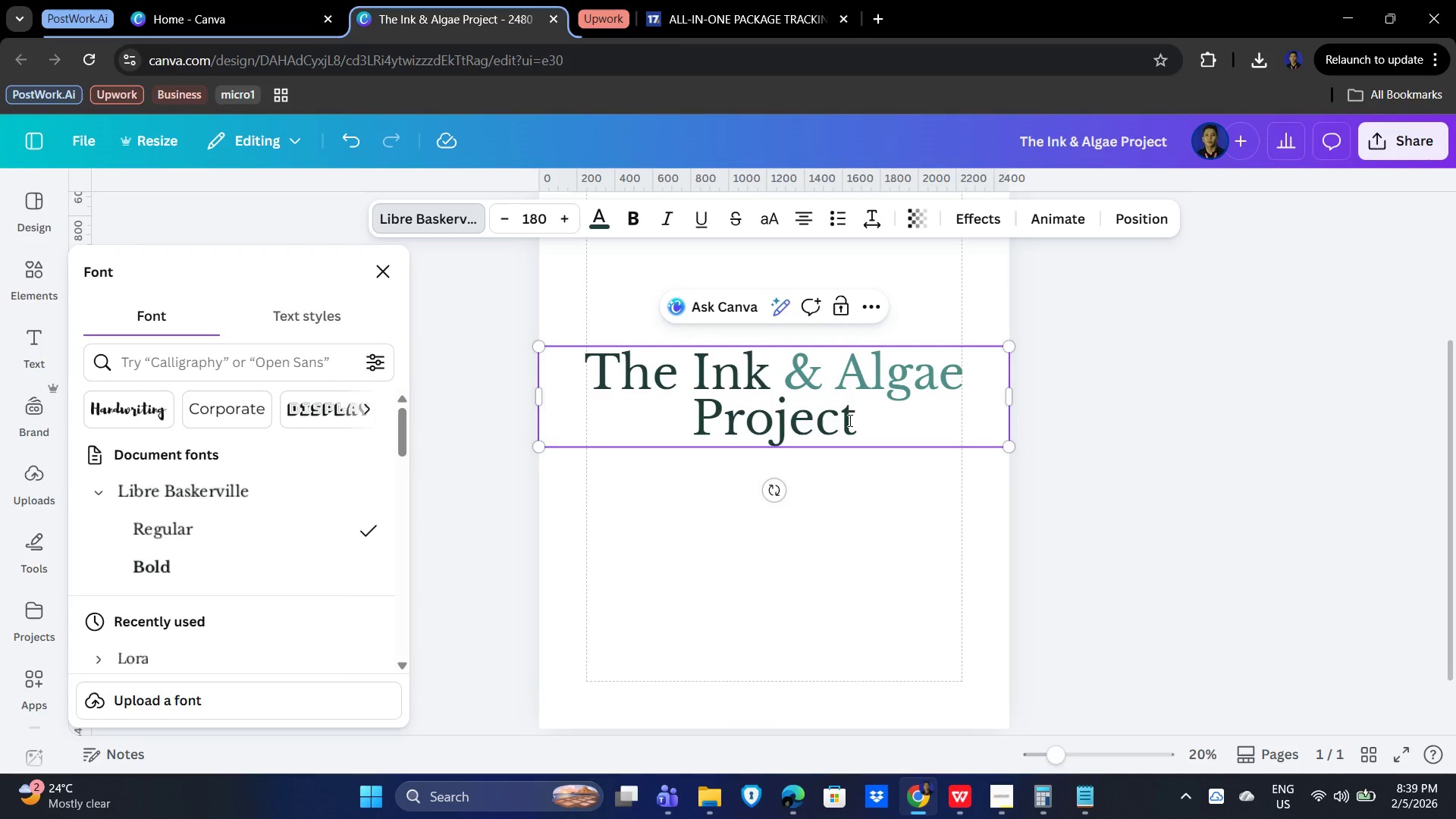 
left_click_drag(start_coordinate=[856, 422], to_coordinate=[694, 422])
 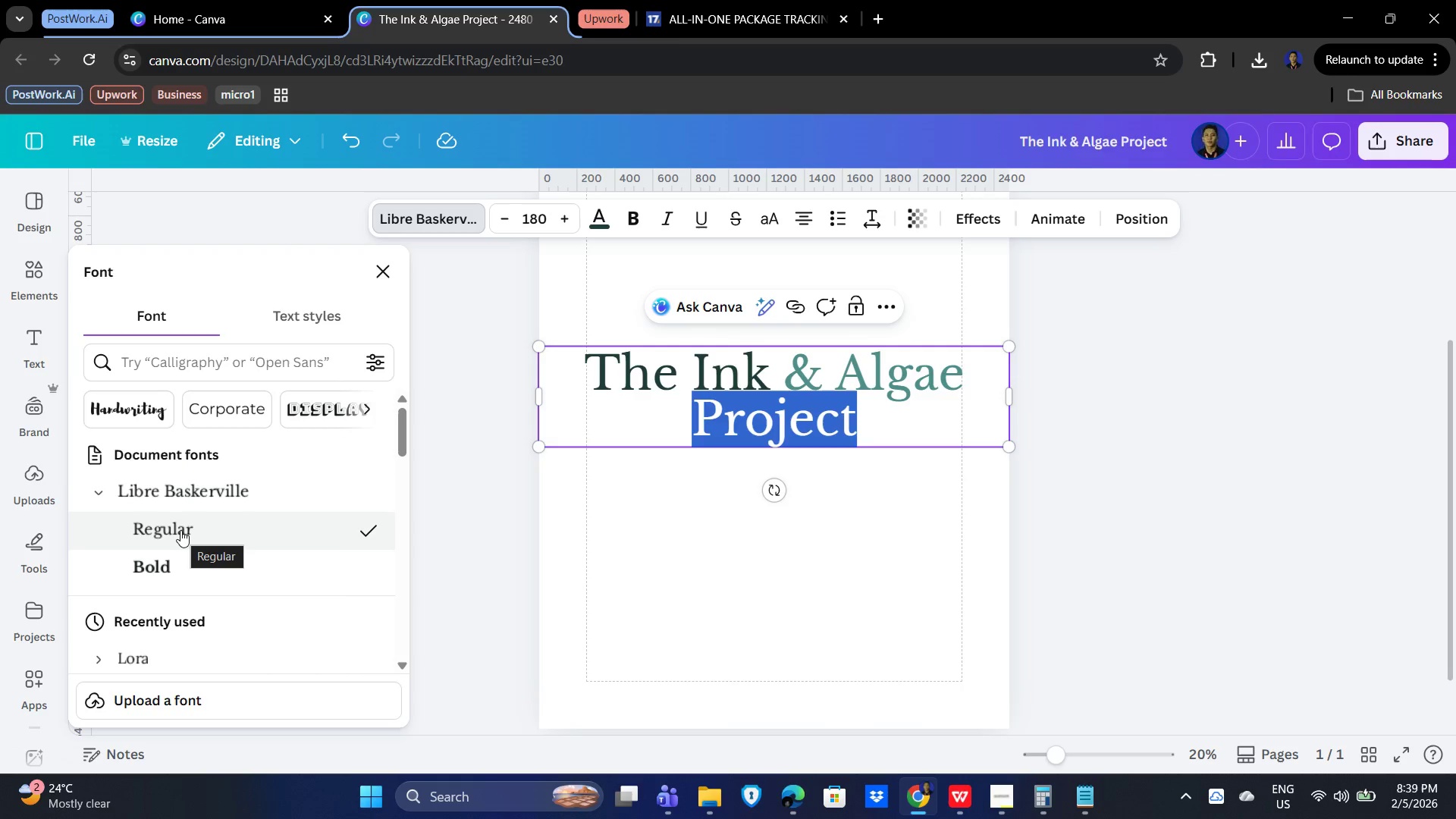 
left_click([180, 530])
 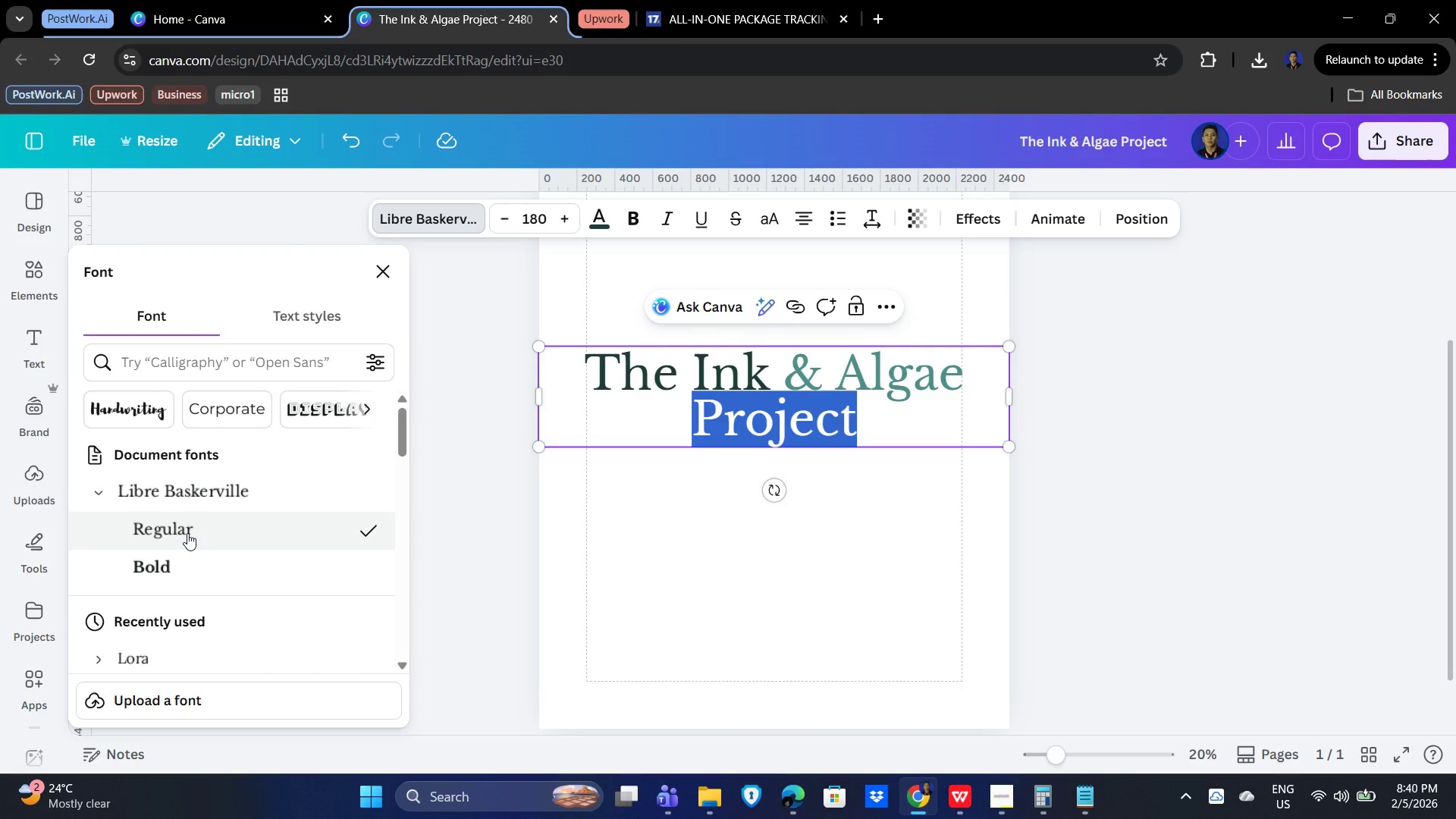 
left_click([958, 385])
 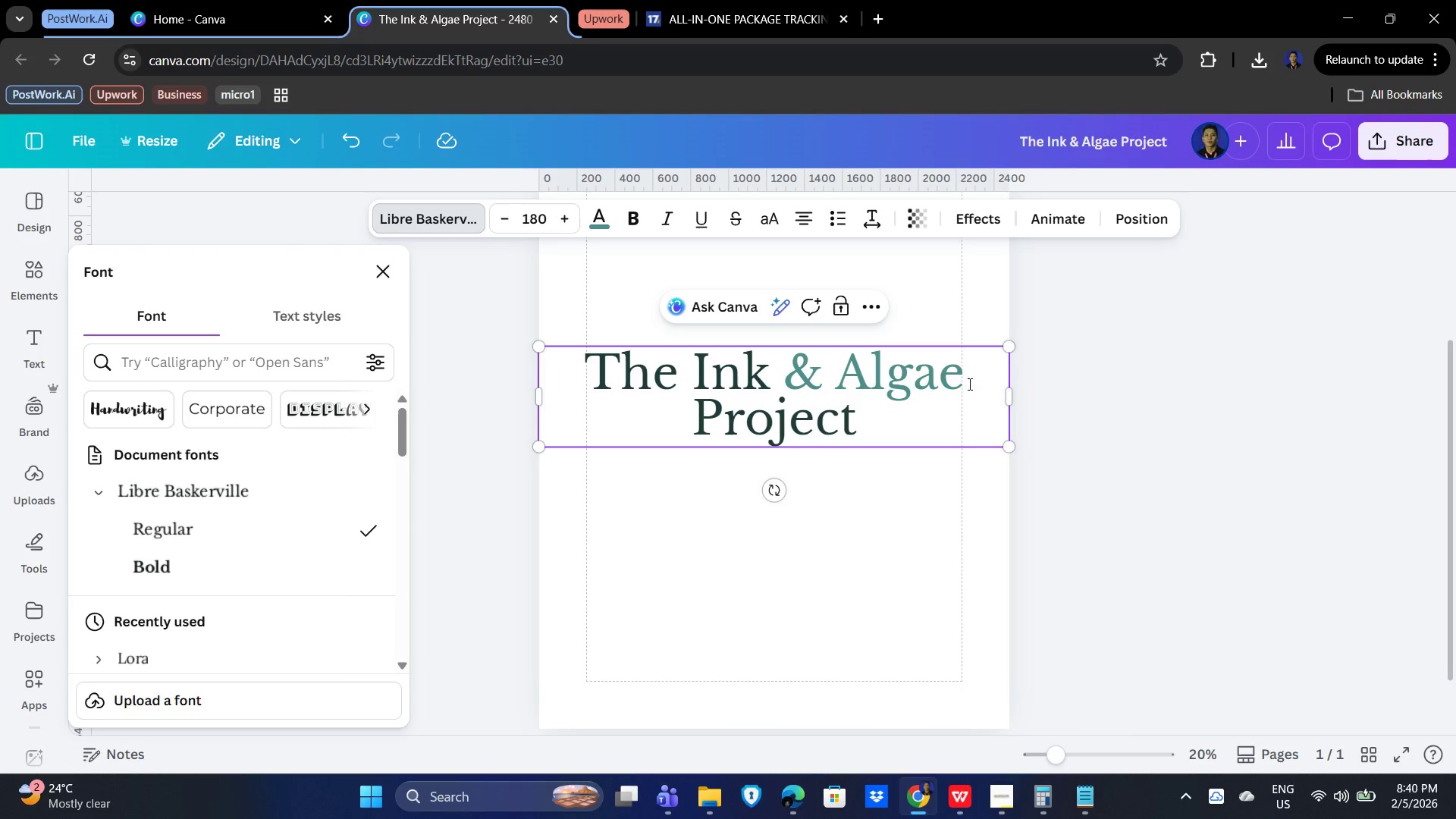 
left_click_drag(start_coordinate=[966, 381], to_coordinate=[785, 366])
 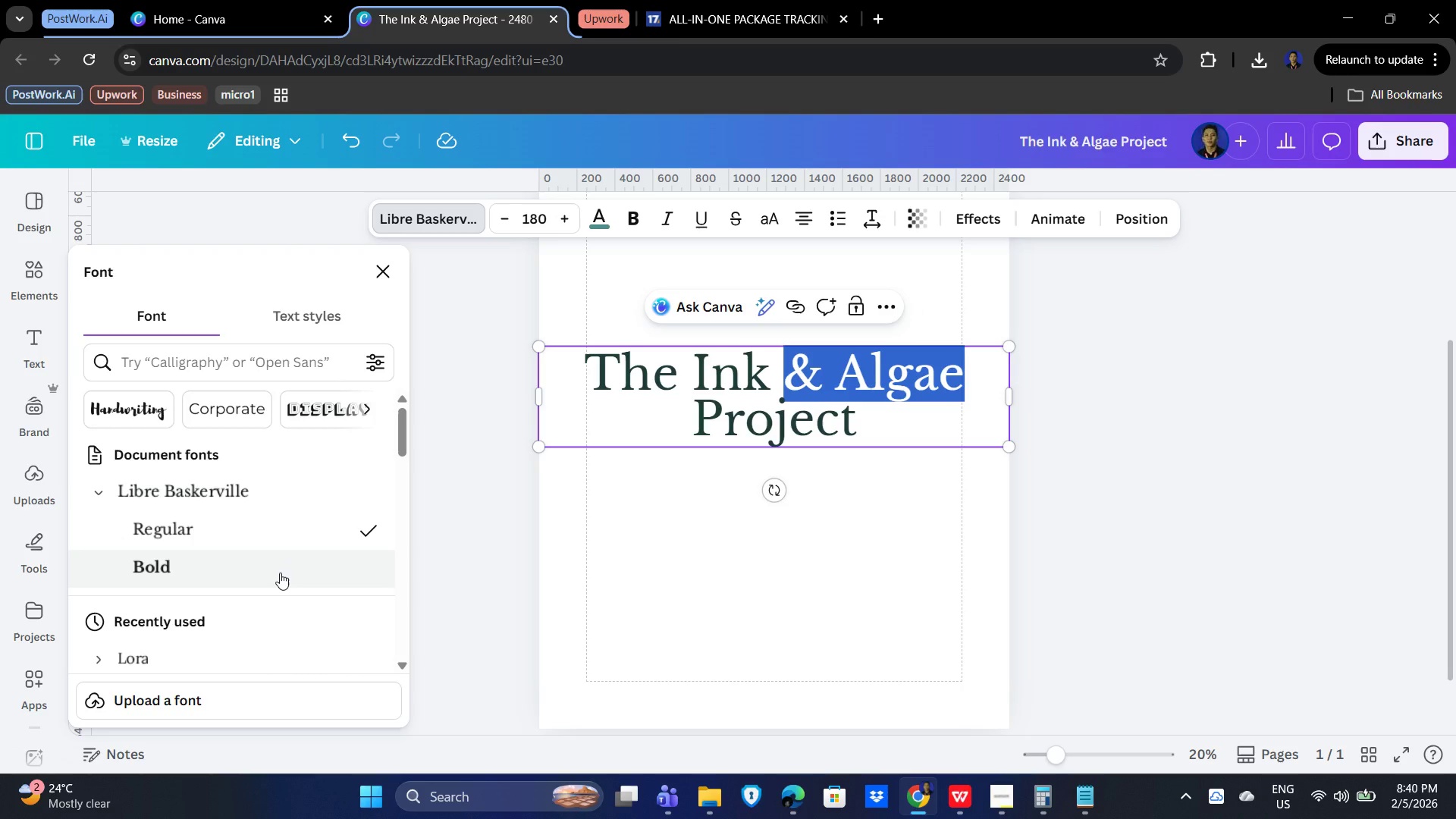 
wait(7.56)
 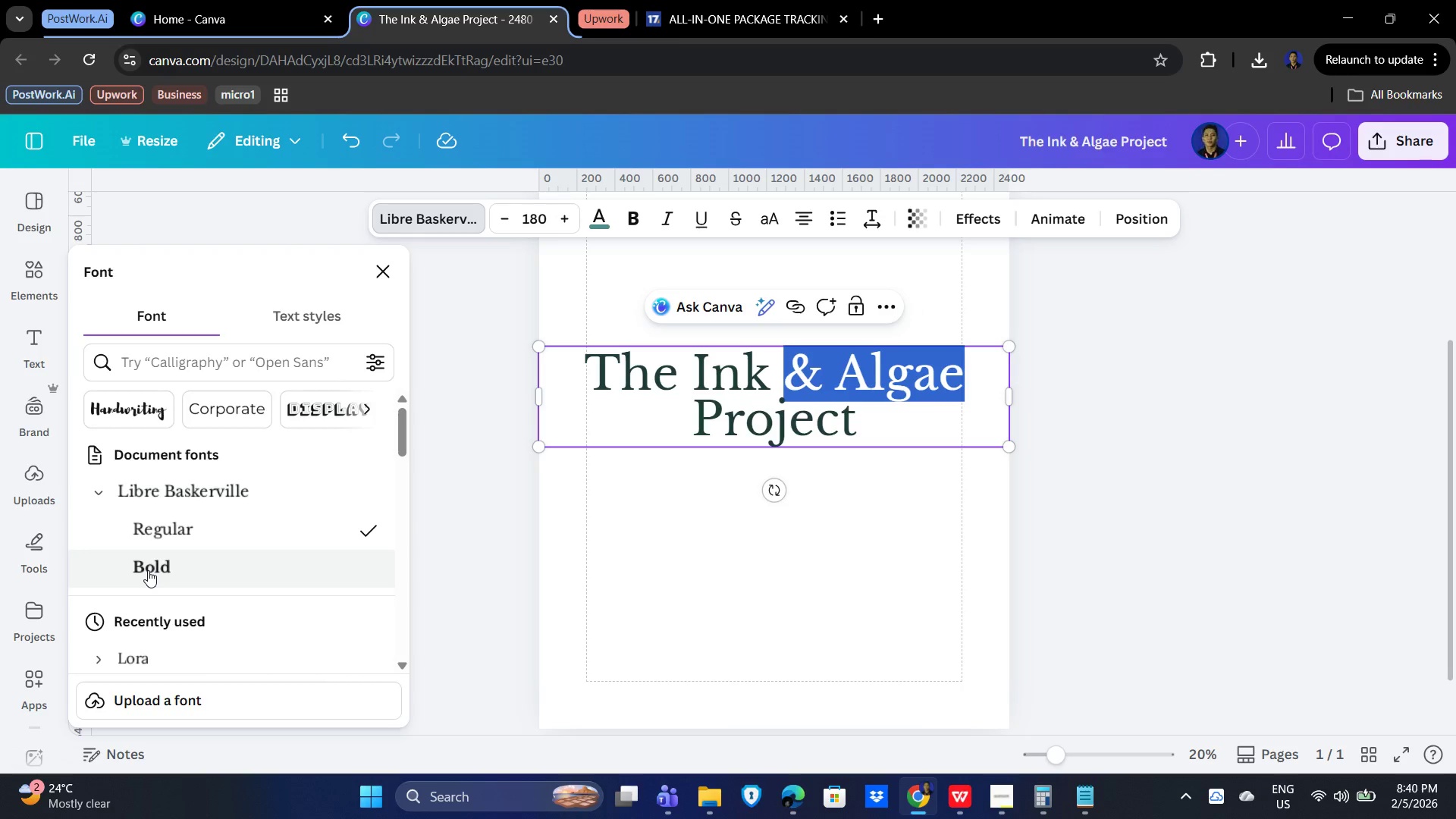 
left_click([280, 573])
 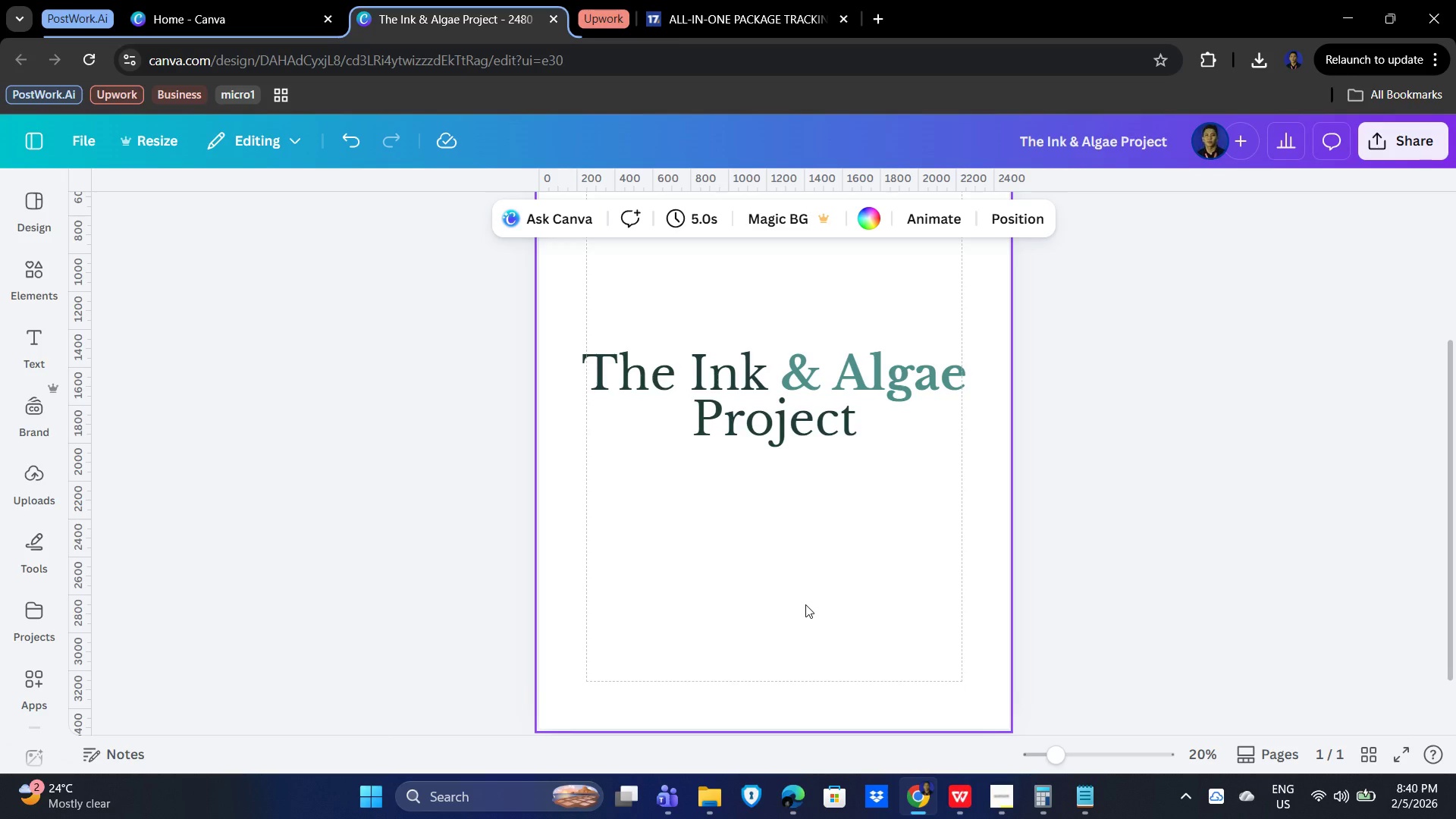 
wait(5.11)
 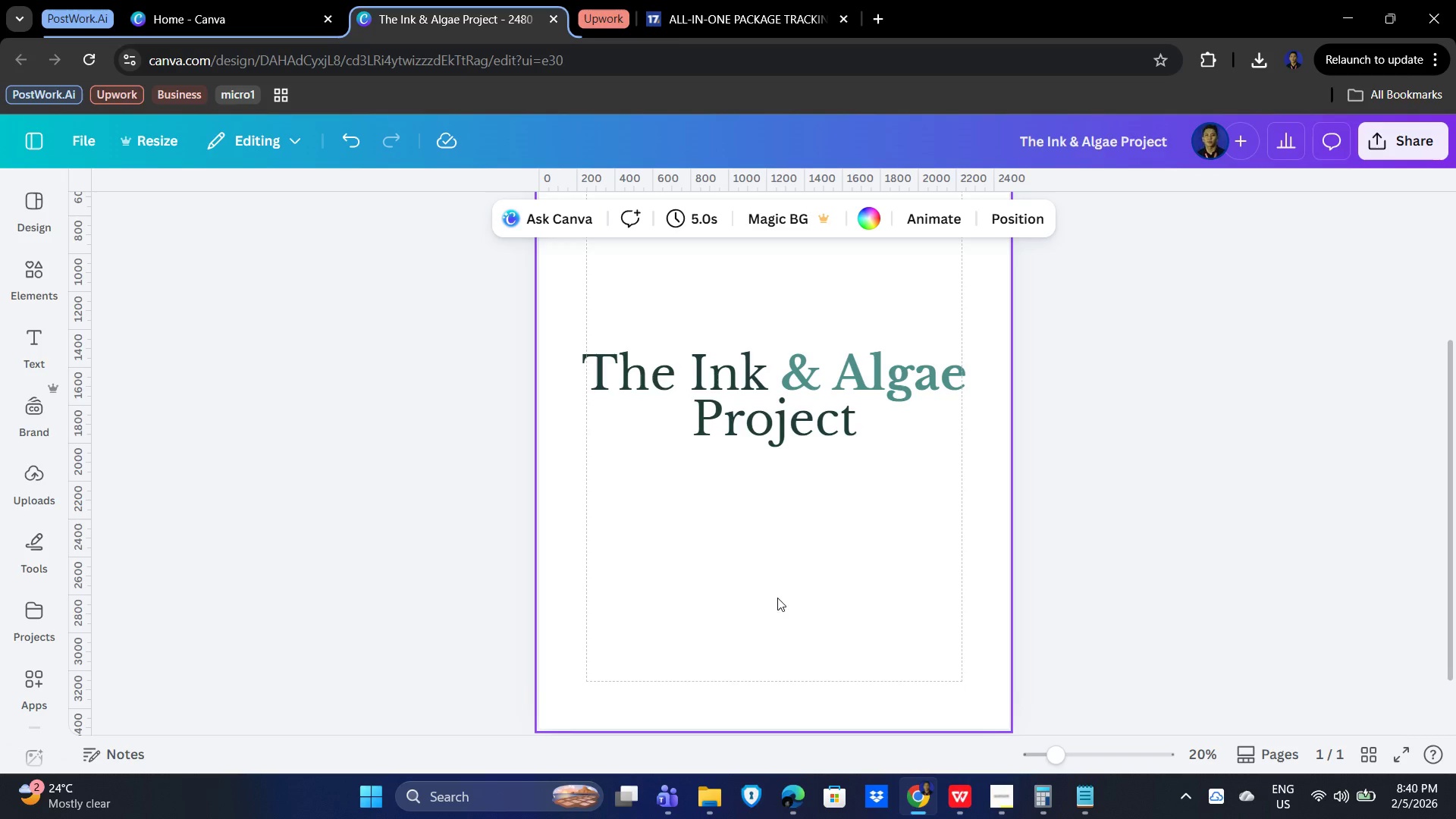 
left_click([923, 361])
 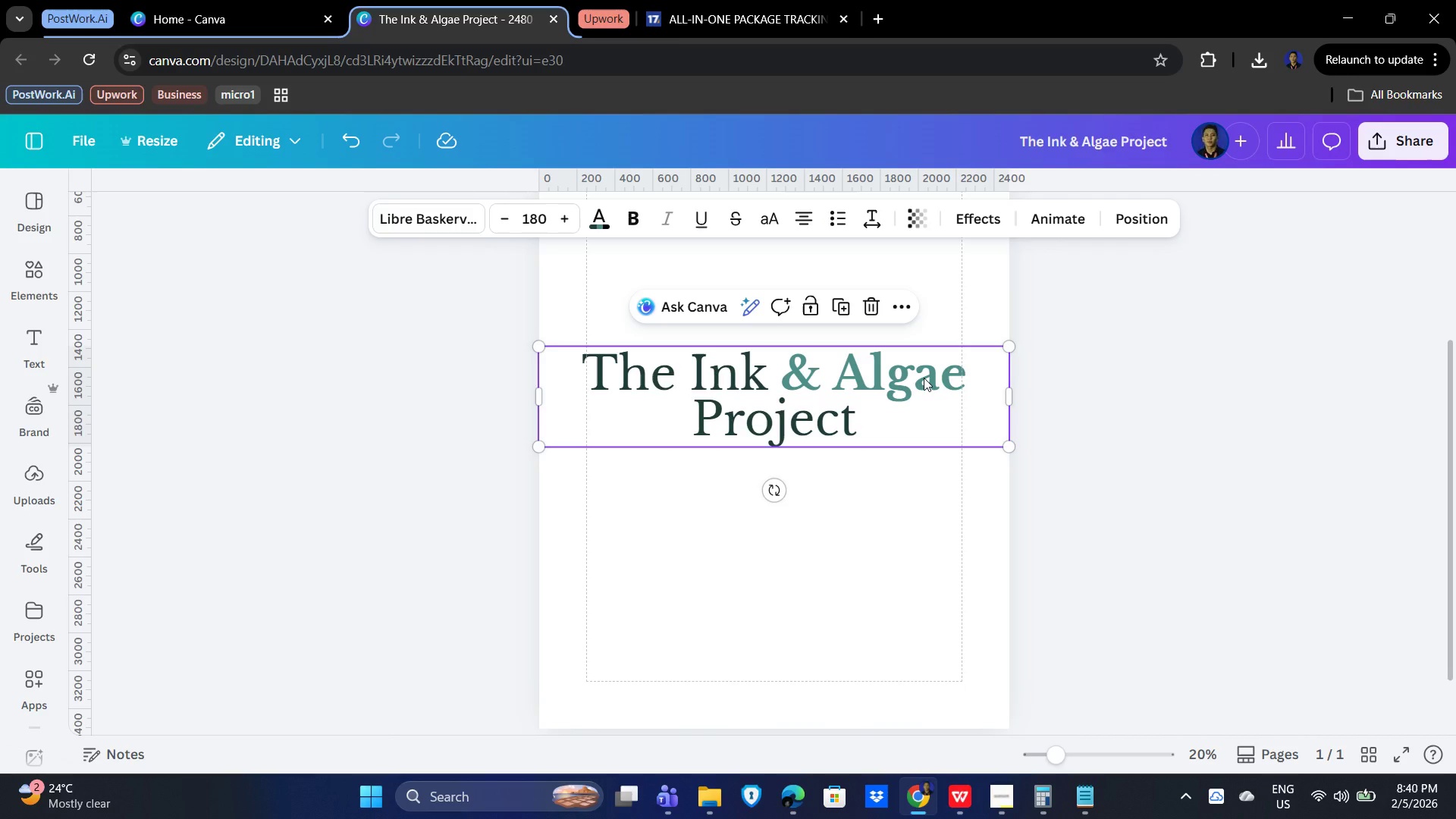 
left_click([924, 378])
 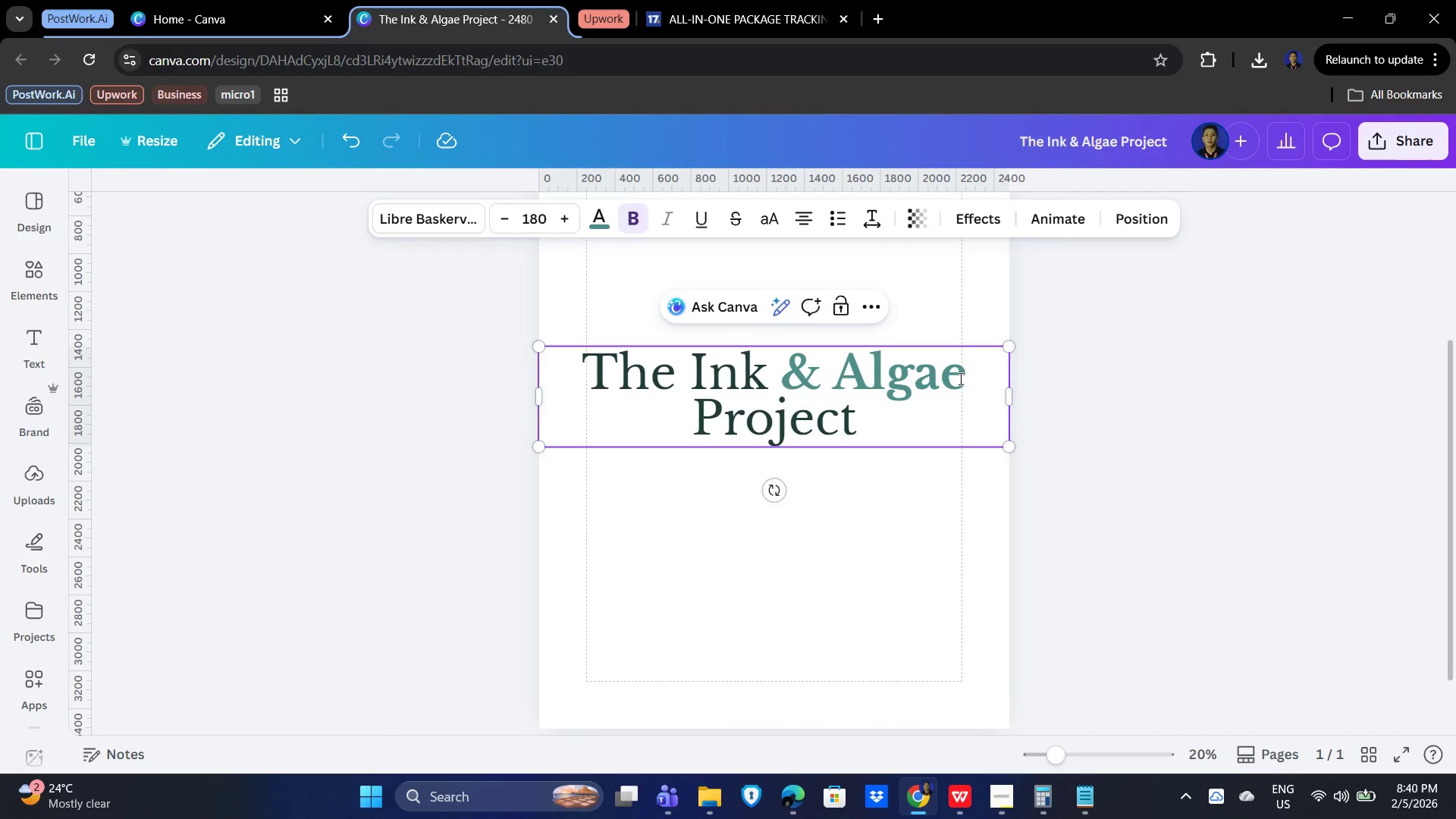 
left_click_drag(start_coordinate=[968, 378], to_coordinate=[775, 364])
 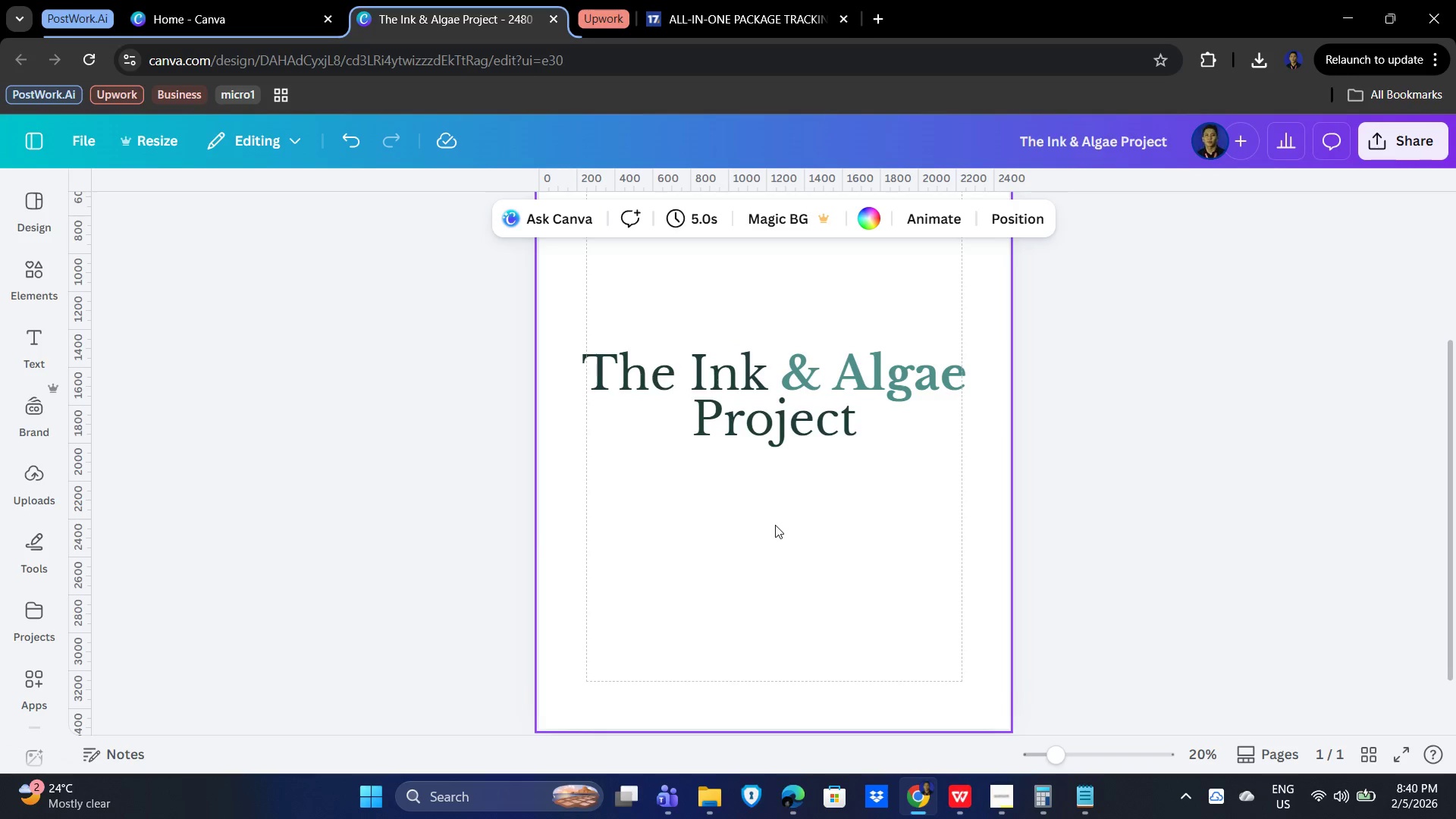 
wait(17.02)
 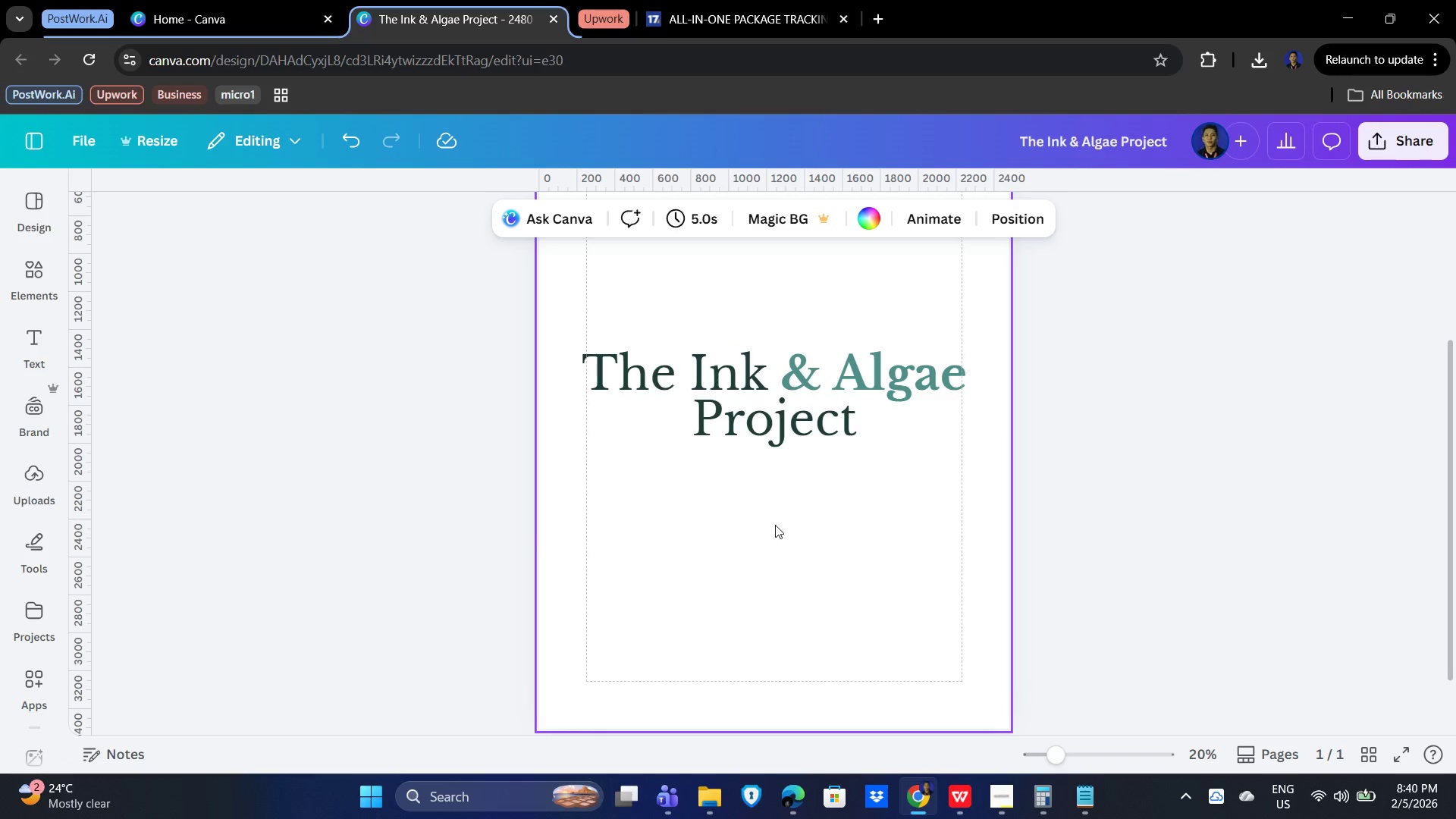 
left_click([890, 522])
 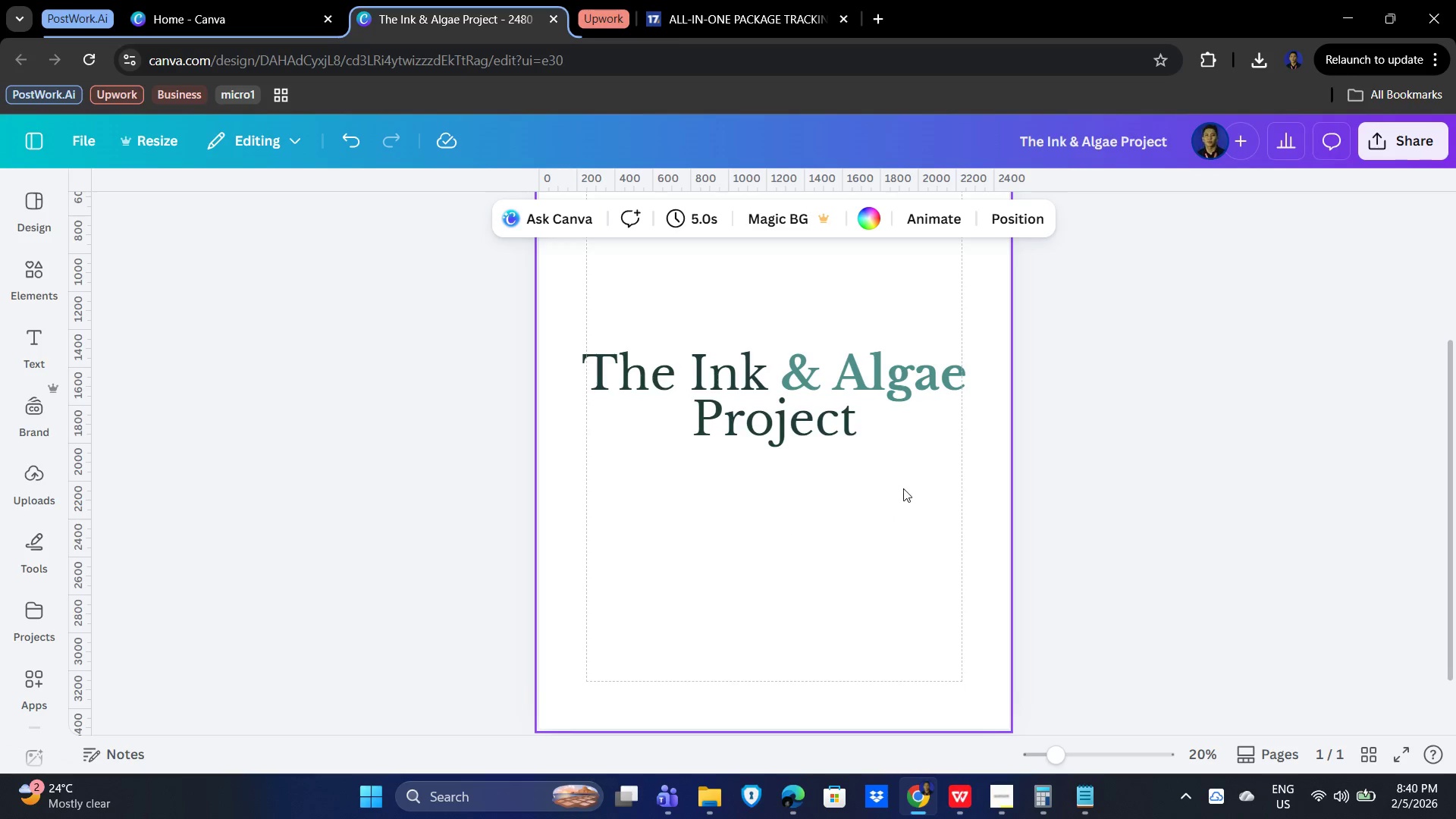 
left_click([790, 368])
 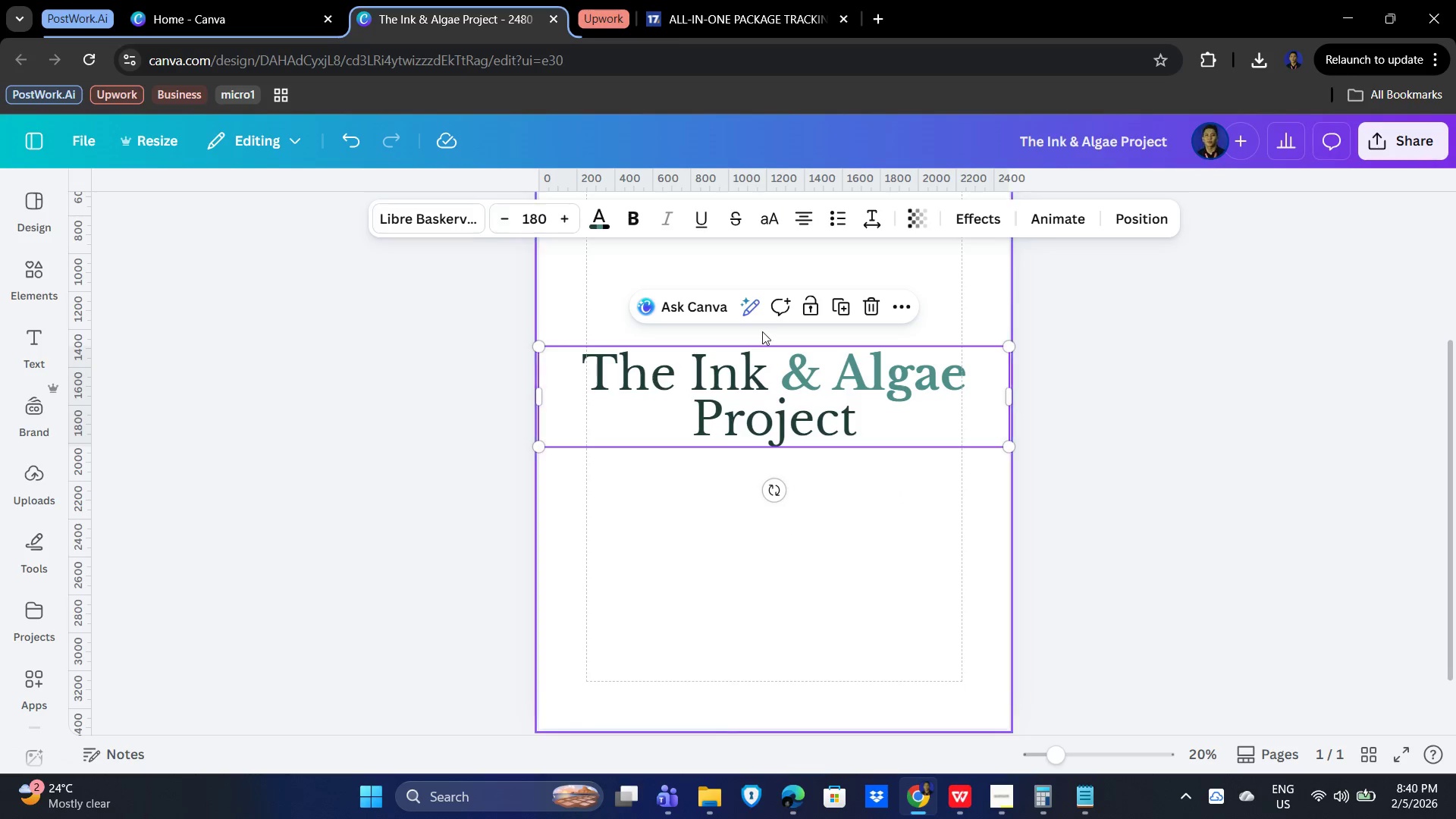 
scroll: coordinate [1085, 560], scroll_direction: up, amount: 4.0
 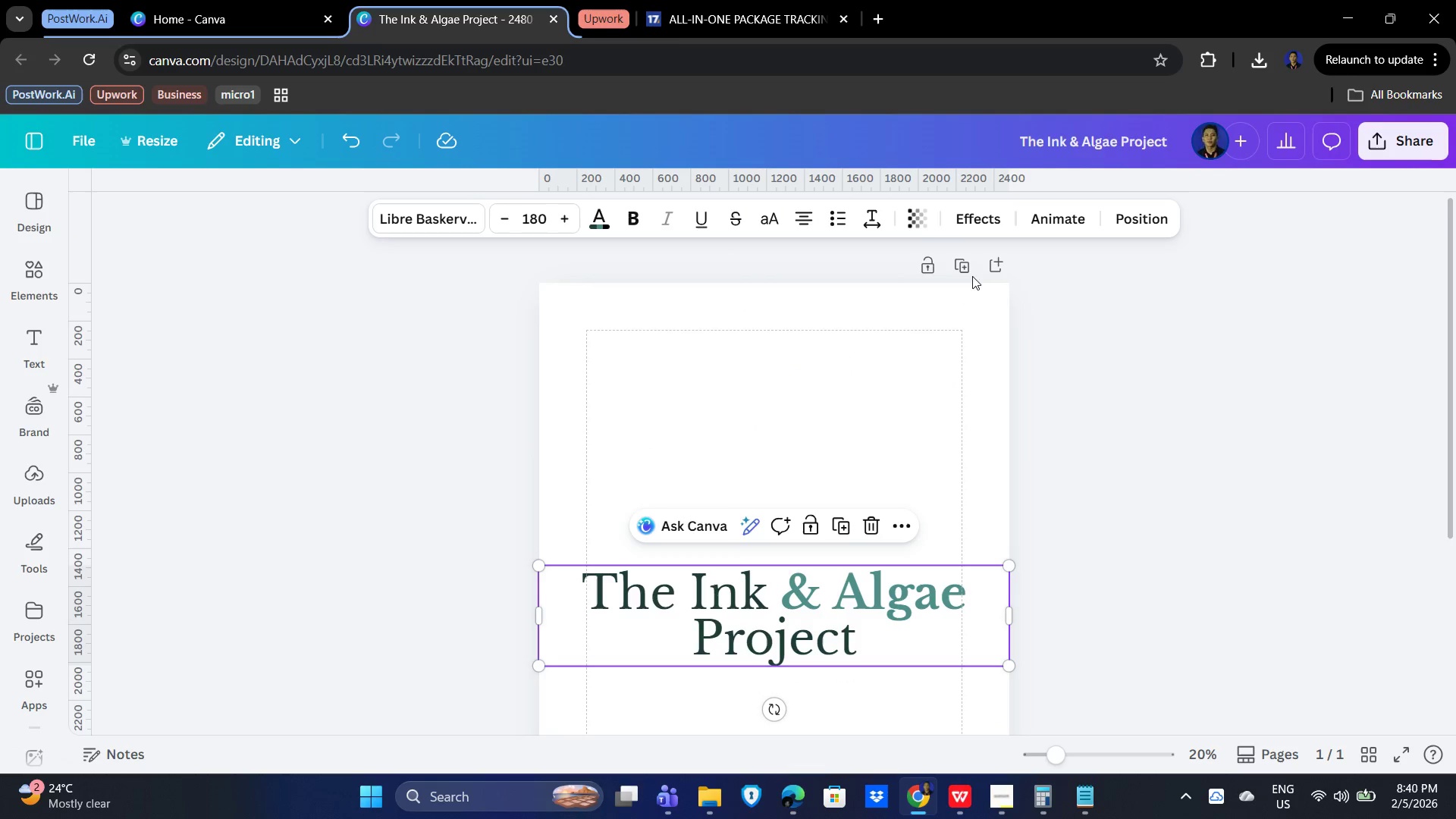 
left_click([971, 261])
 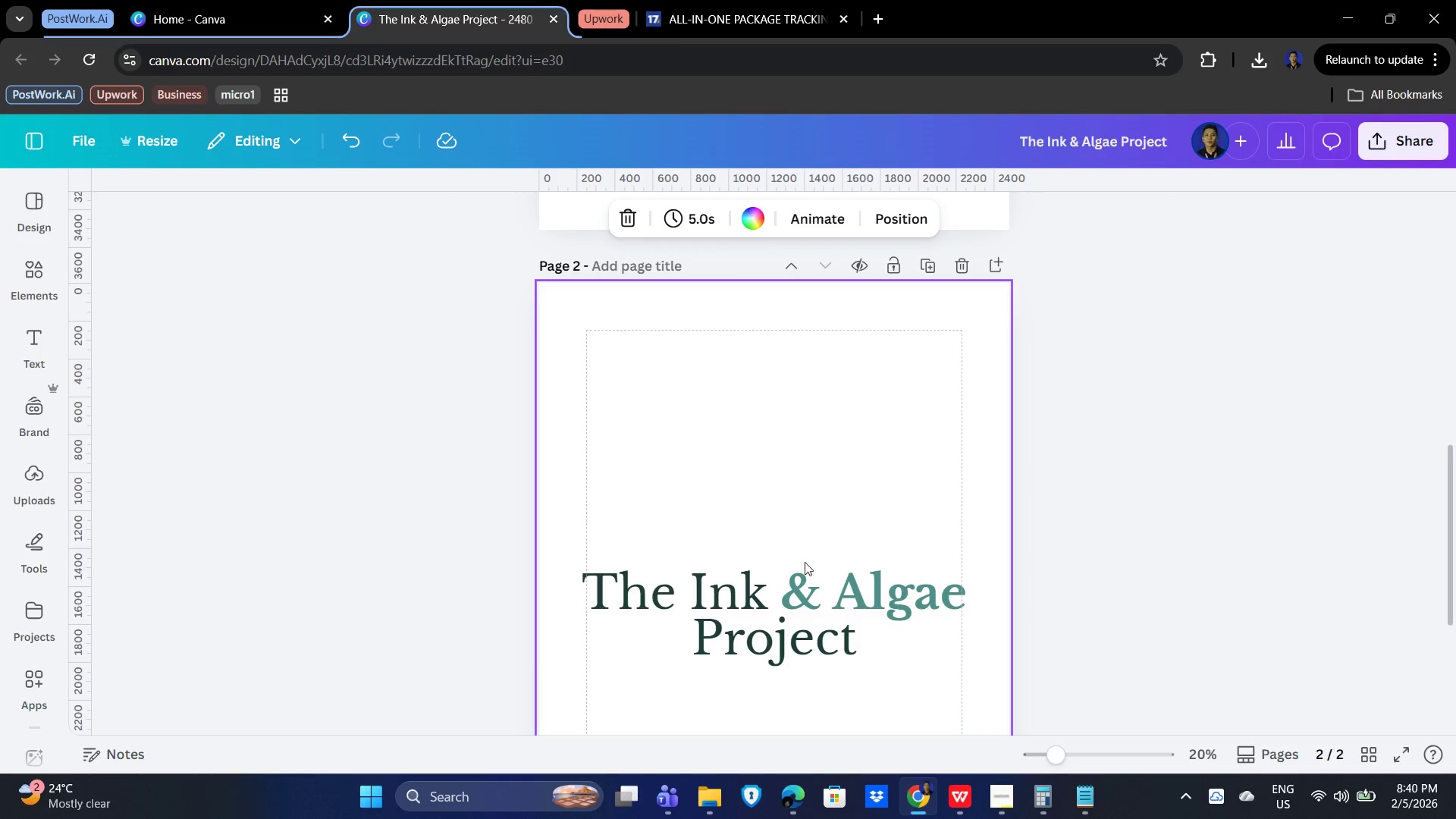 
left_click([752, 603])
 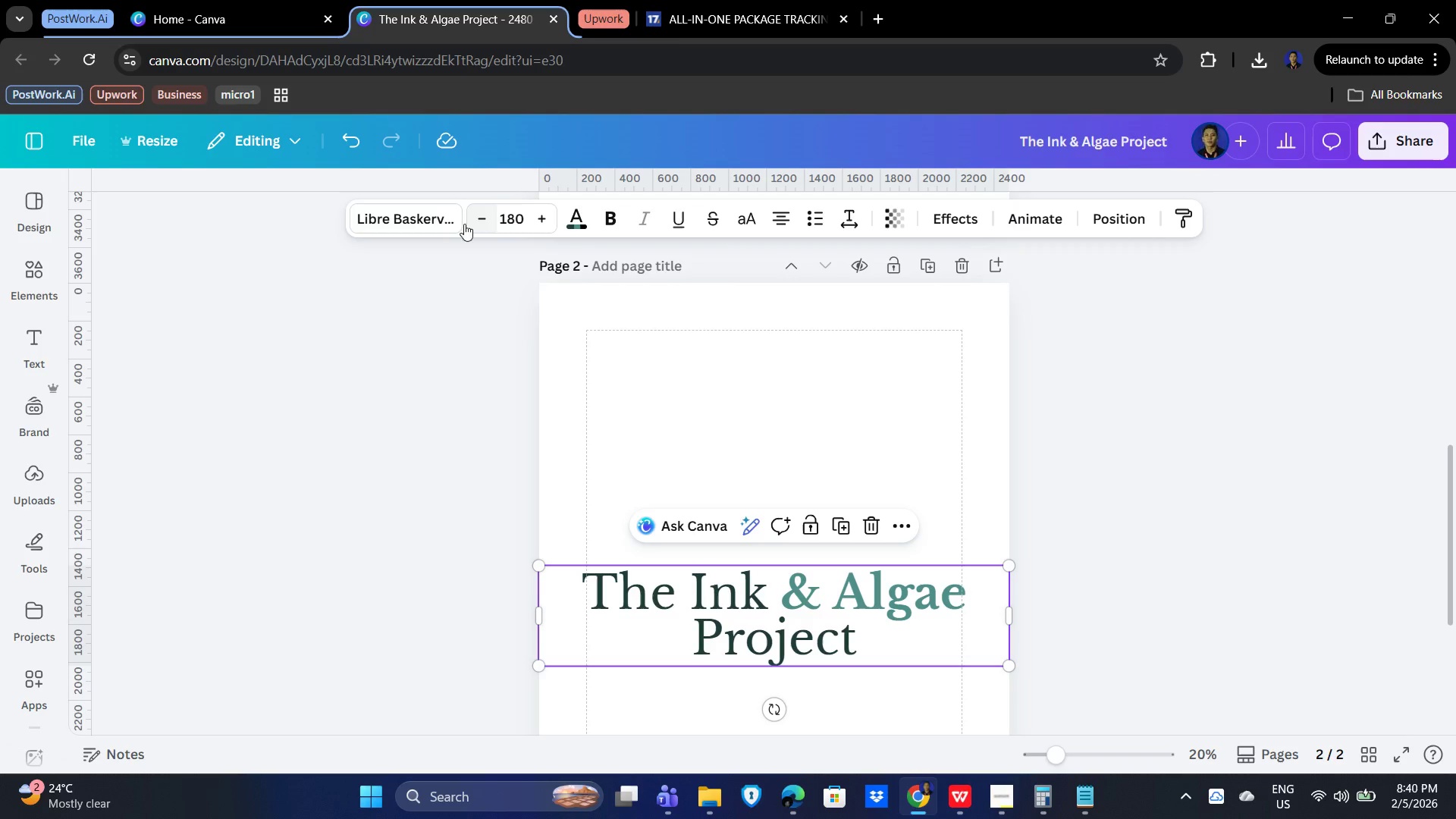 
left_click([434, 221])
 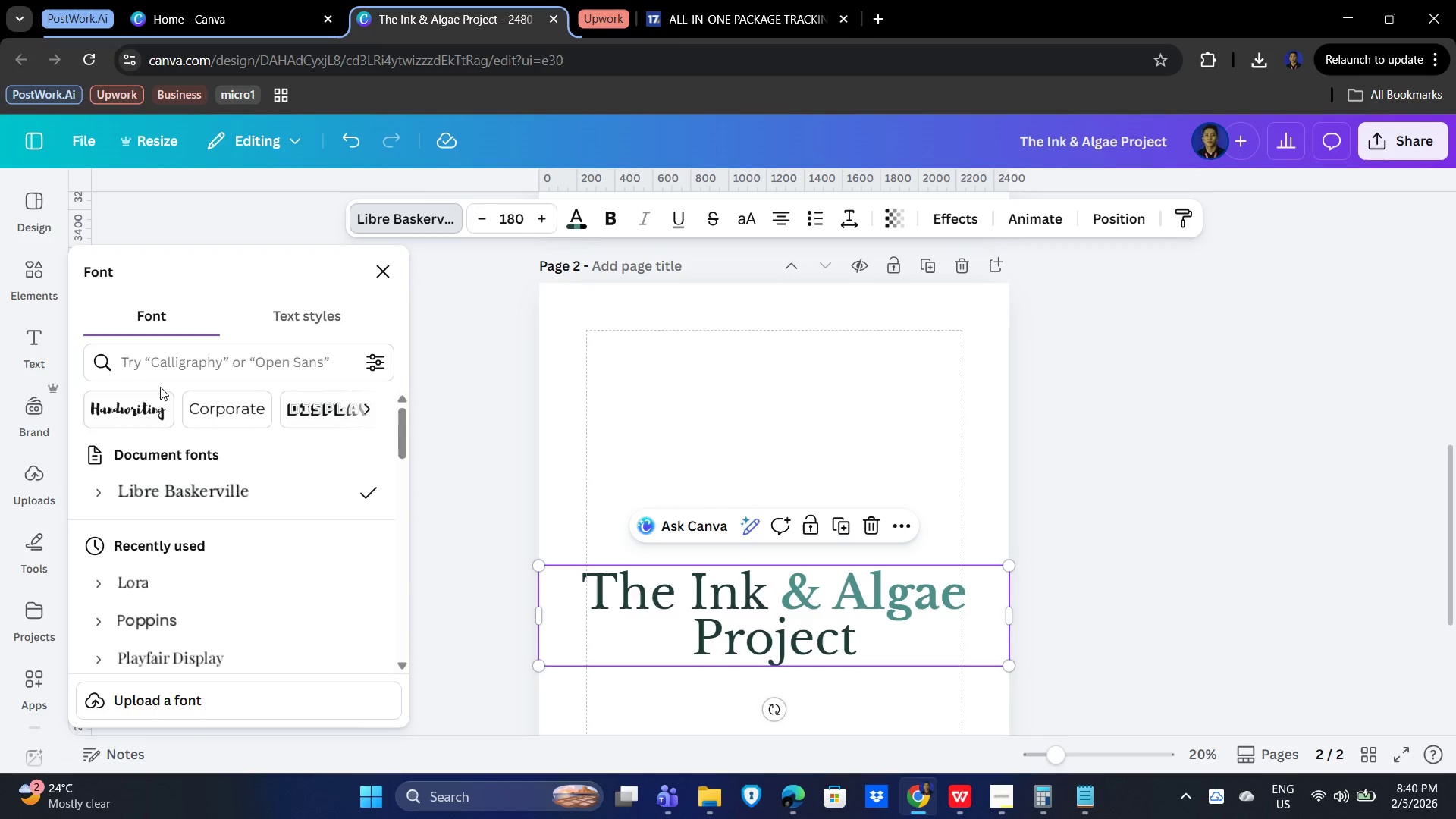 
left_click([150, 370])
 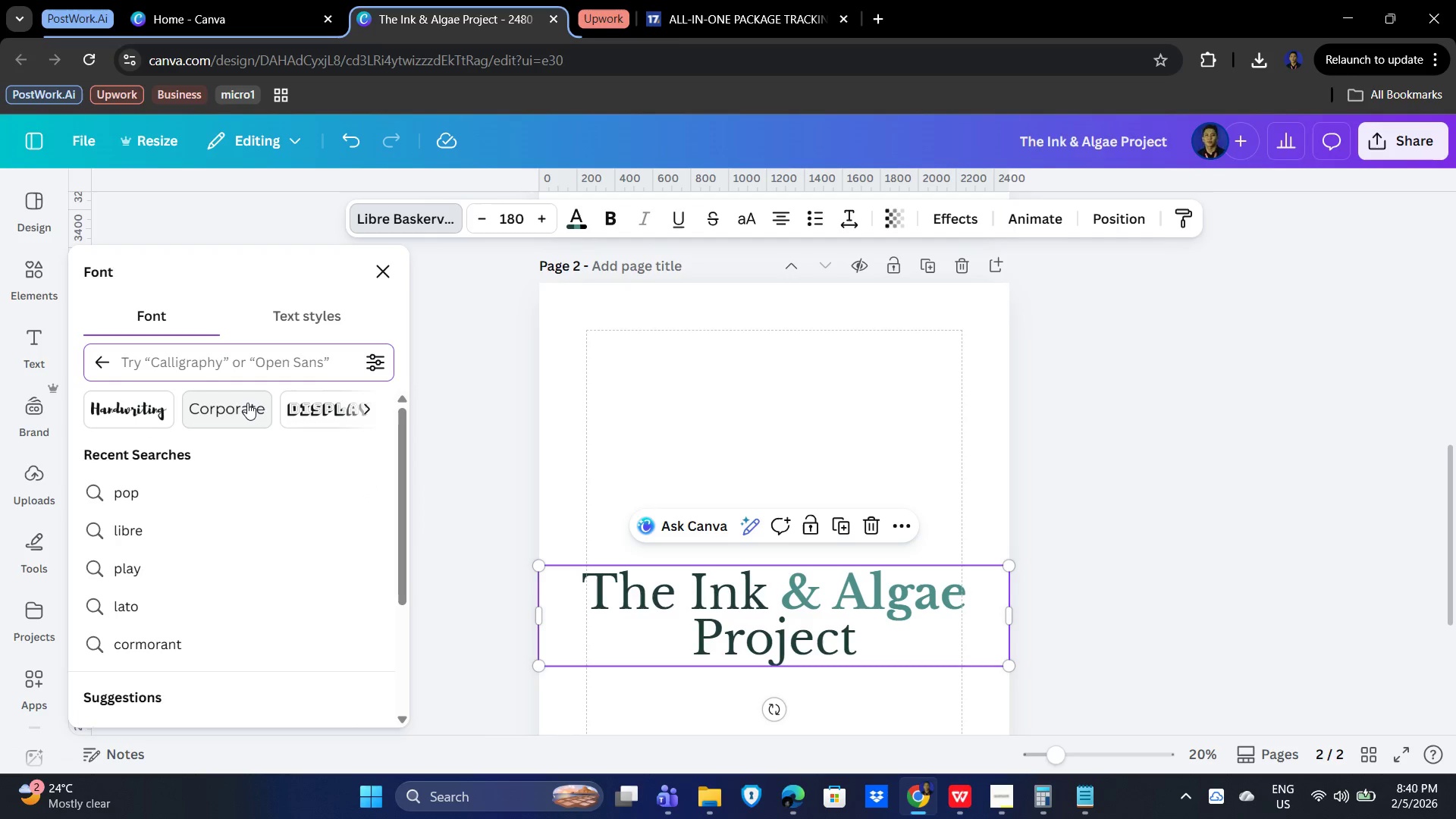 
type(cormo)
 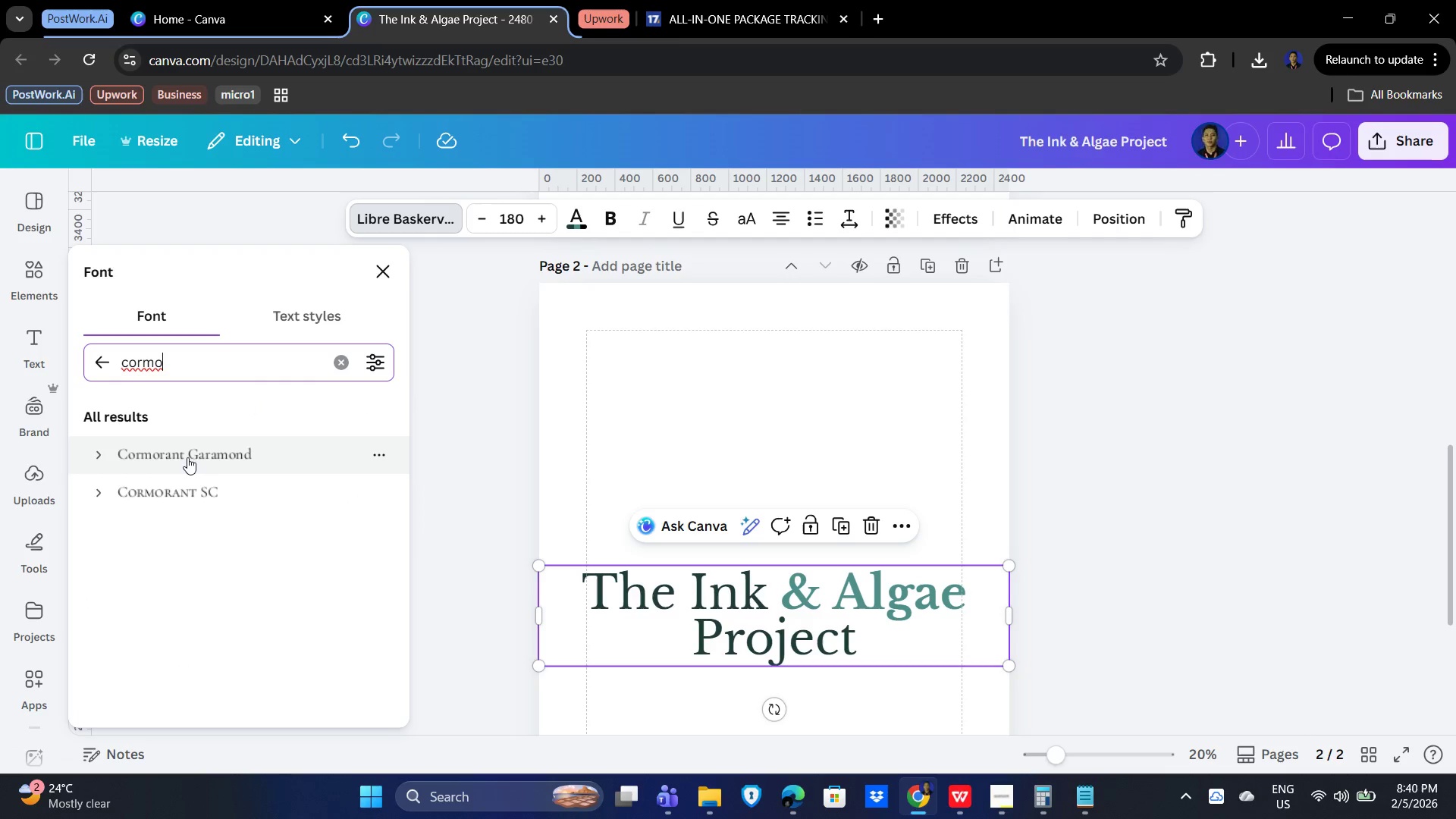 
left_click([101, 453])
 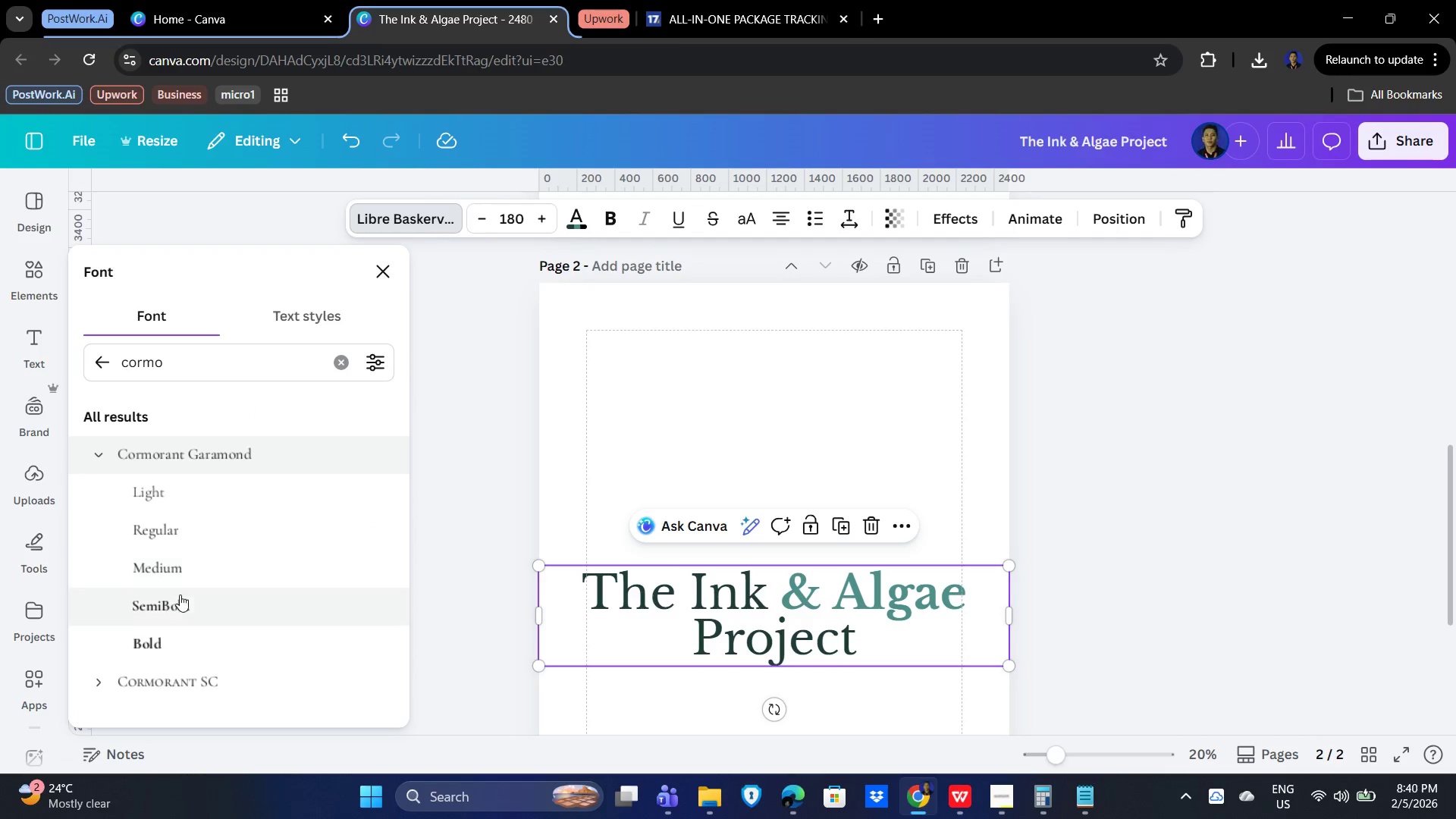 
left_click([182, 568])
 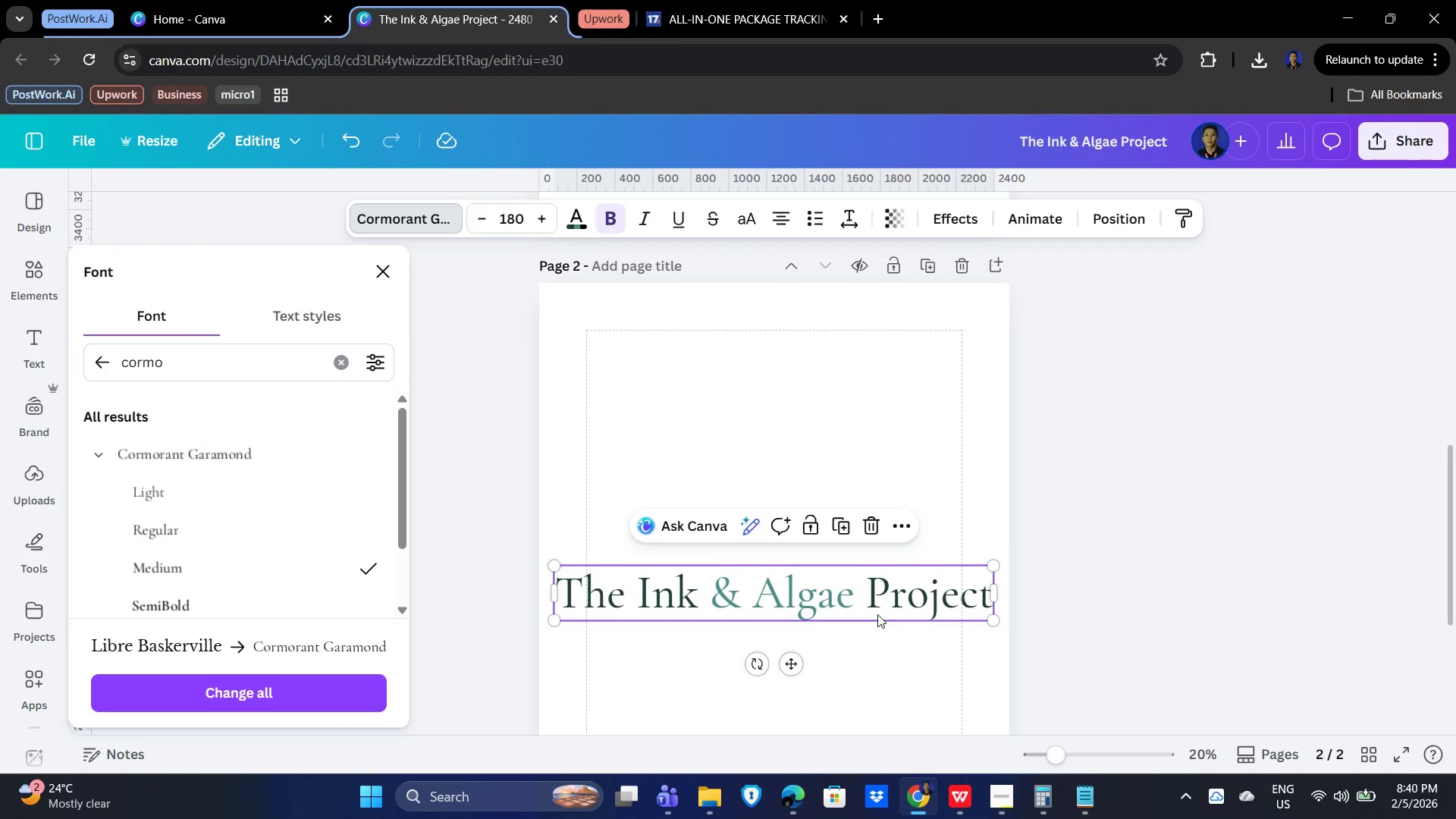 
left_click([700, 593])
 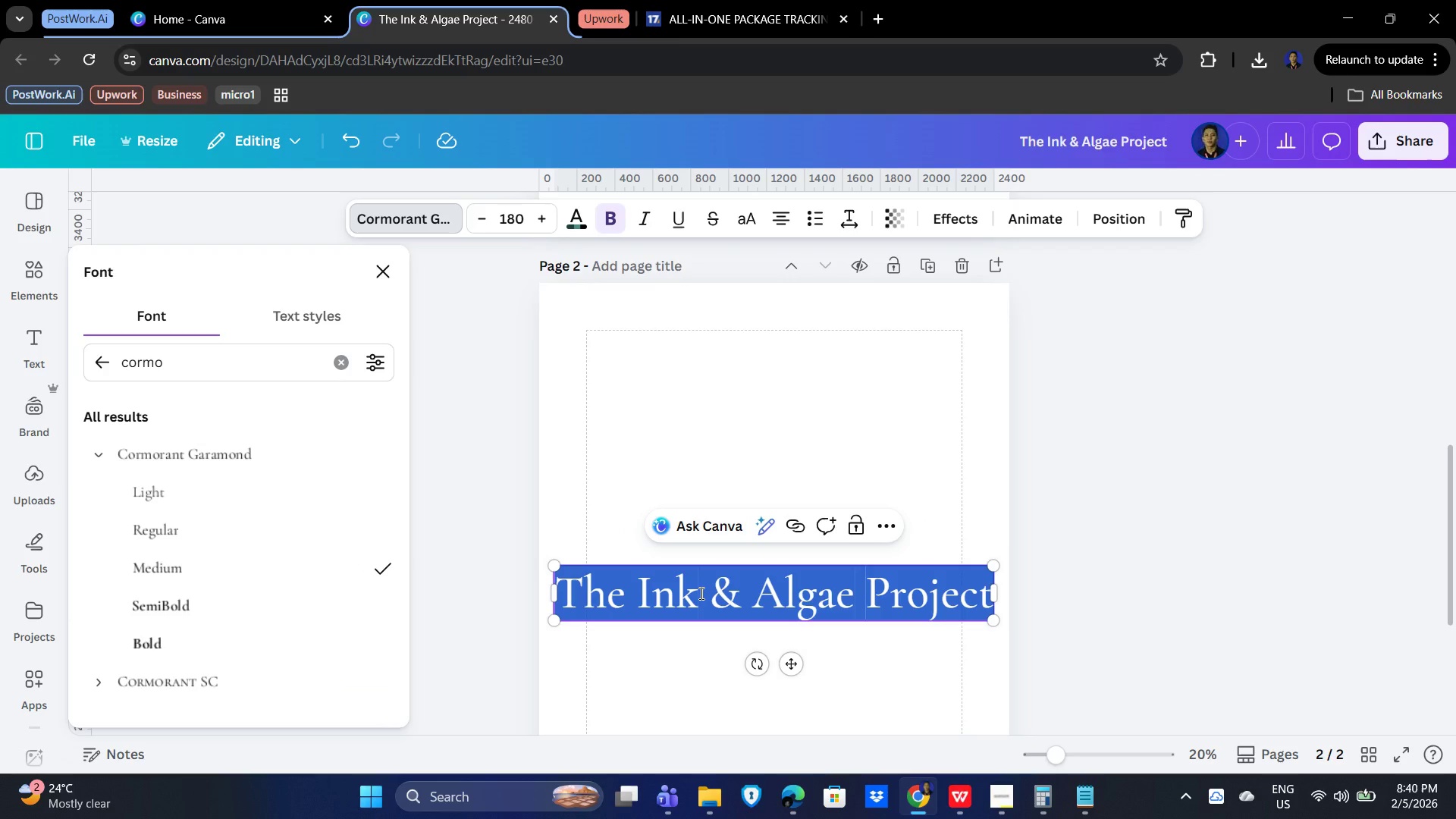 
left_click([700, 593])
 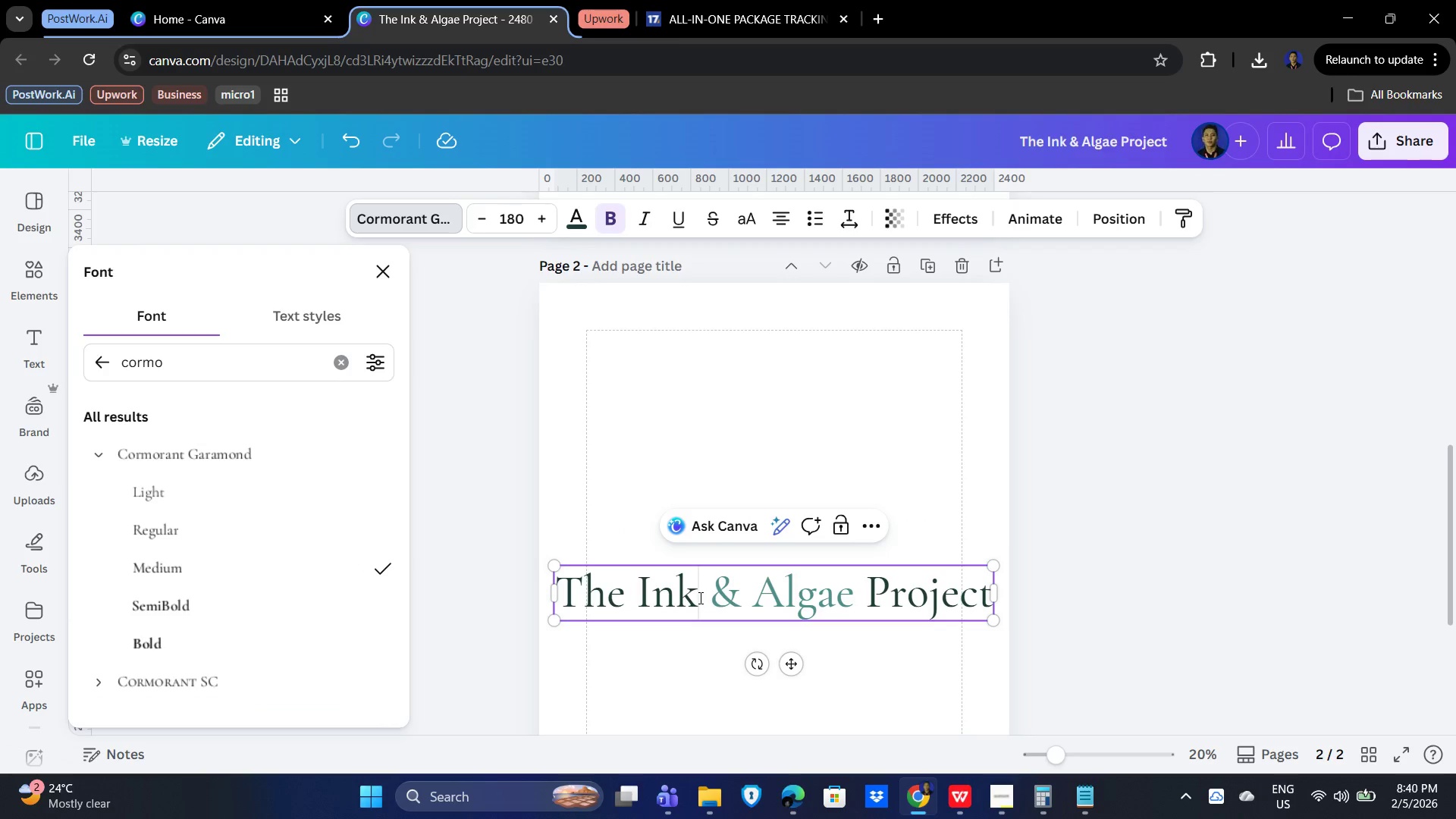 
left_click_drag(start_coordinate=[698, 595], to_coordinate=[556, 588])
 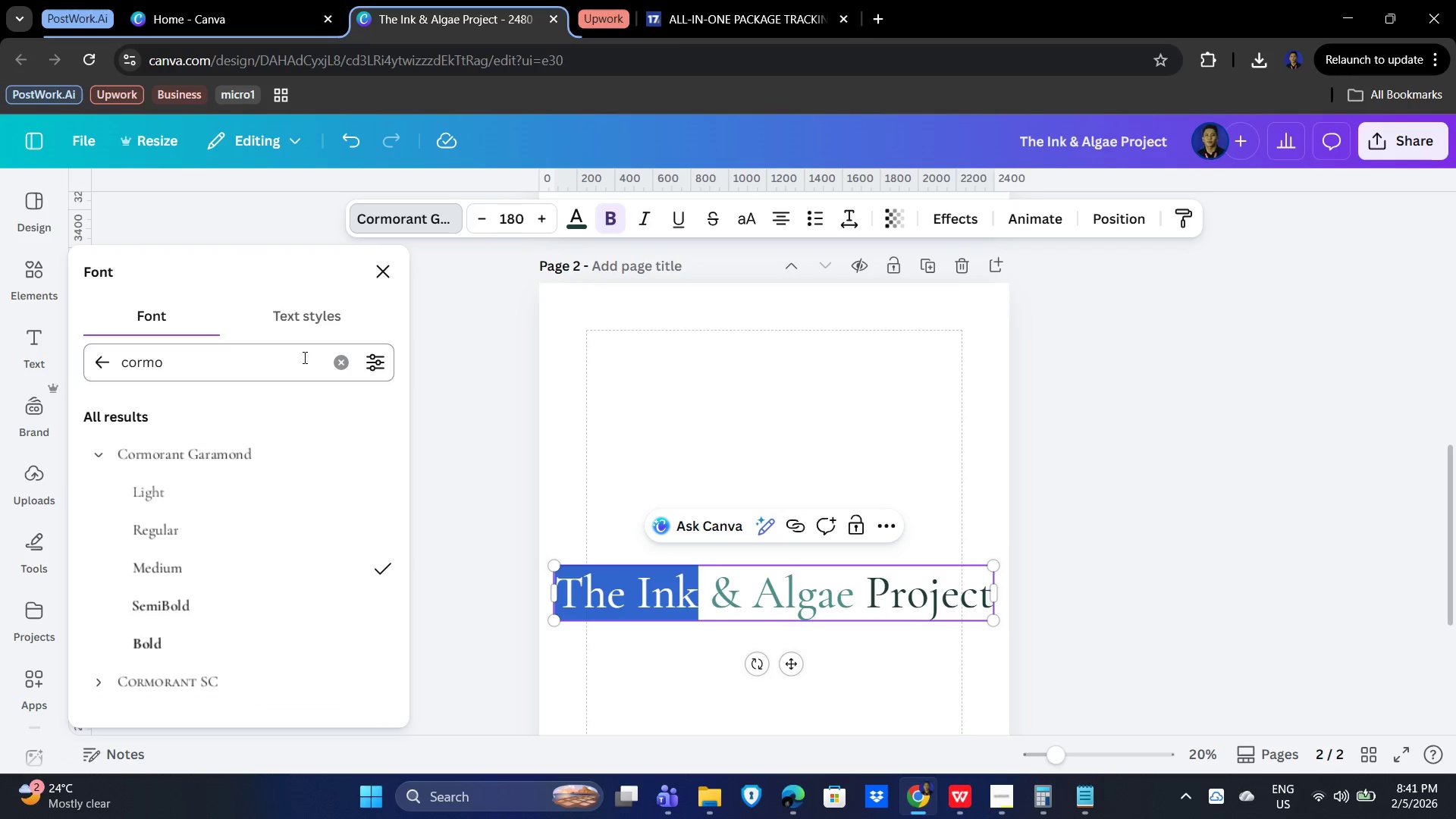 
wait(8.69)
 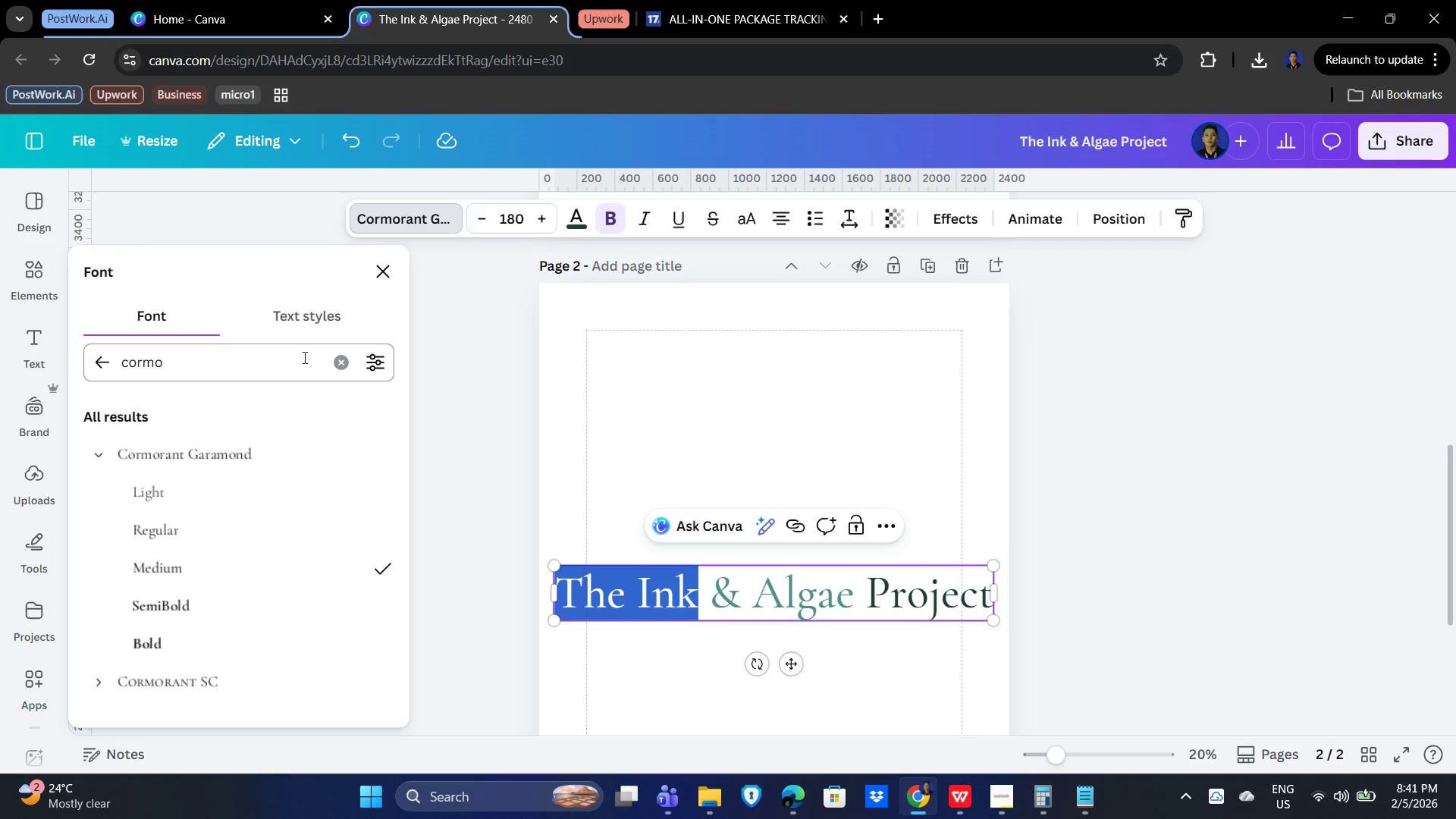 
left_click([219, 532])
 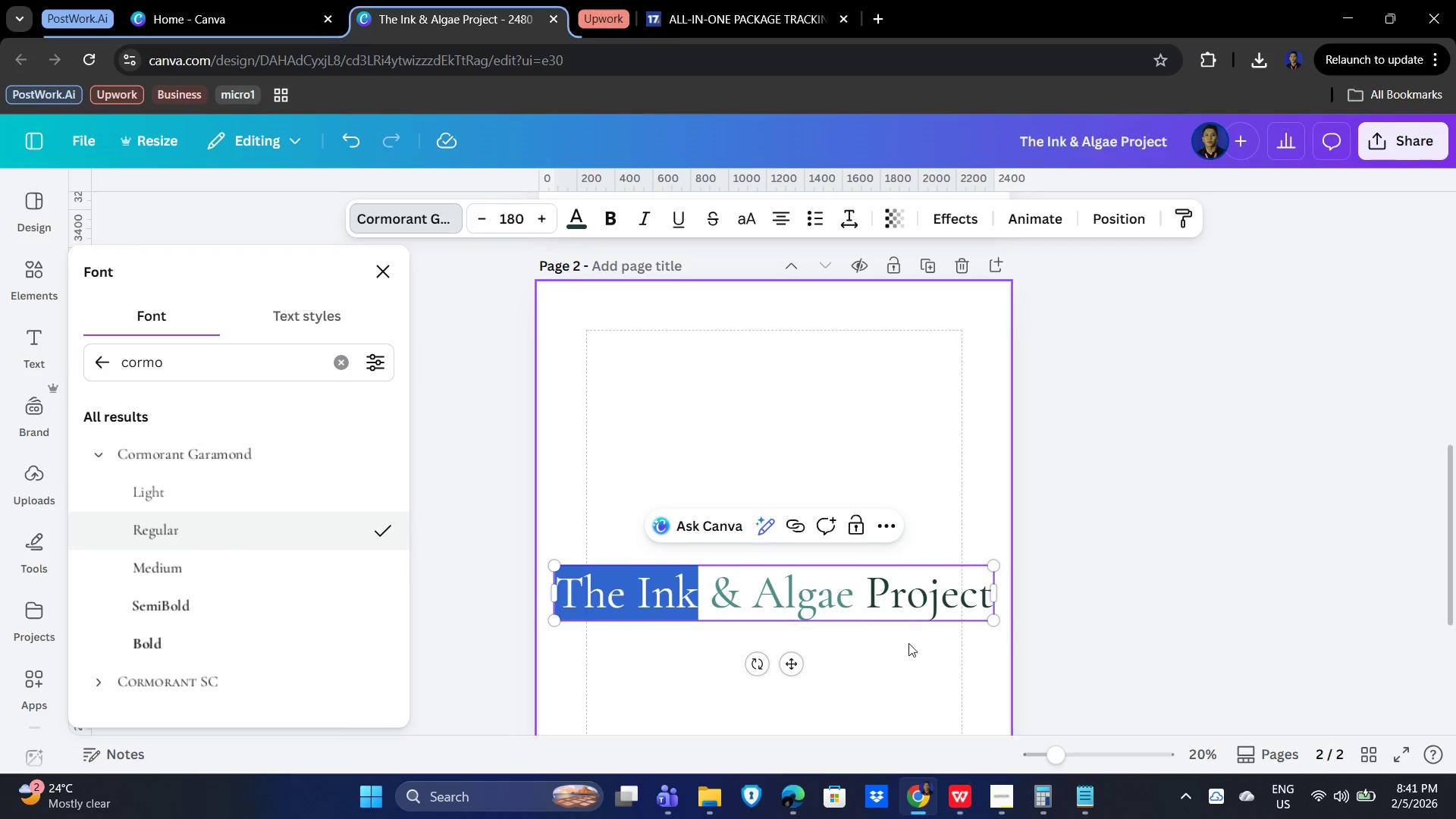 
left_click([907, 661])
 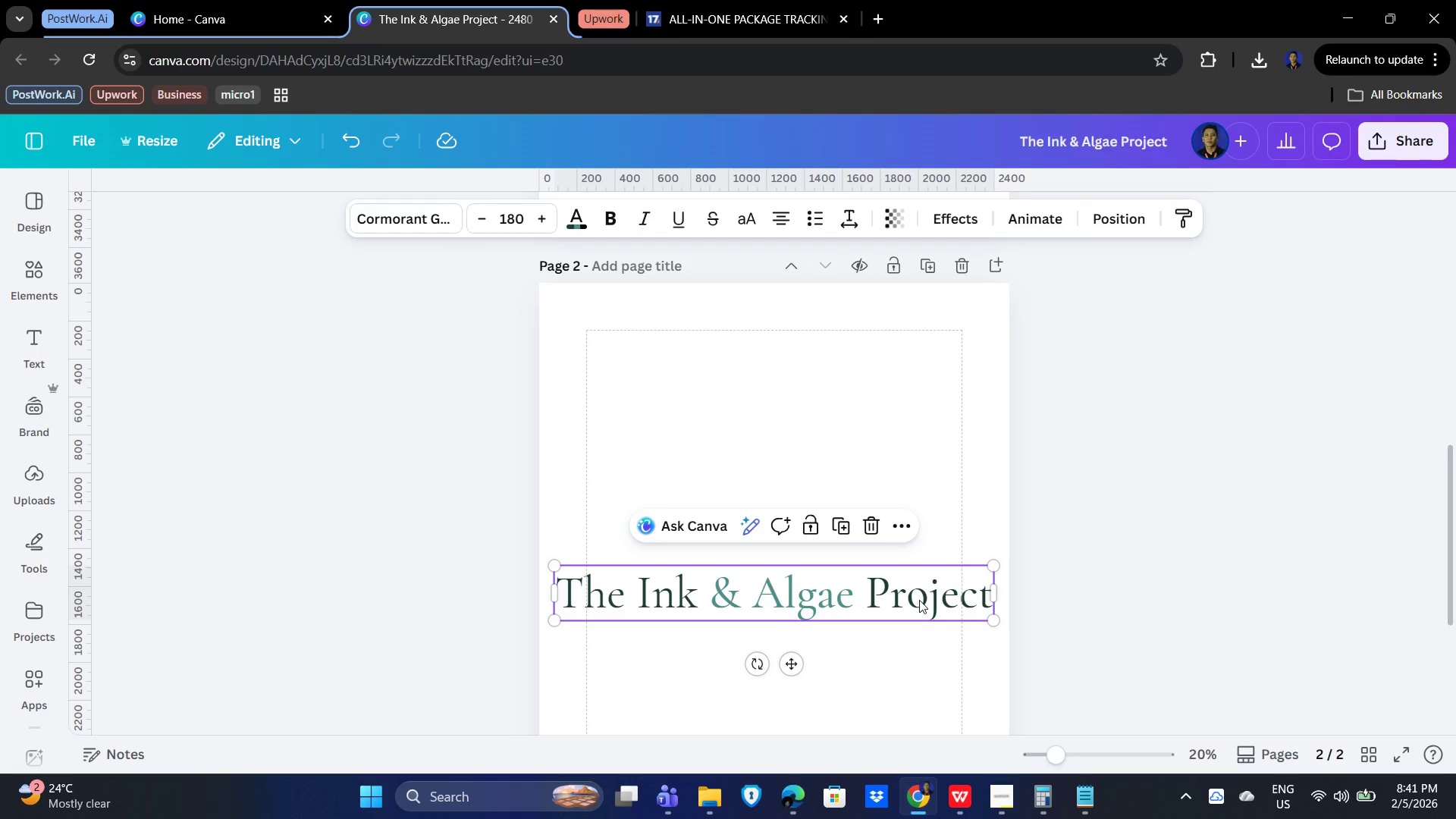 
double_click([914, 600])
 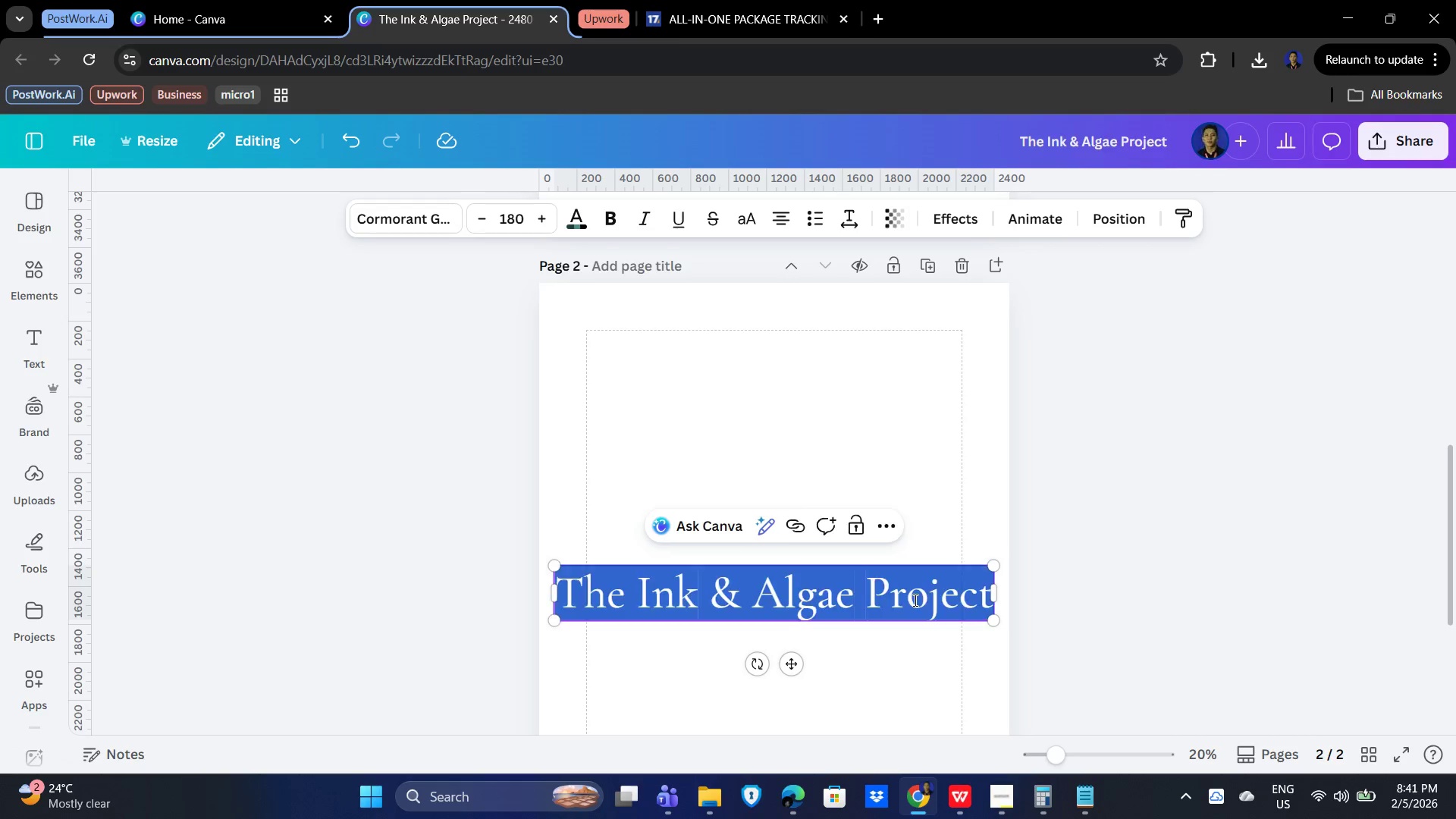 
triple_click([914, 600])
 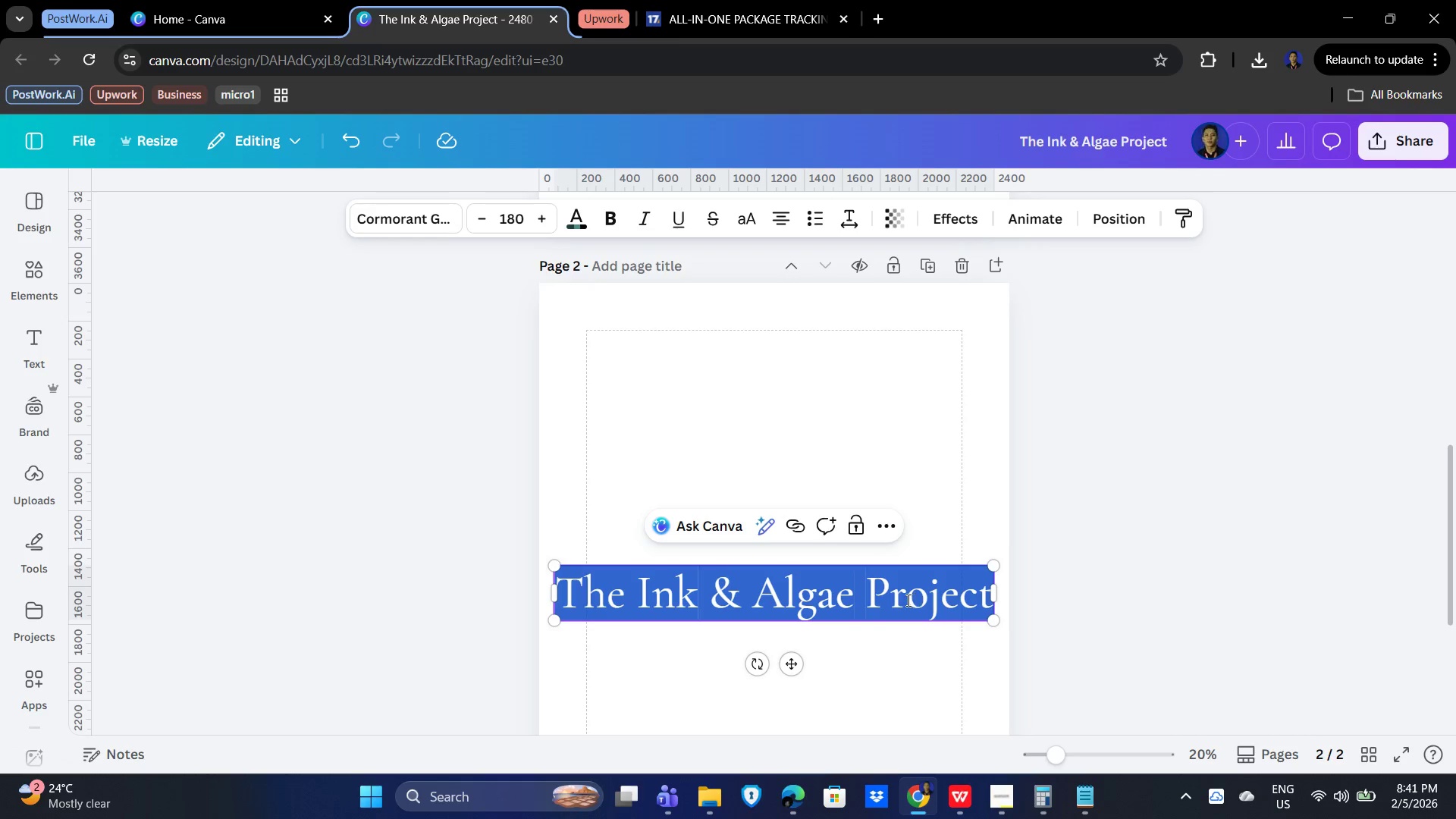 
triple_click([907, 600])
 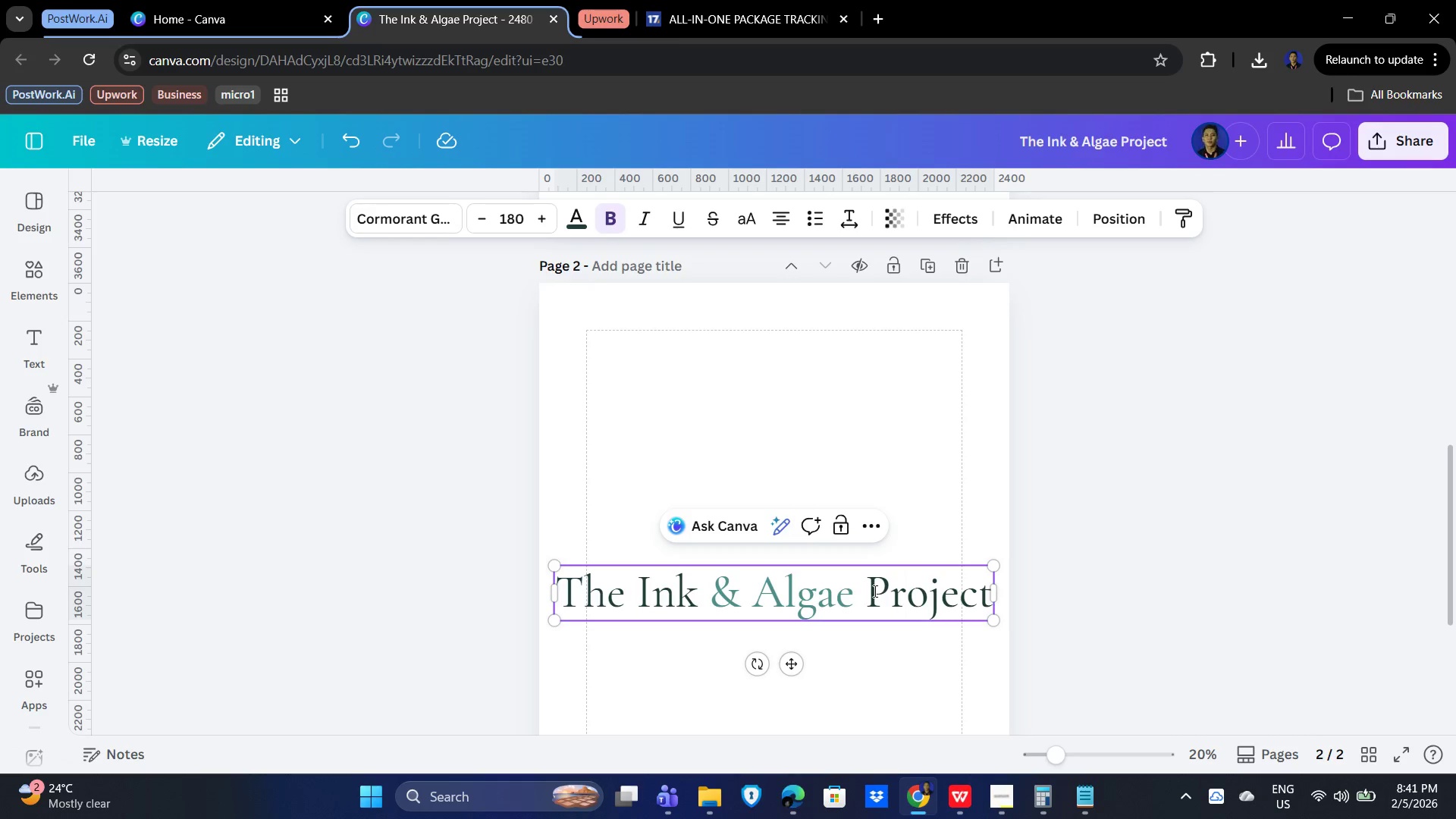 
left_click_drag(start_coordinate=[871, 590], to_coordinate=[1013, 599])
 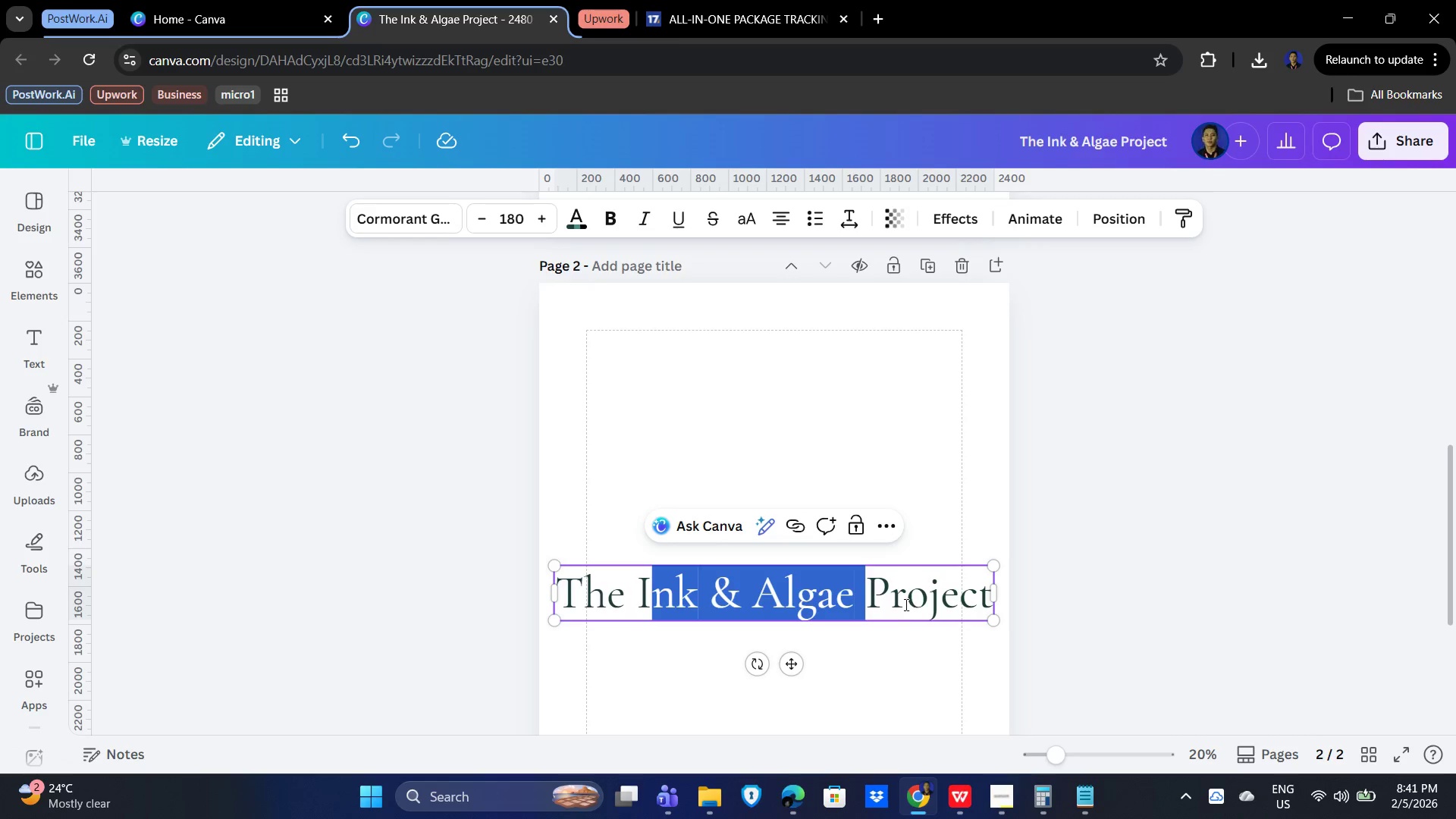 
left_click([889, 599])
 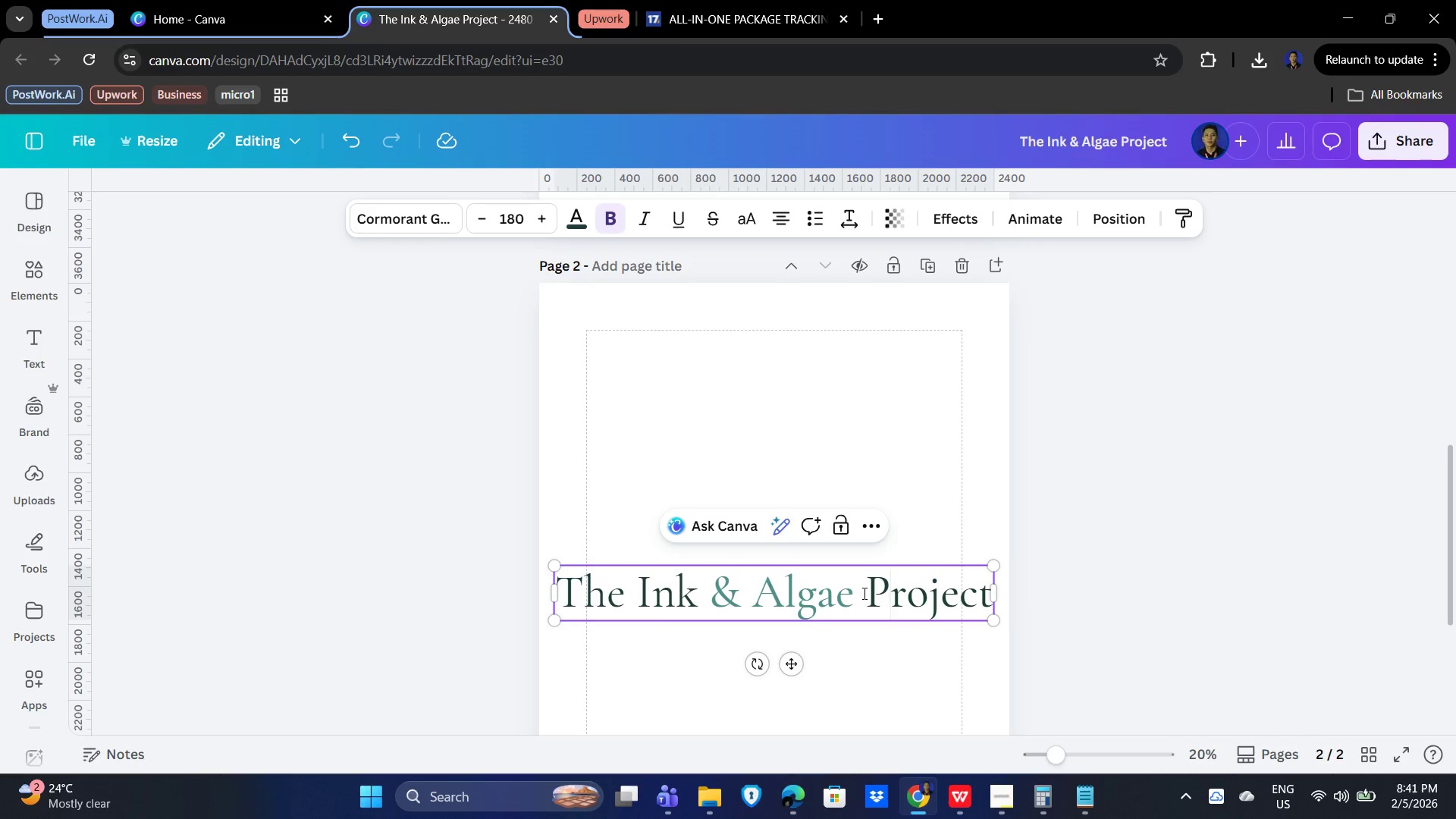 
left_click_drag(start_coordinate=[864, 593], to_coordinate=[988, 596])
 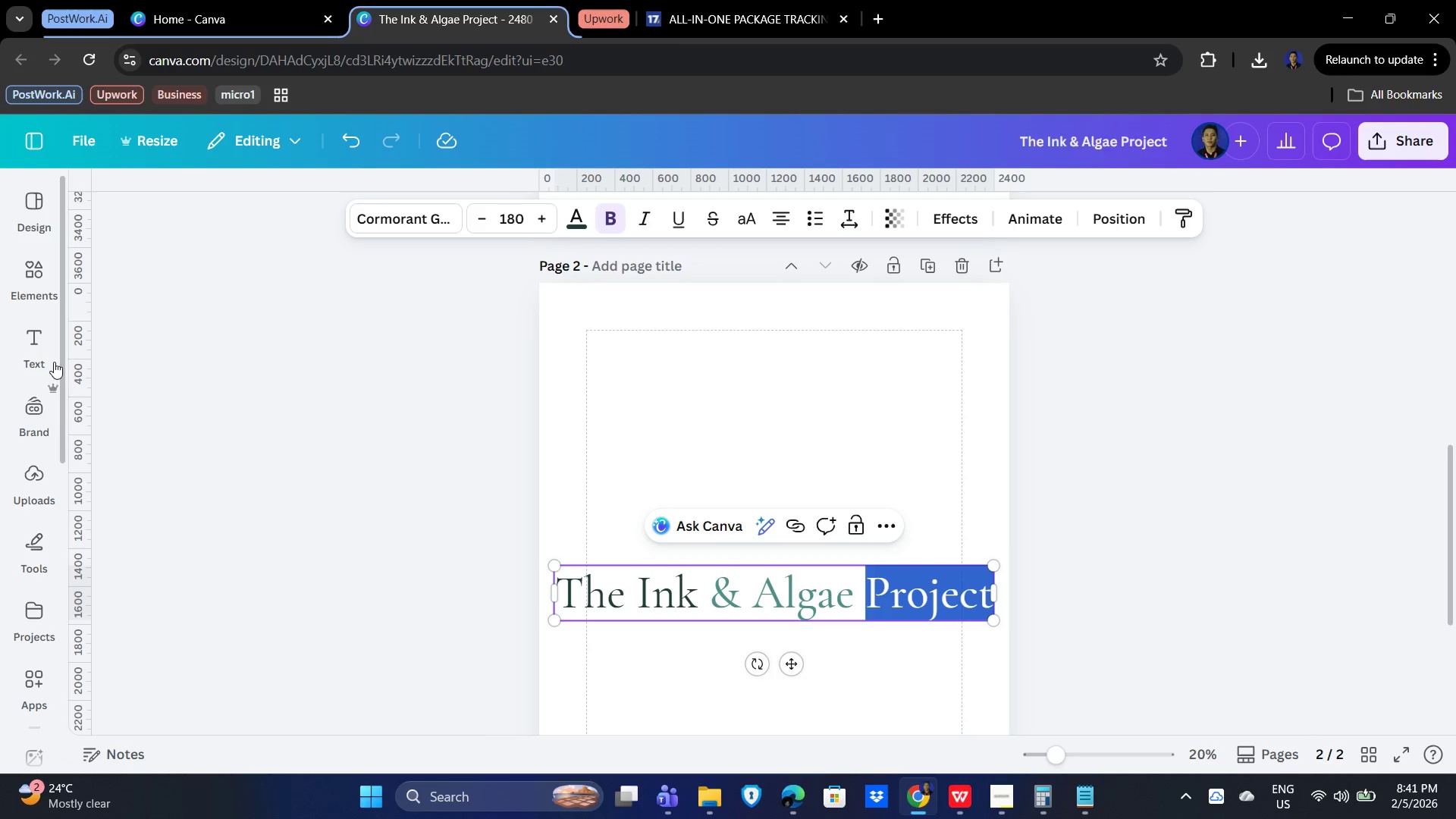 
left_click([419, 211])
 